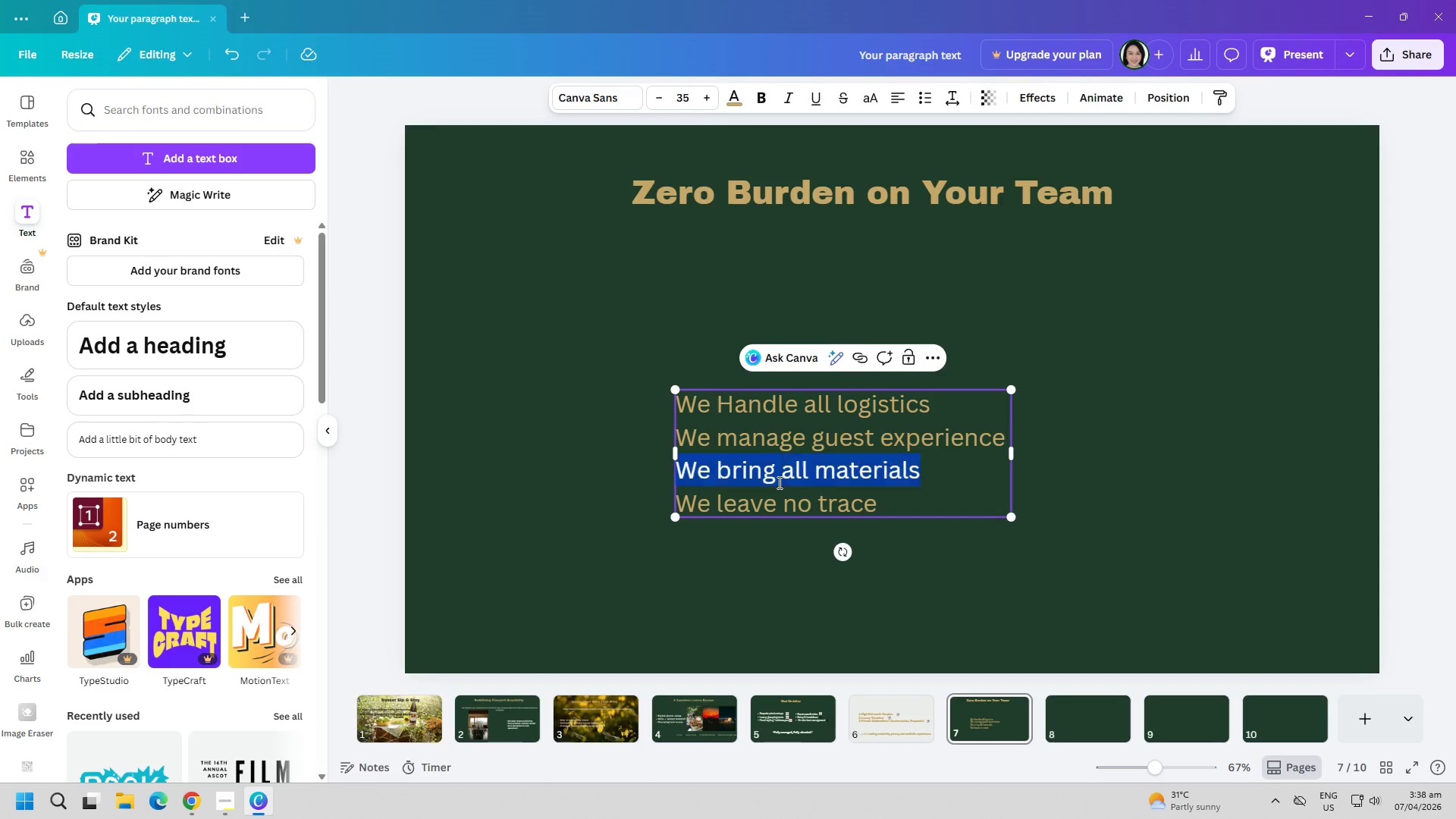 
triple_click([778, 482])
 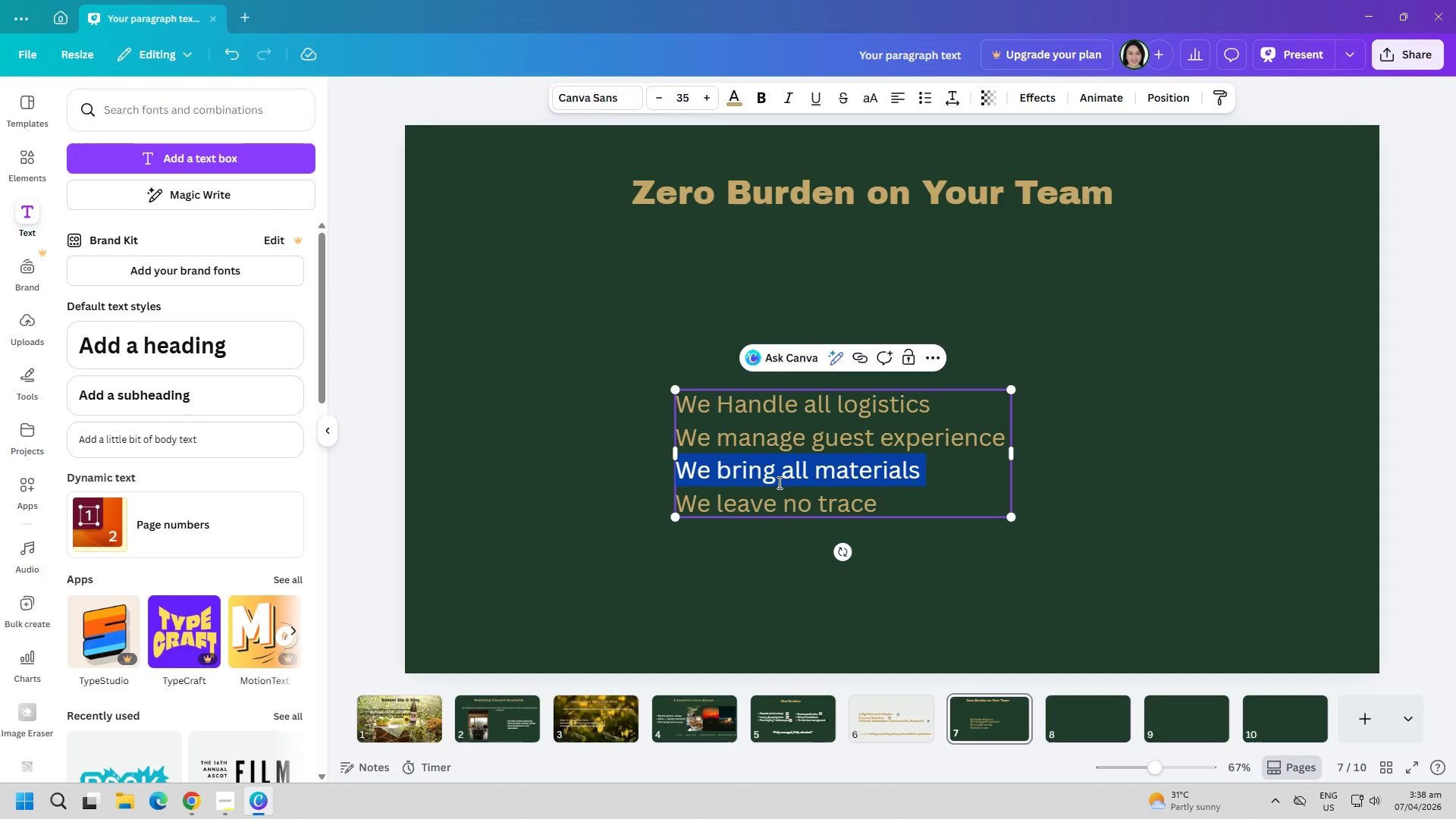 
triple_click([778, 482])
 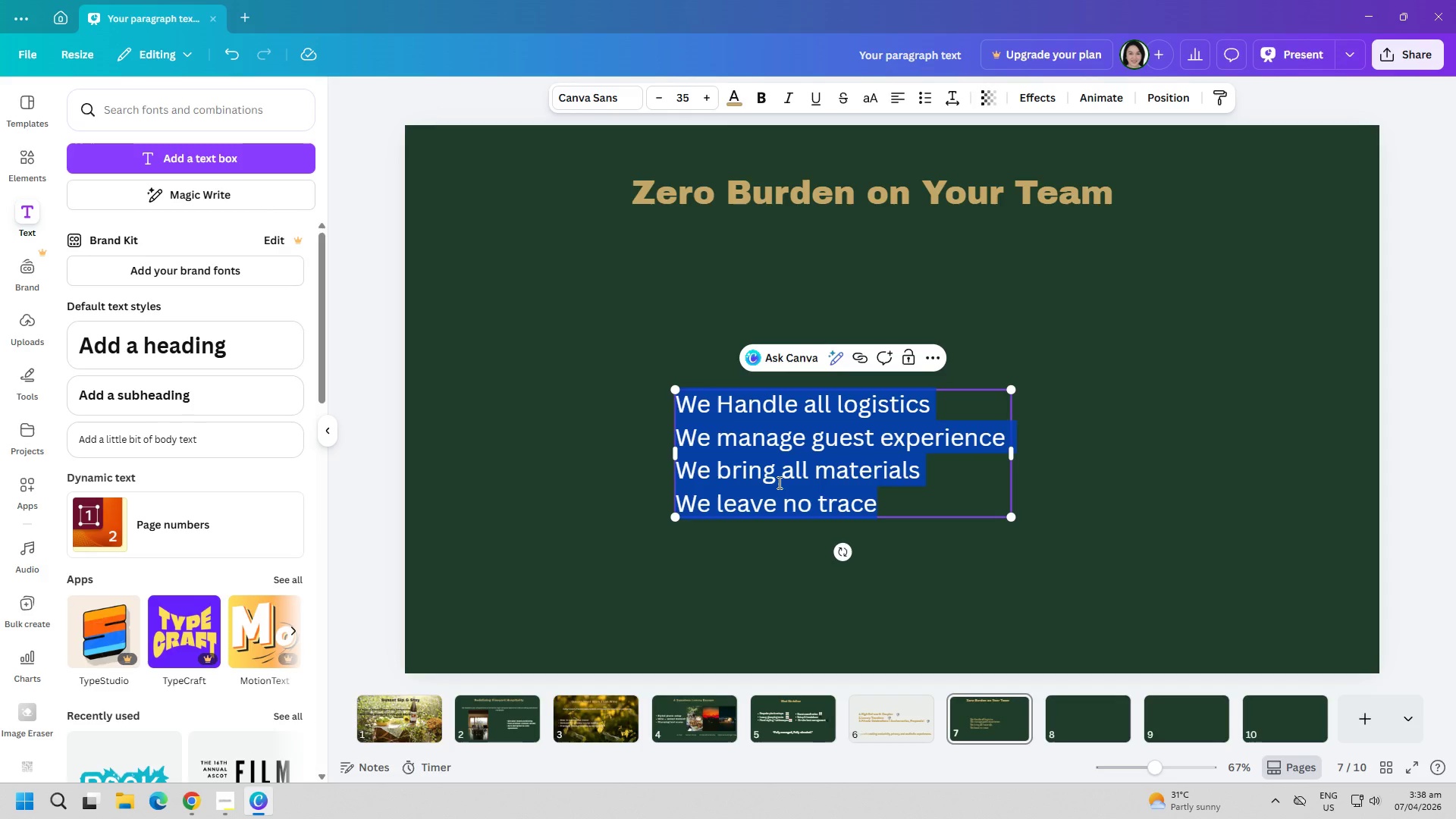 
key(Control+ControlLeft)
 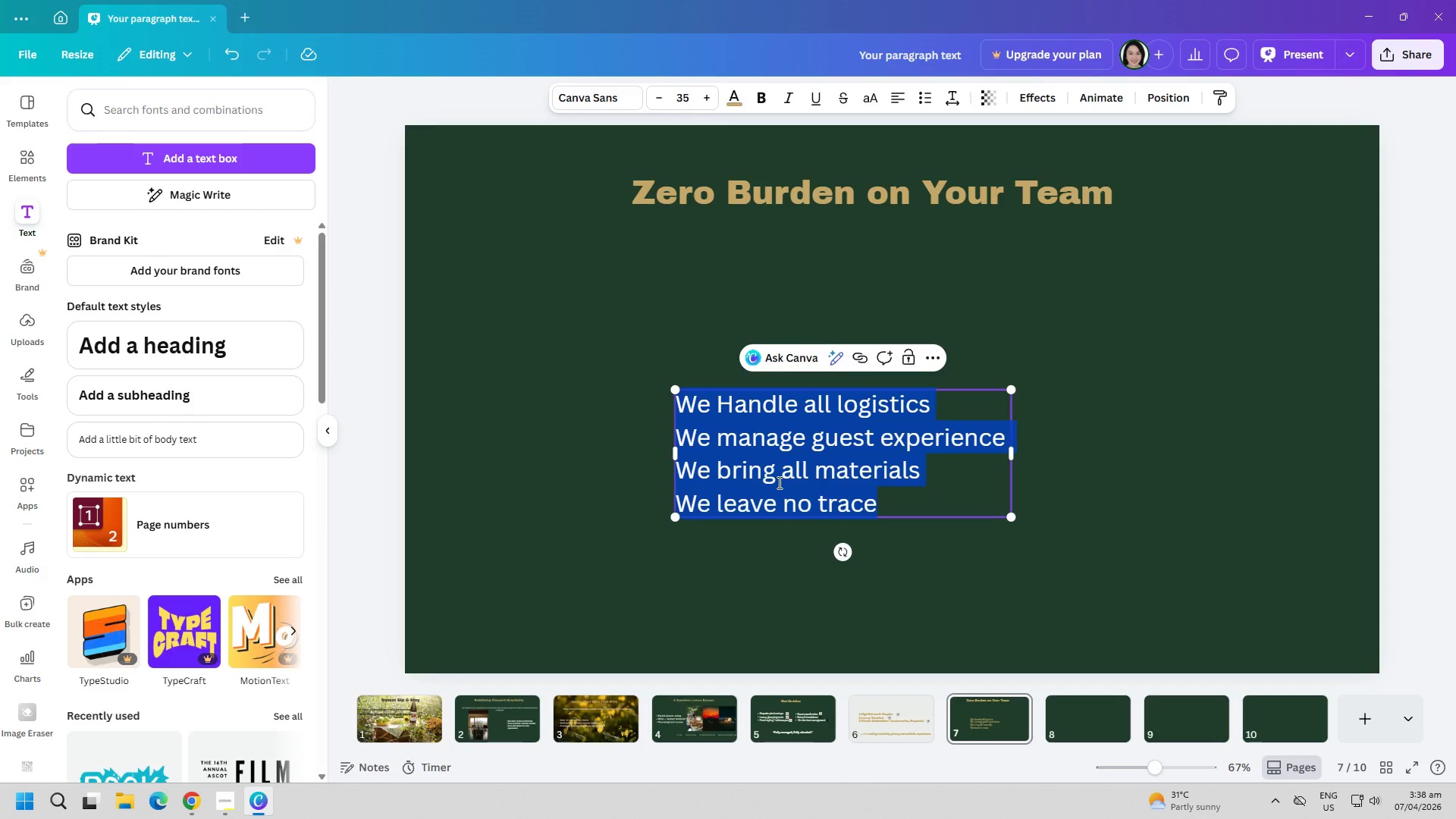 
key(Control+A)
 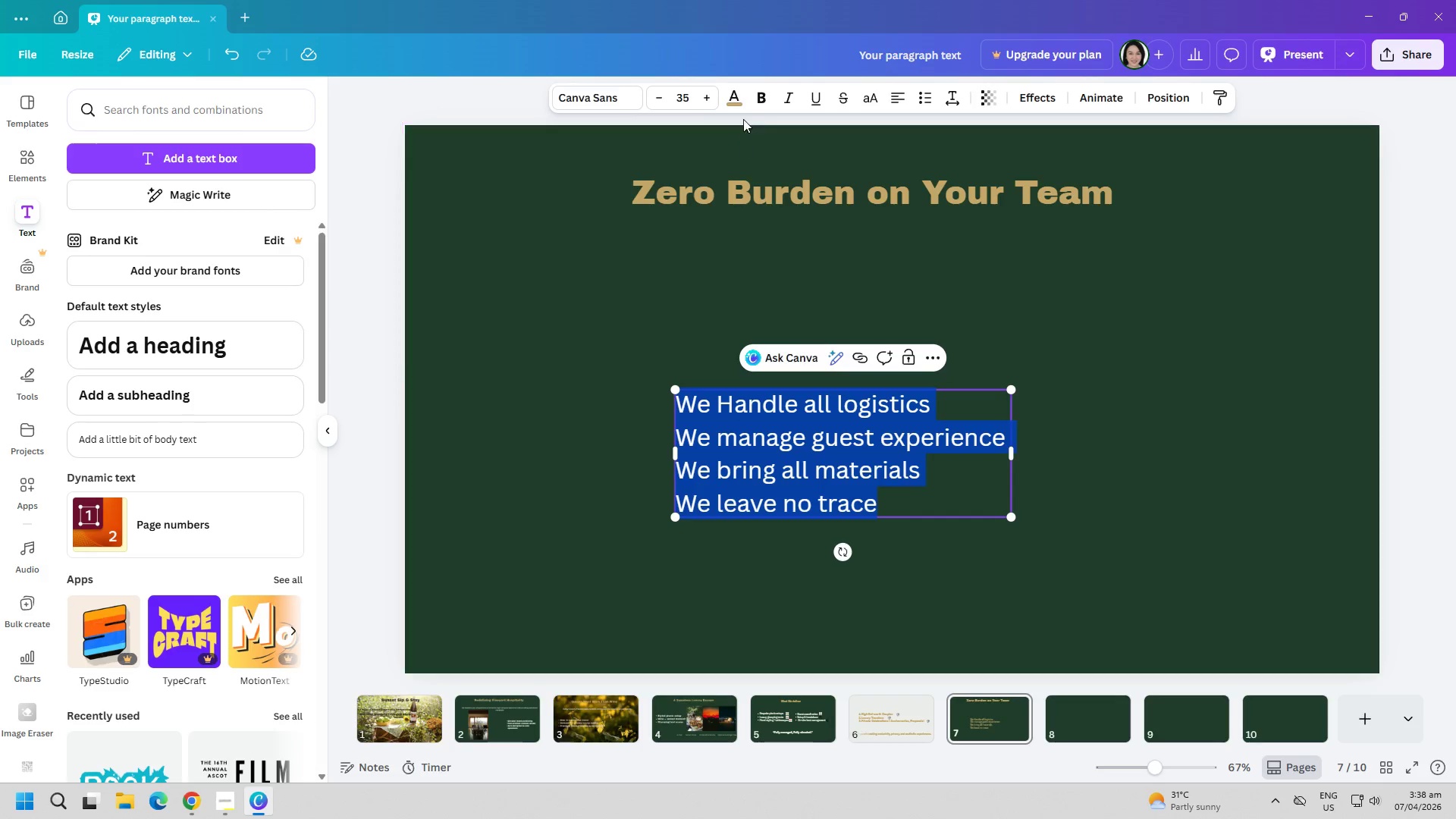 
left_click([737, 97])
 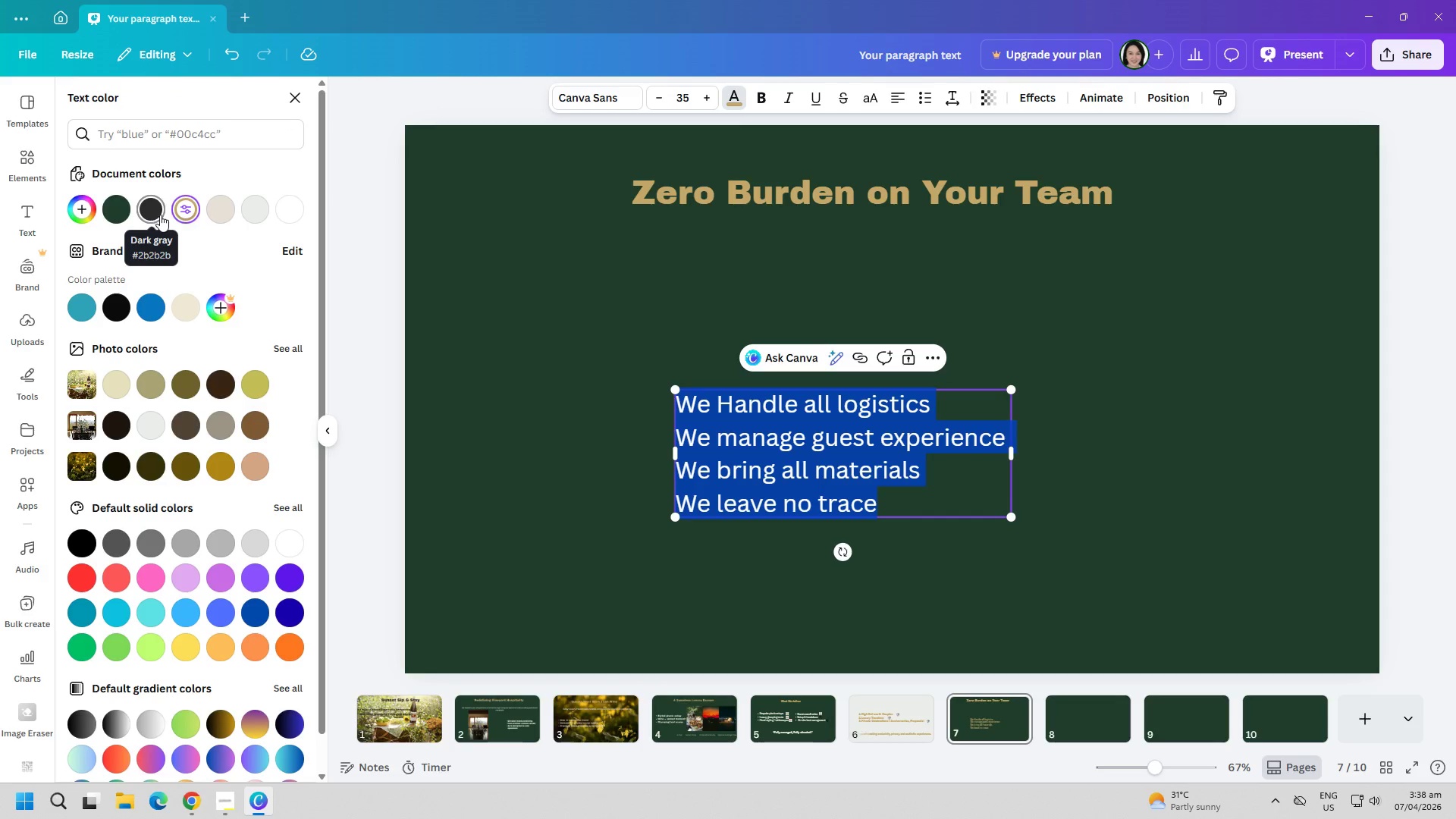 
left_click([160, 215])
 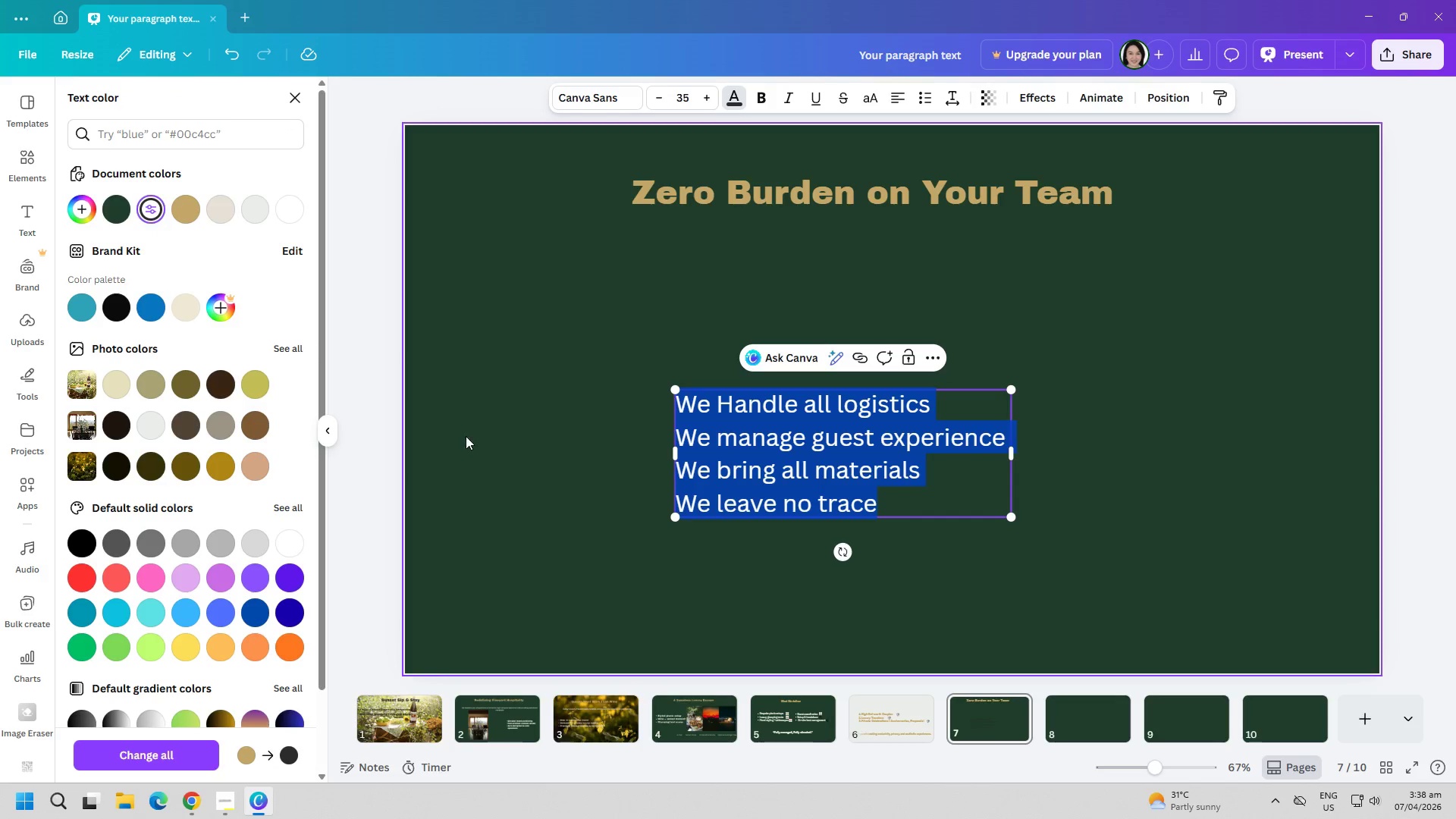 
left_click([508, 465])
 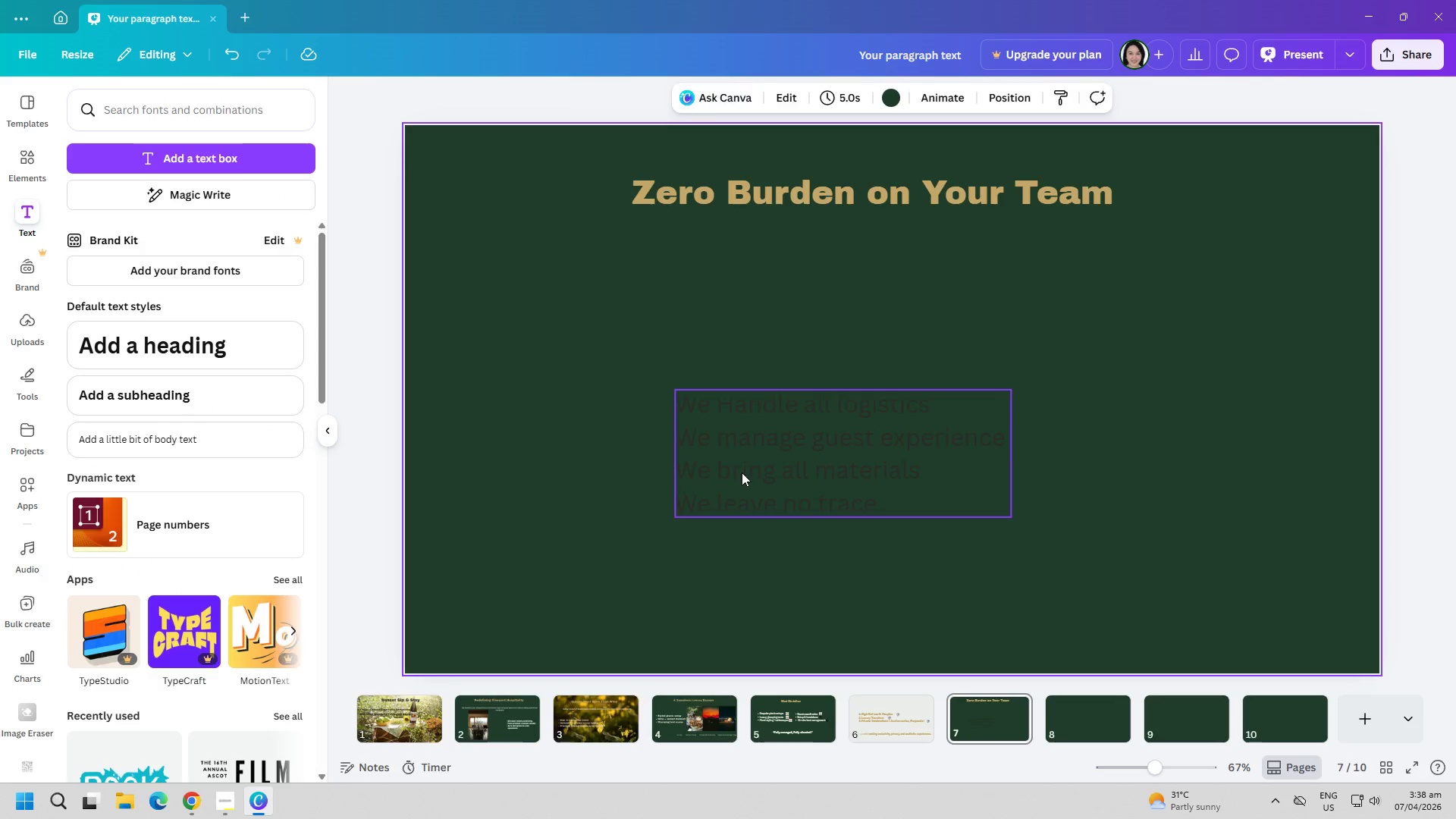 
double_click([742, 471])
 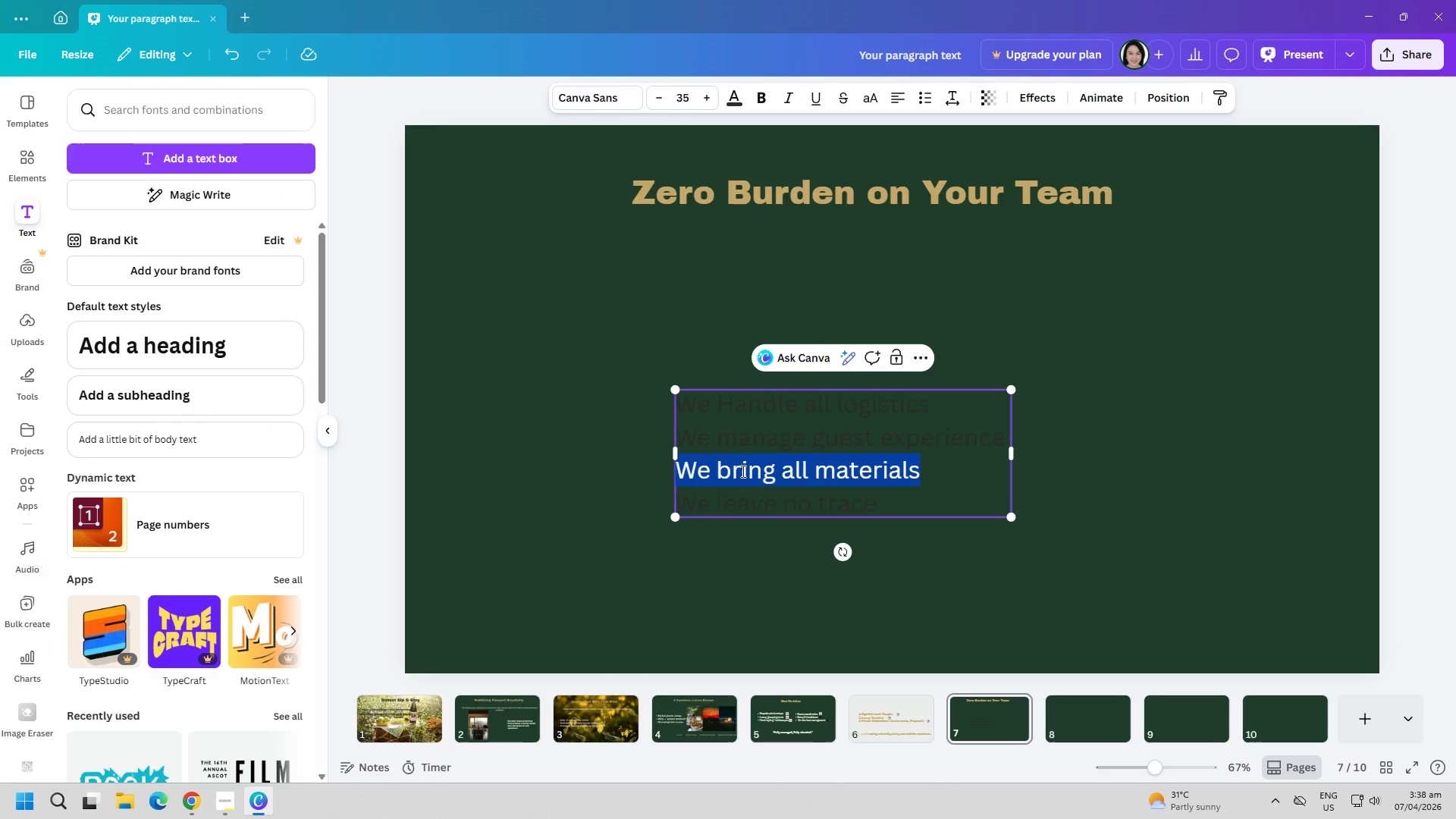 
triple_click([742, 471])
 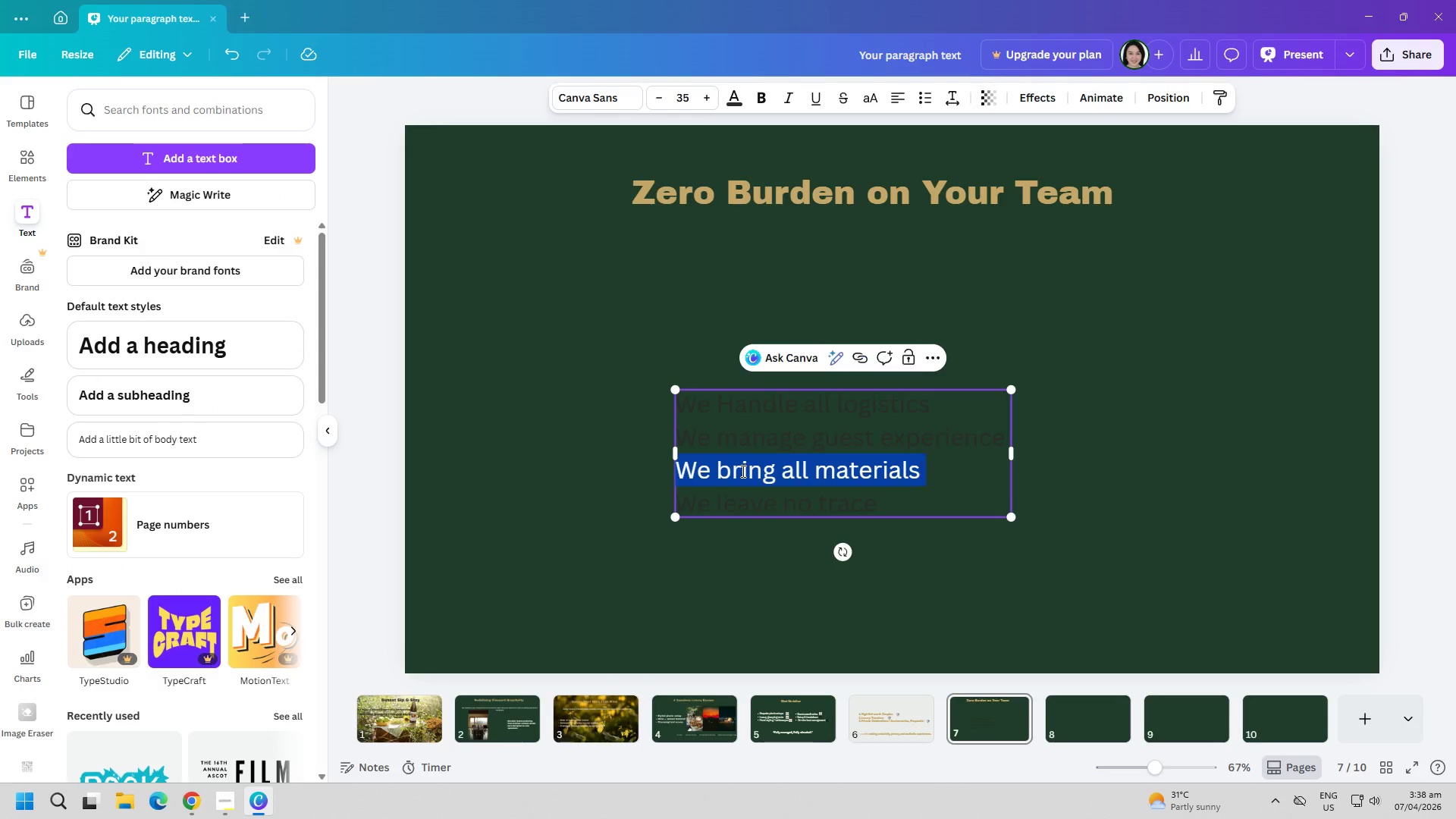 
triple_click([742, 471])
 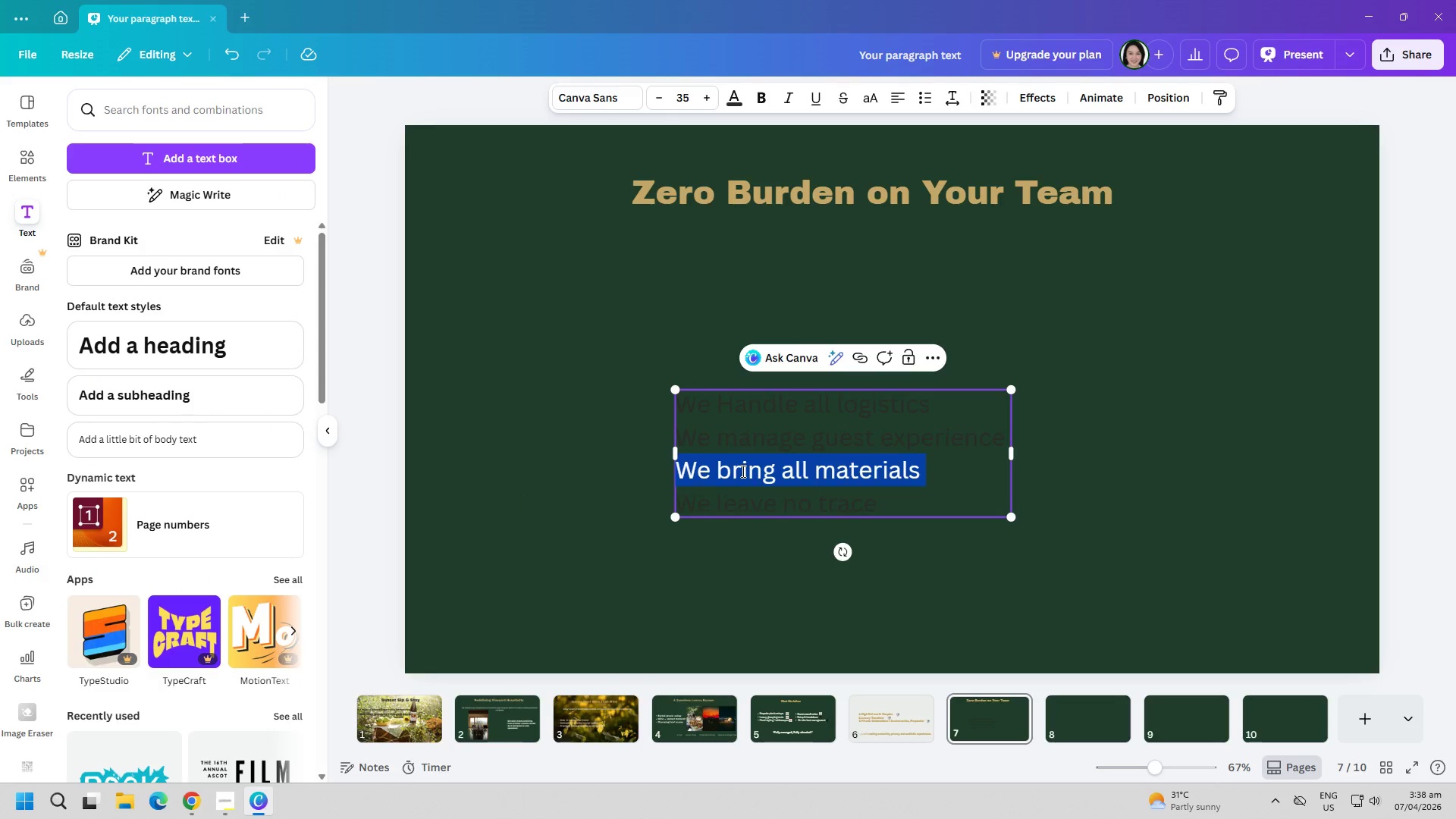 
triple_click([742, 471])
 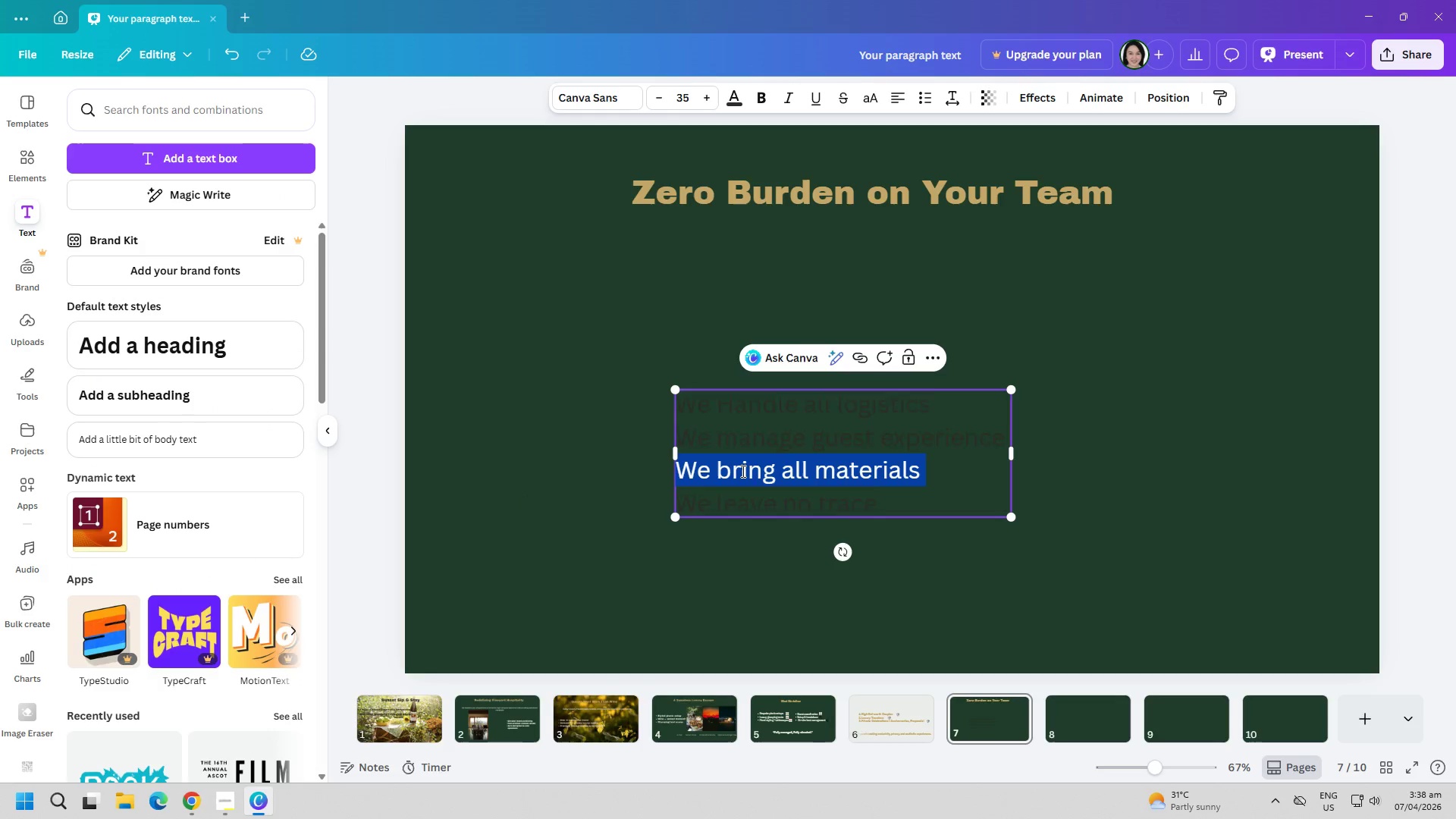 
key(Control+ControlLeft)
 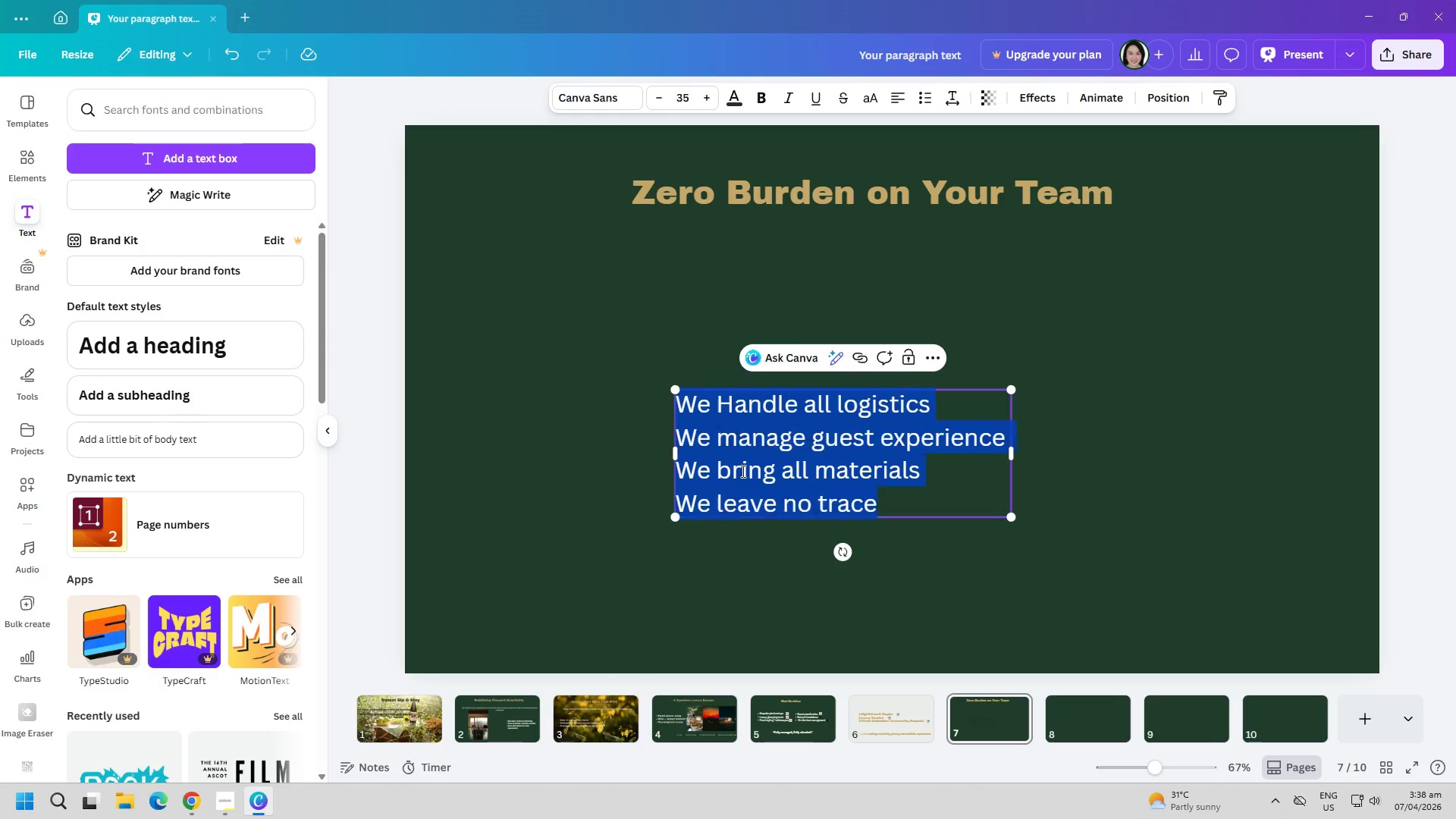 
key(Control+A)
 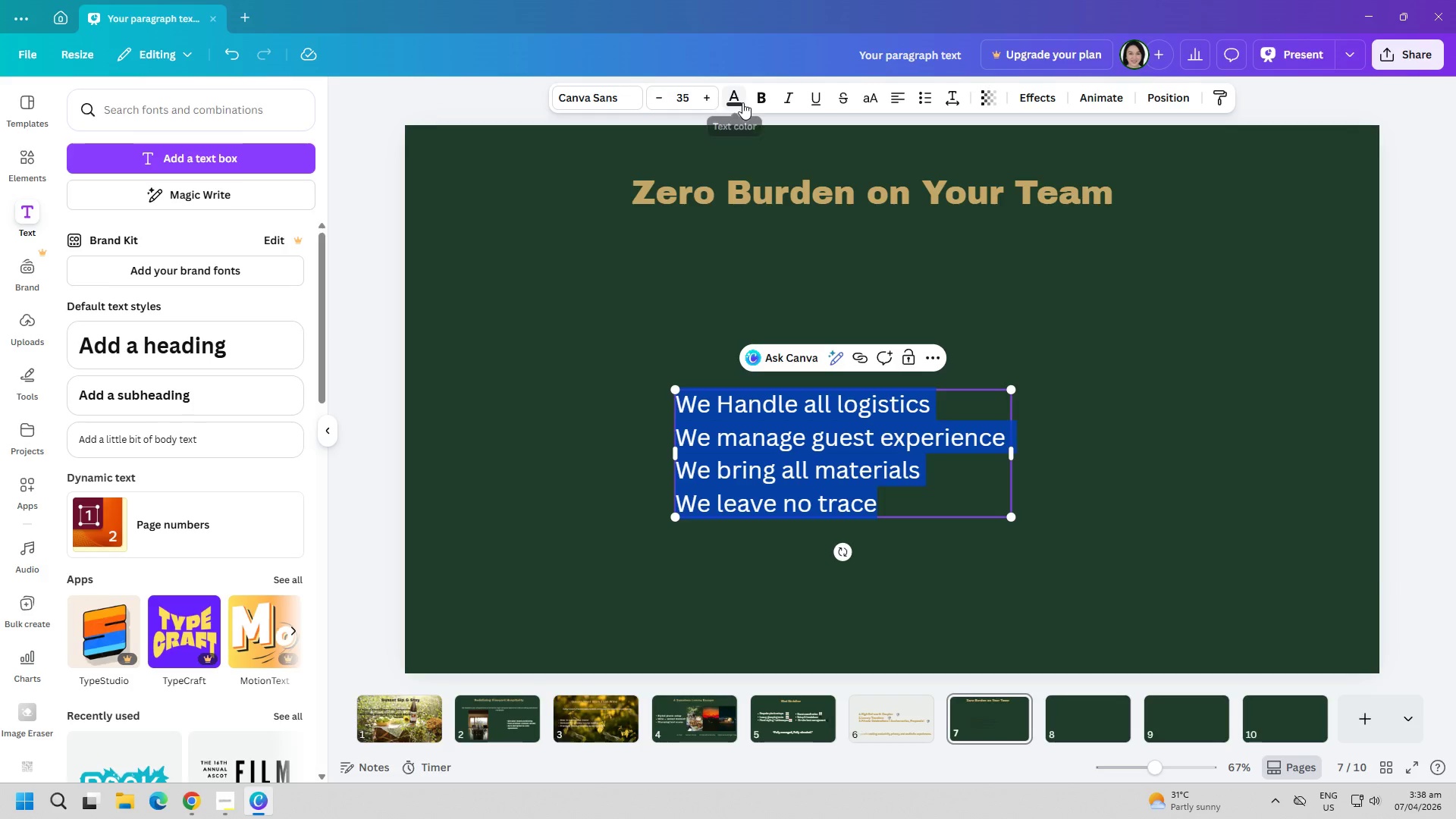 
left_click([739, 99])
 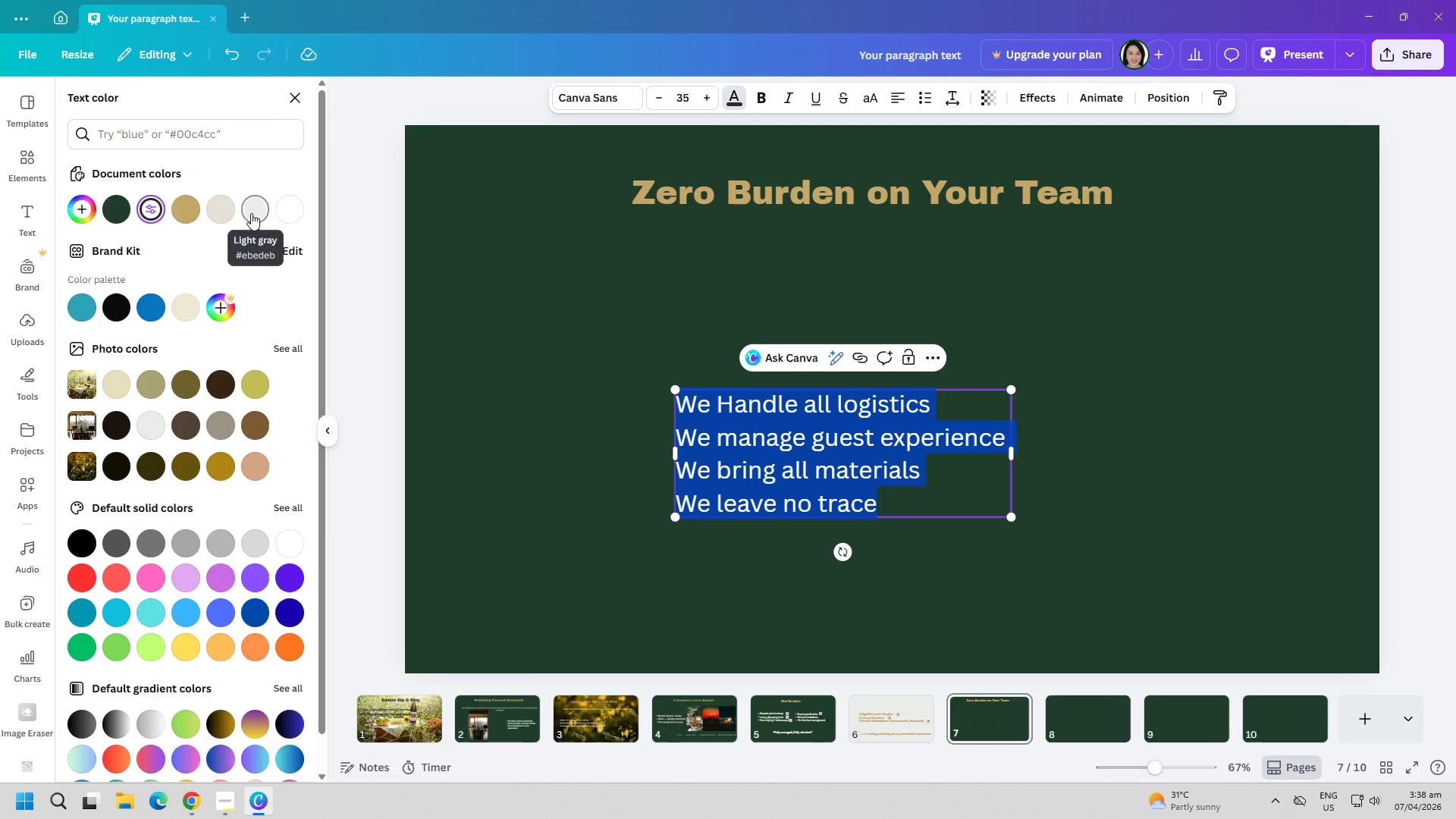 
double_click([525, 510])
 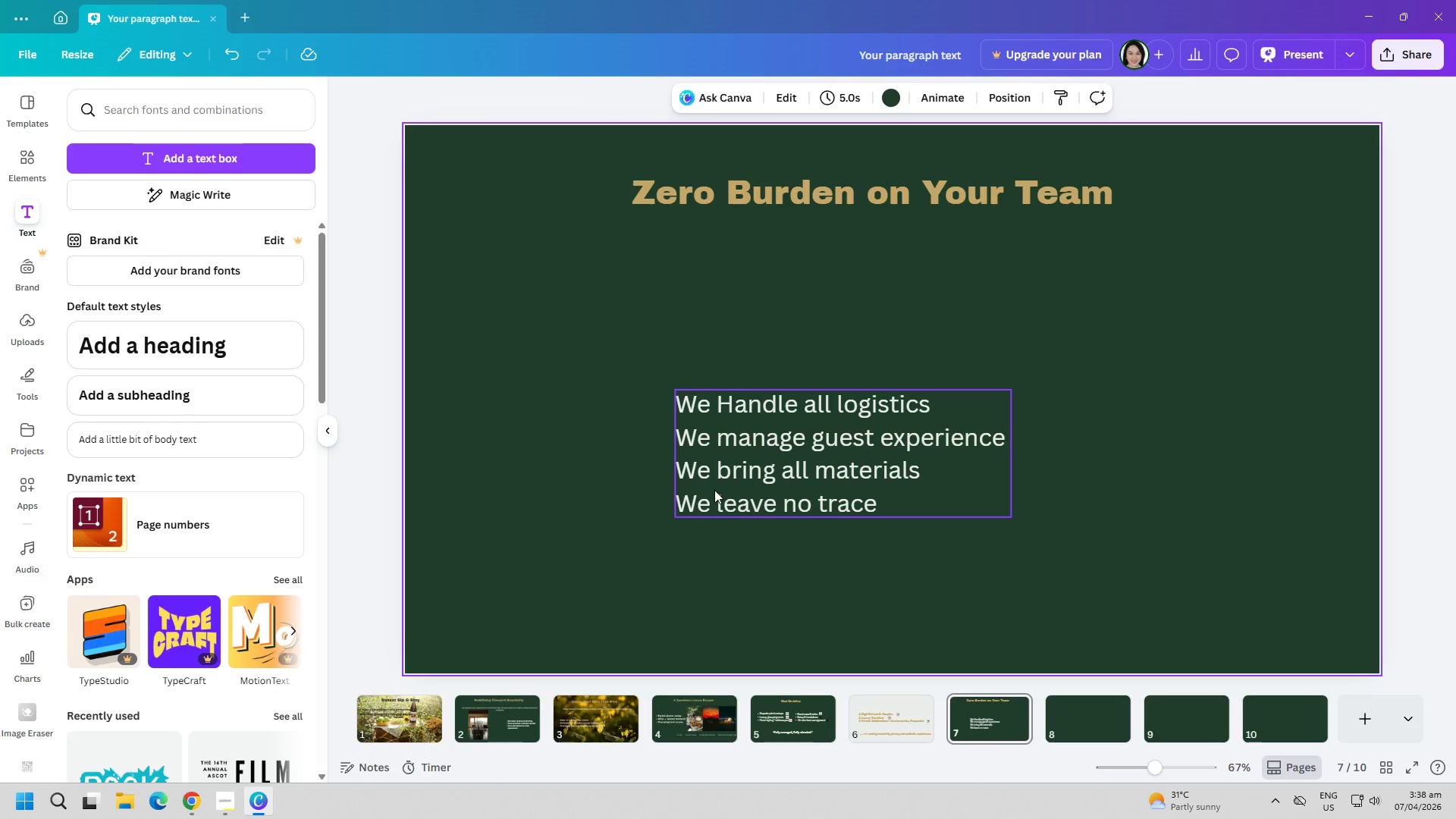 
double_click([716, 490])
 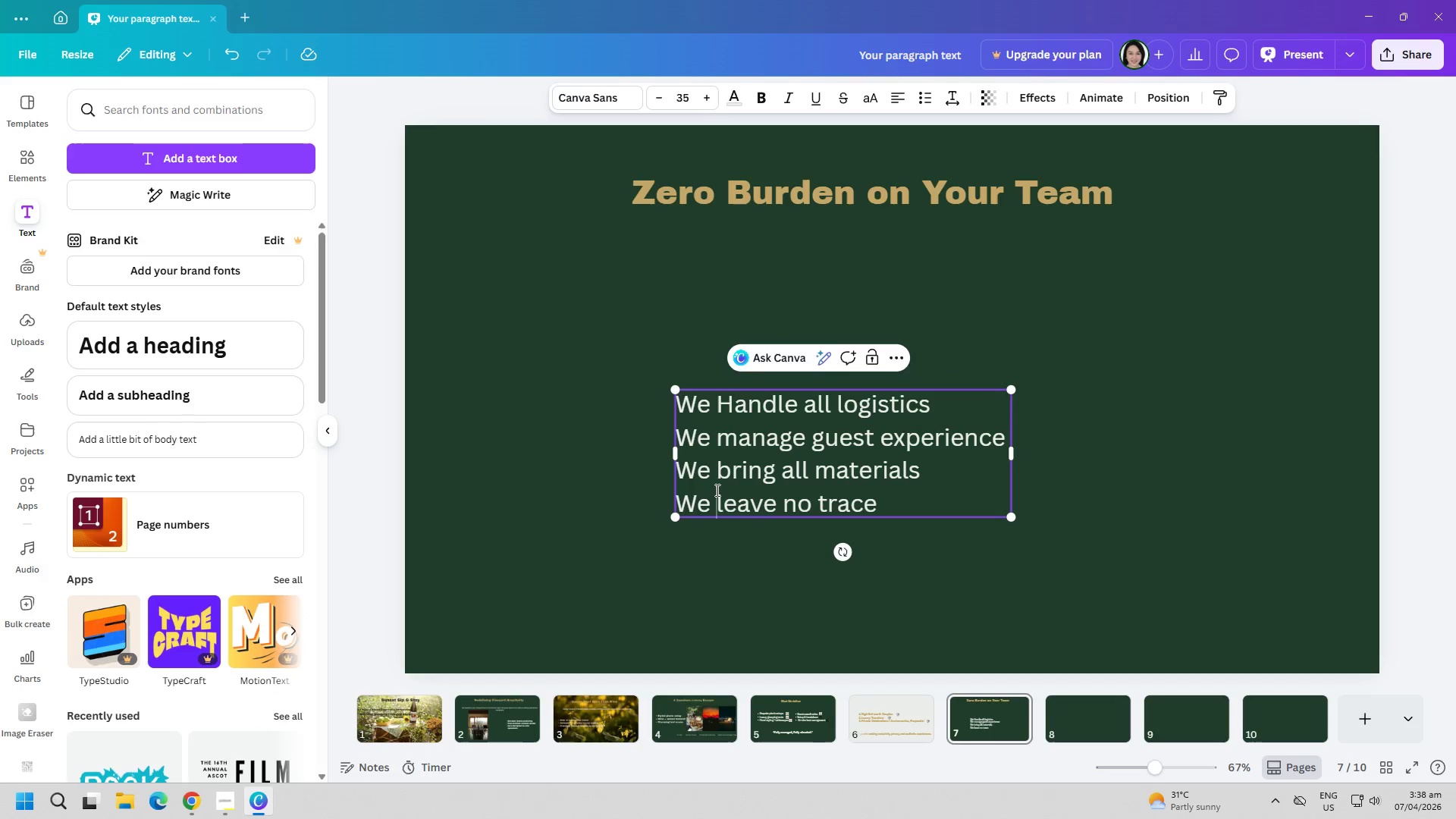 
triple_click([716, 490])
 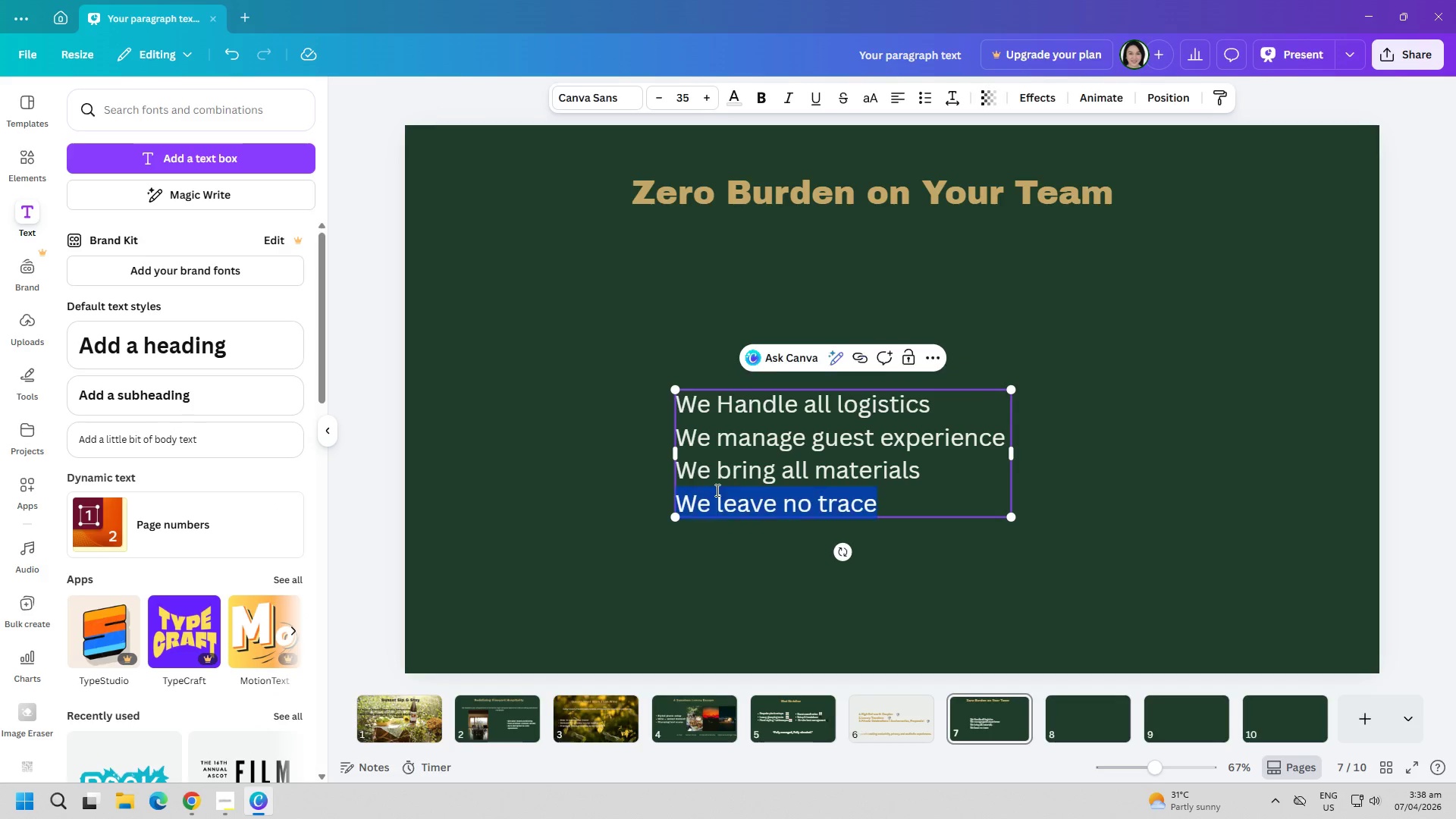 
triple_click([716, 490])
 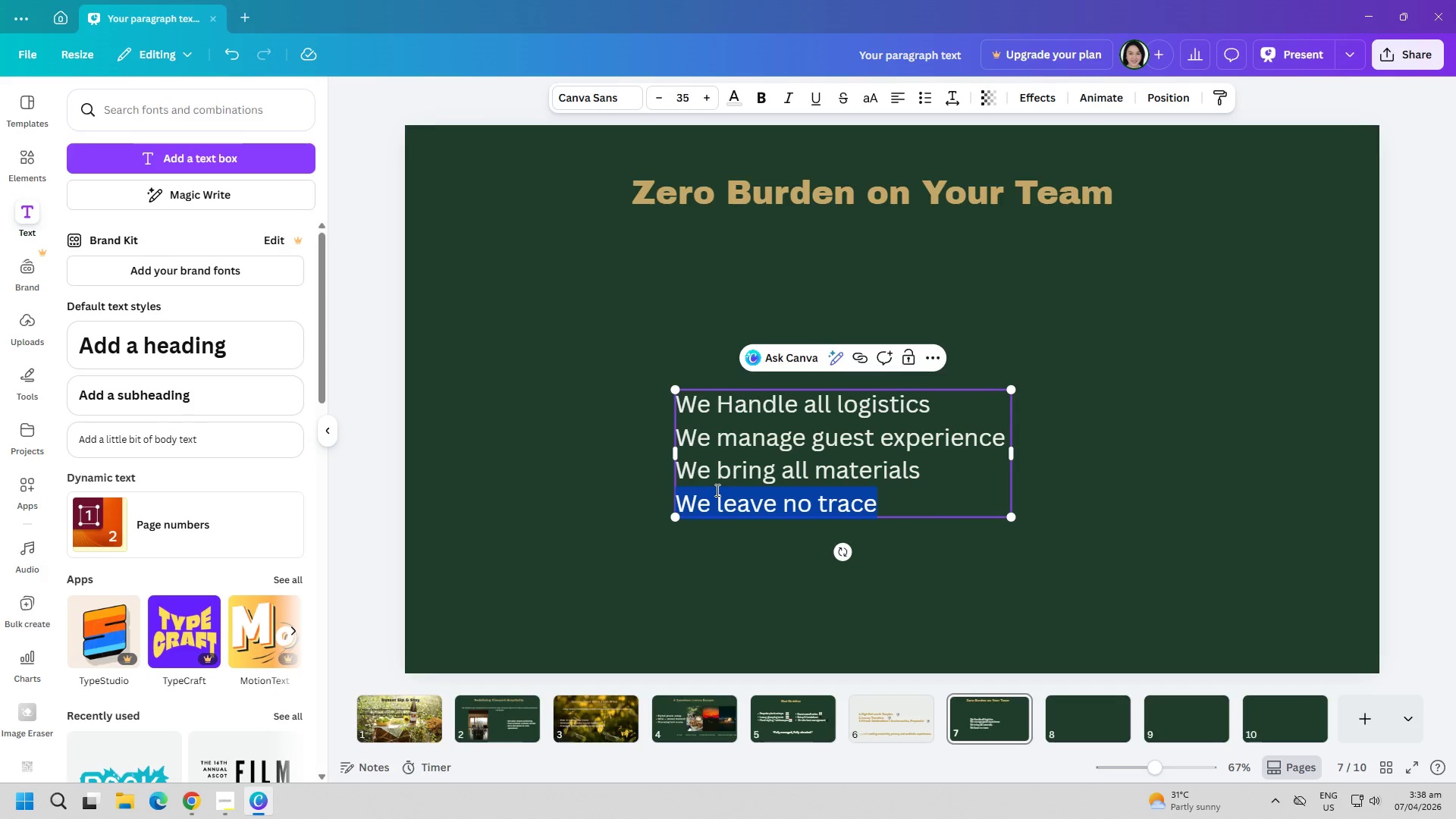 
triple_click([716, 490])
 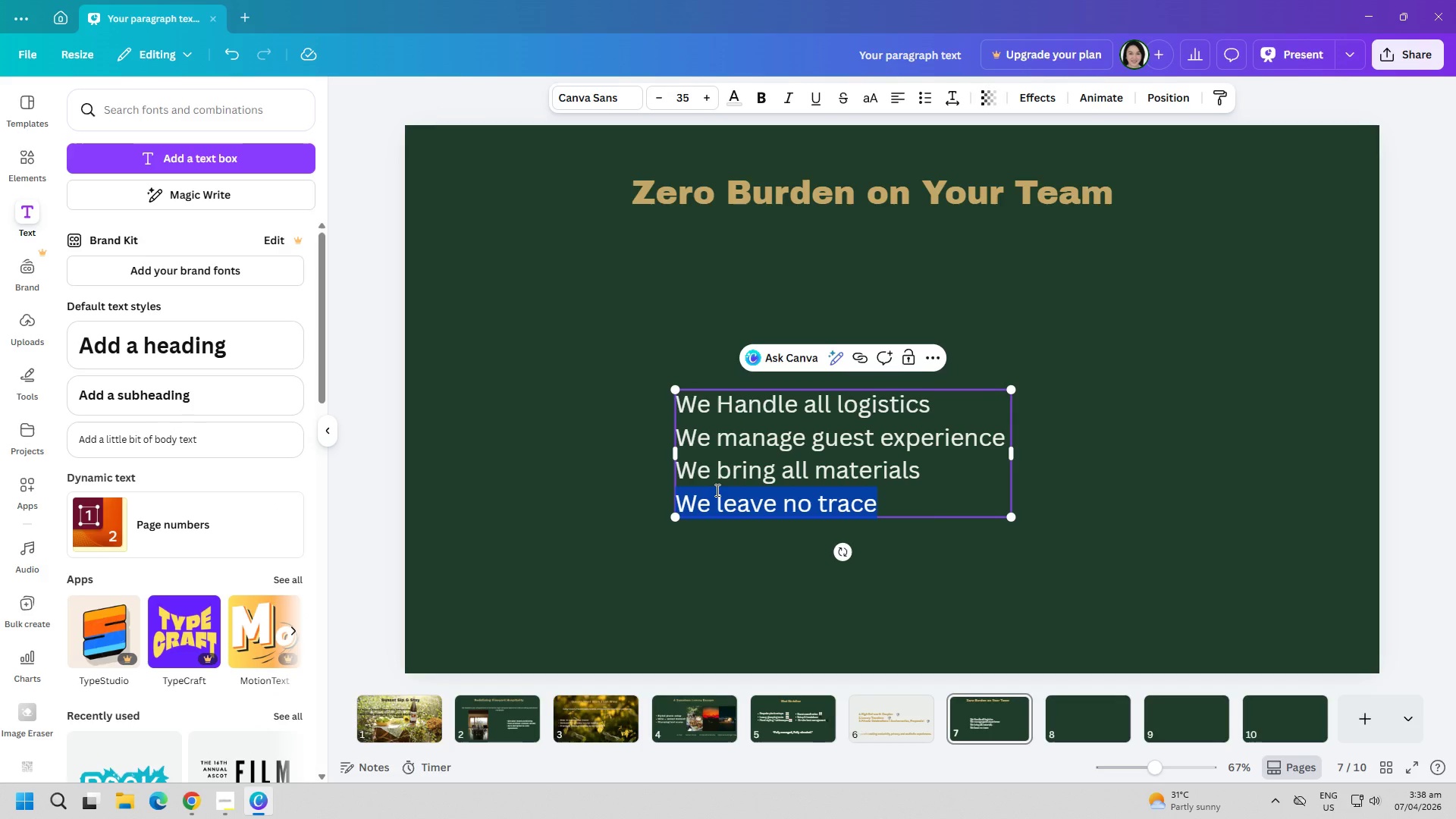 
triple_click([716, 490])
 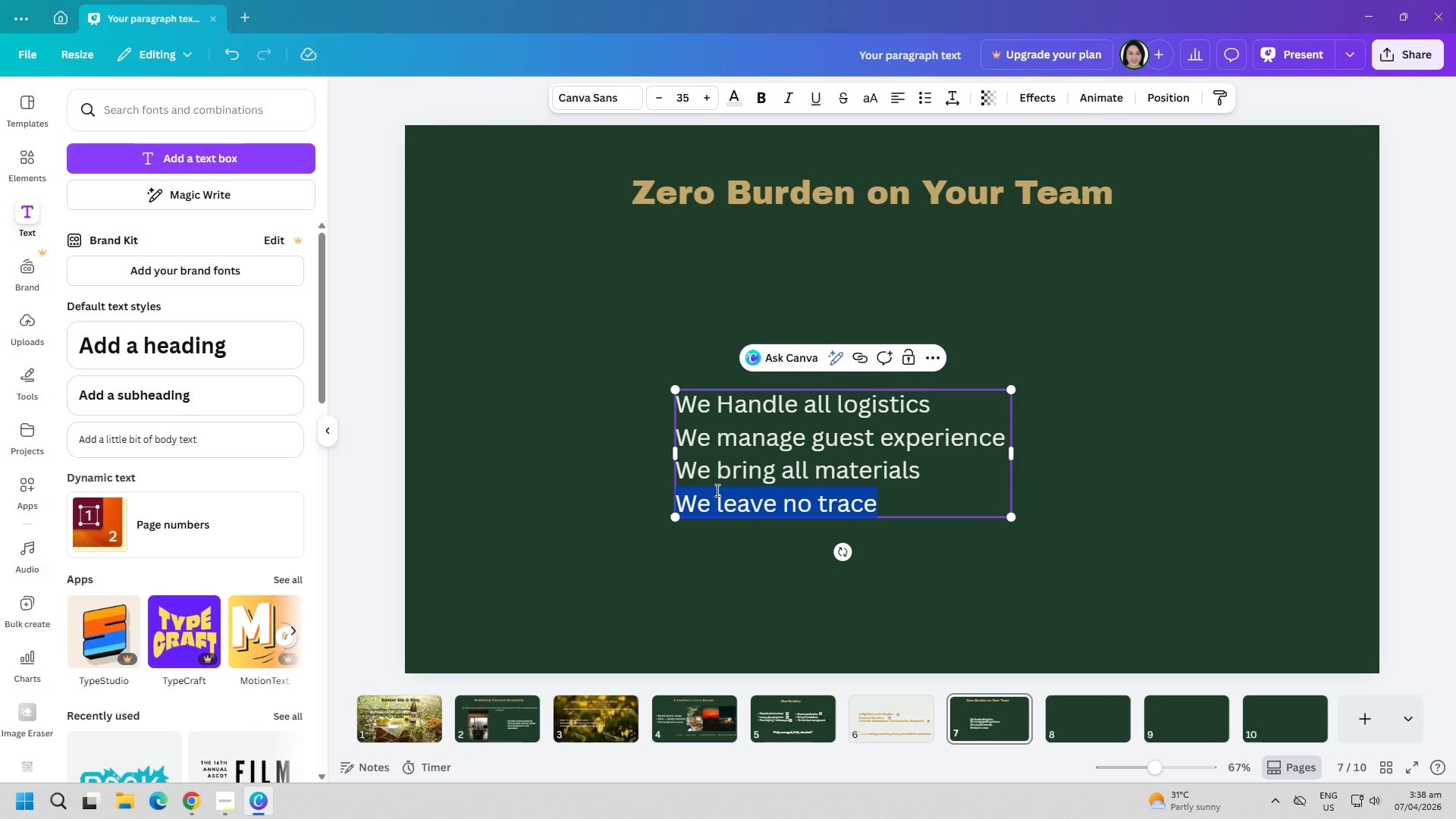 
key(Control+ControlLeft)
 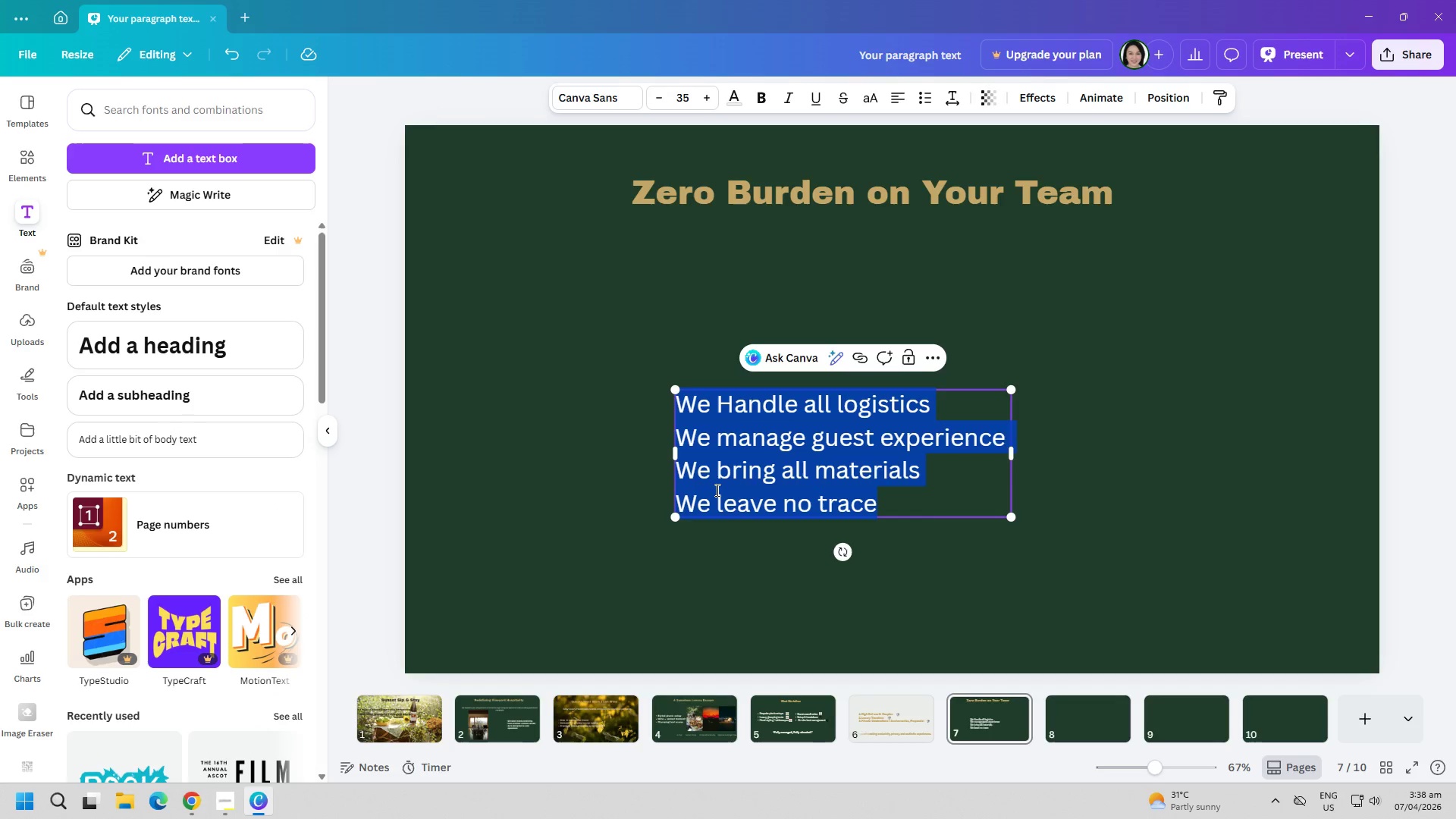 
key(Control+A)
 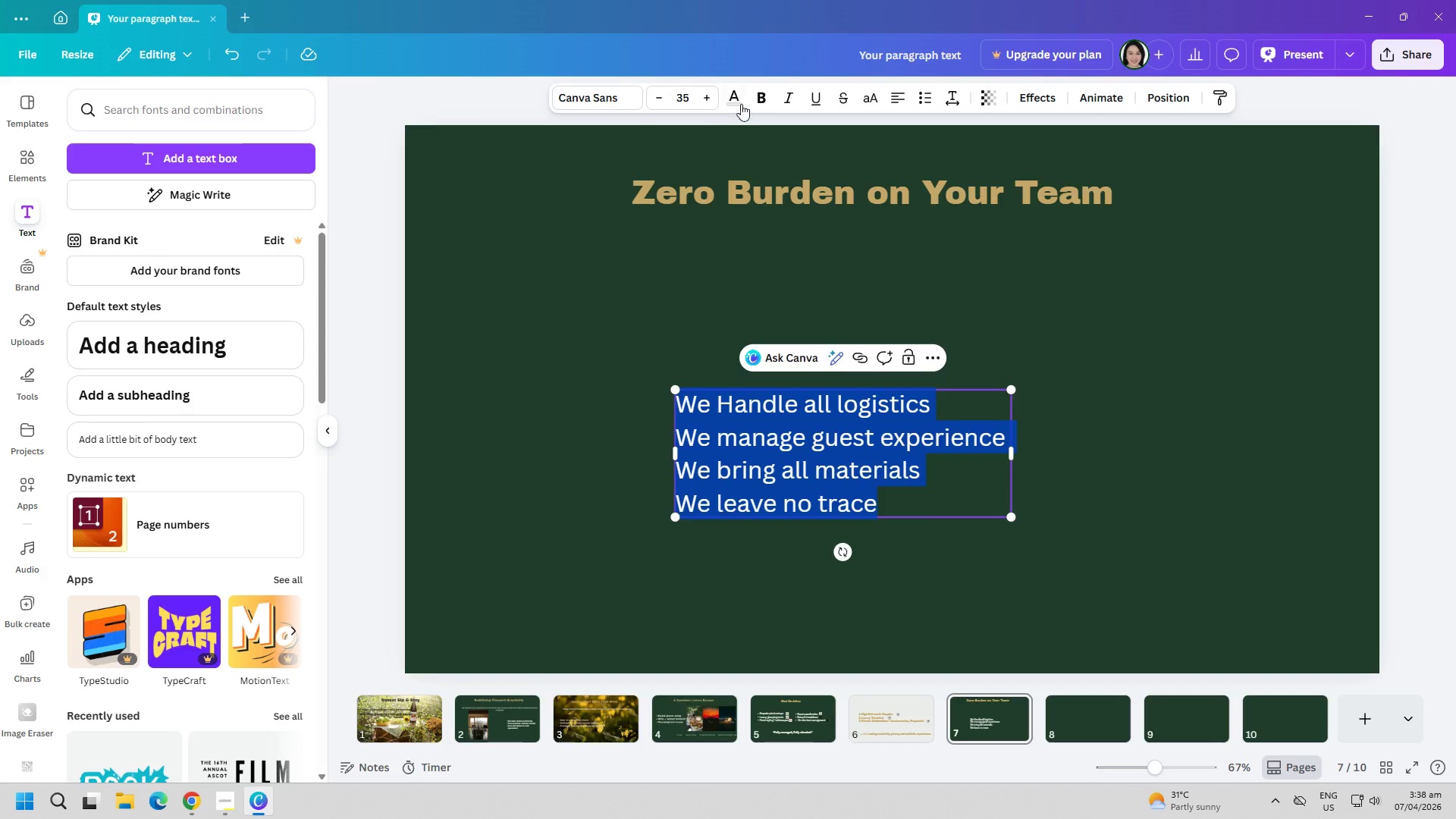 
left_click([736, 101])
 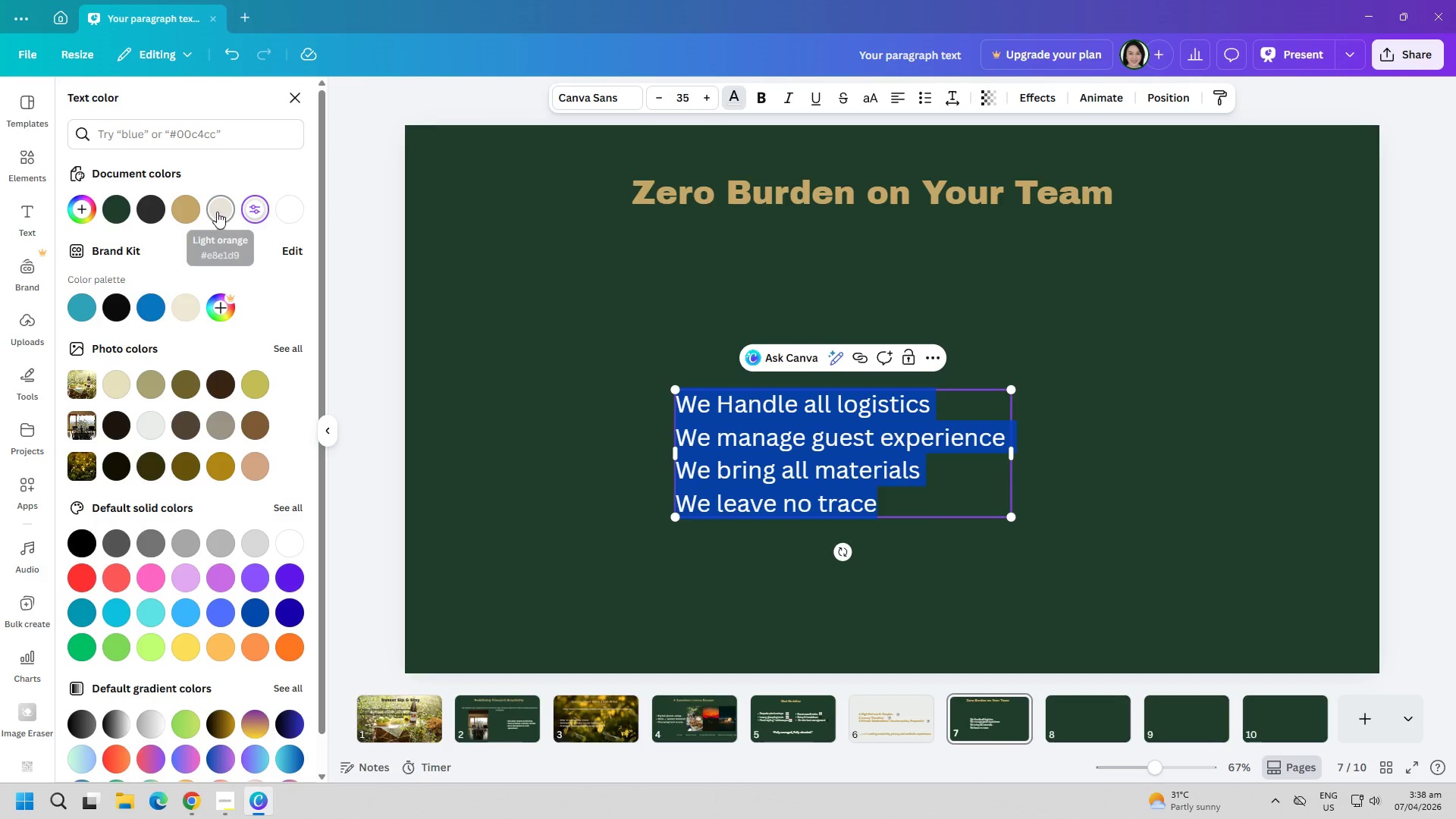 
double_click([548, 523])
 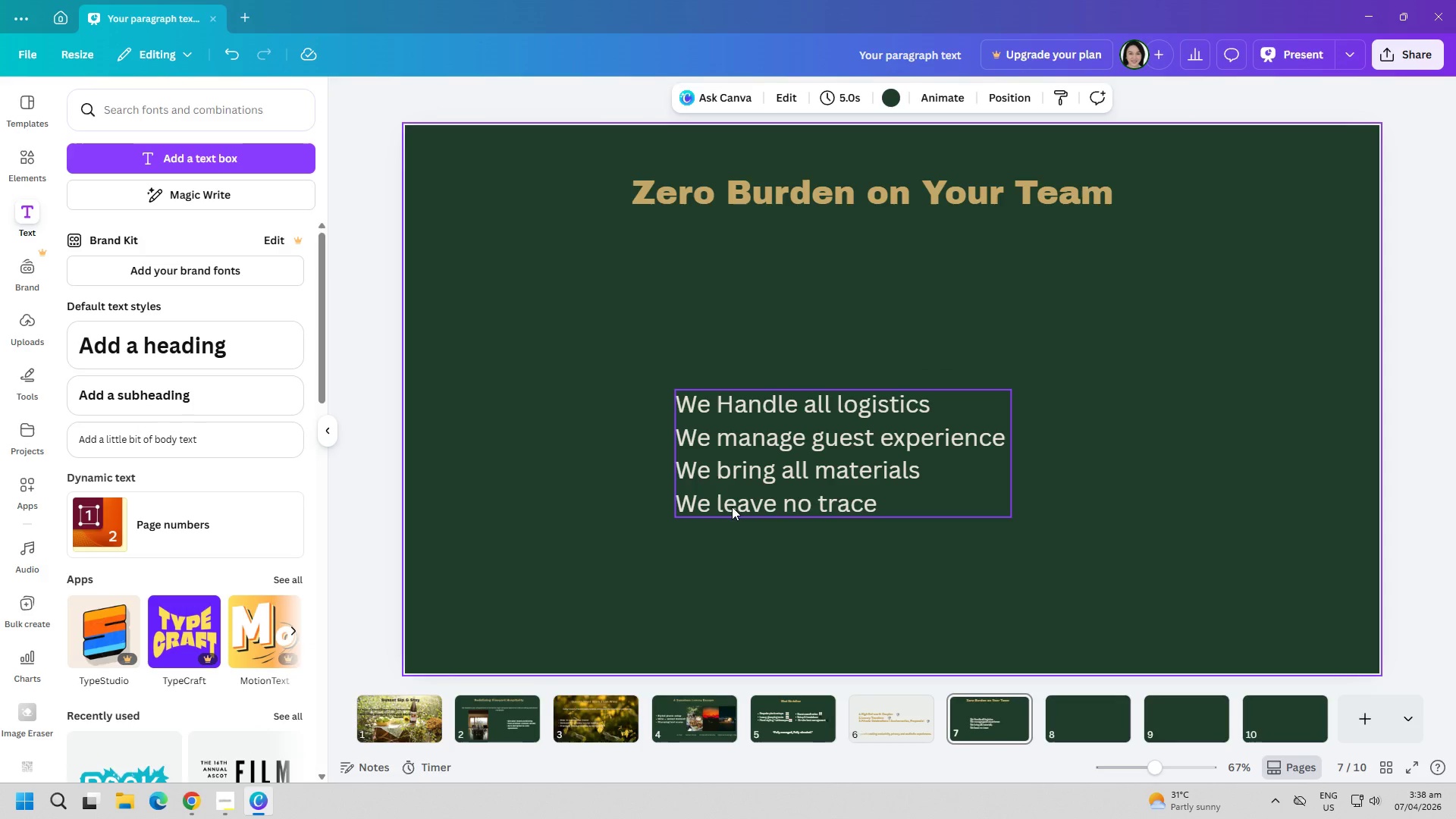 
wait(8.38)
 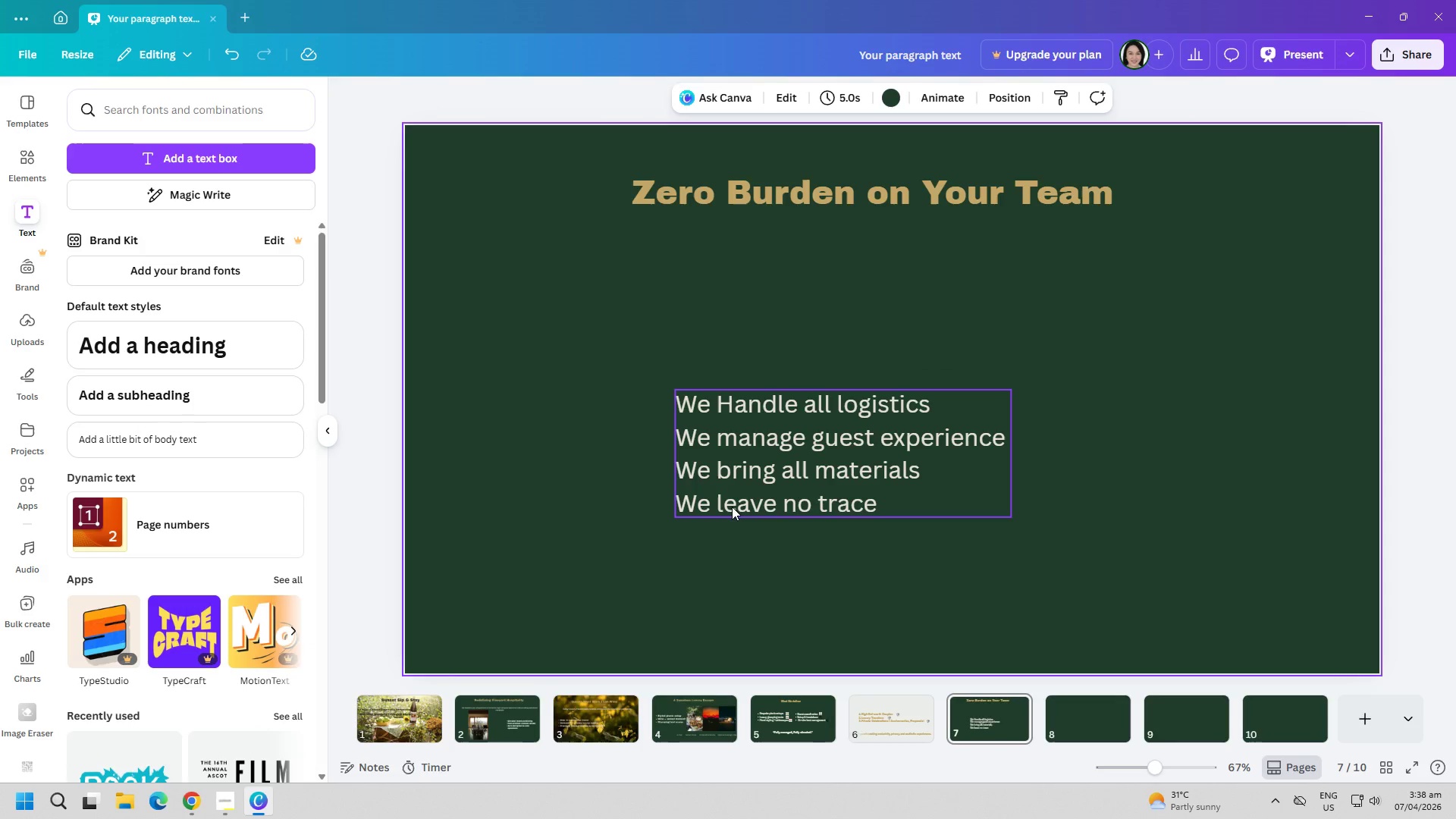 
left_click([798, 471])
 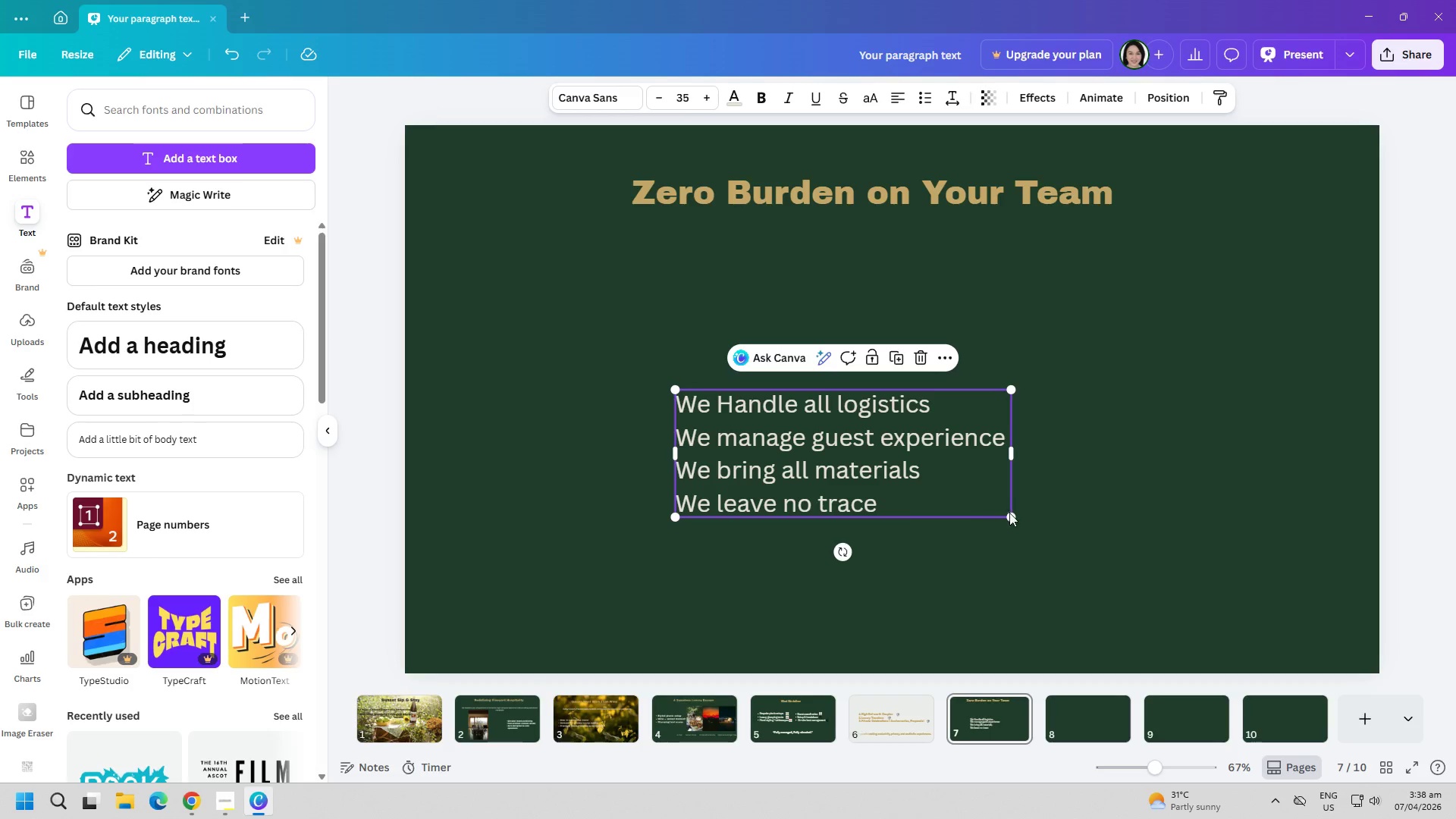 
left_click_drag(start_coordinate=[1012, 519], to_coordinate=[1088, 604])
 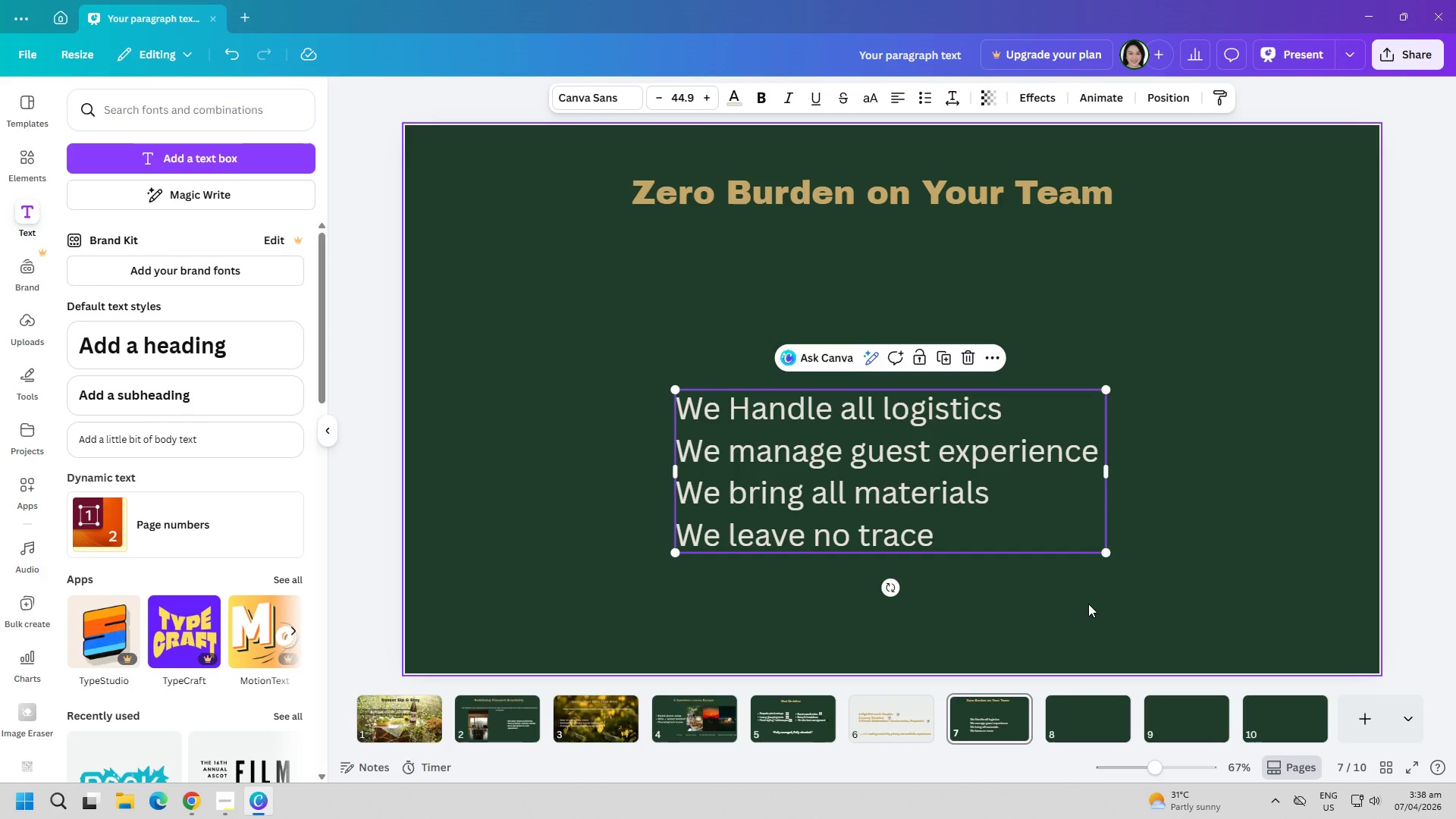 
left_click_drag(start_coordinate=[889, 497], to_coordinate=[723, 424])
 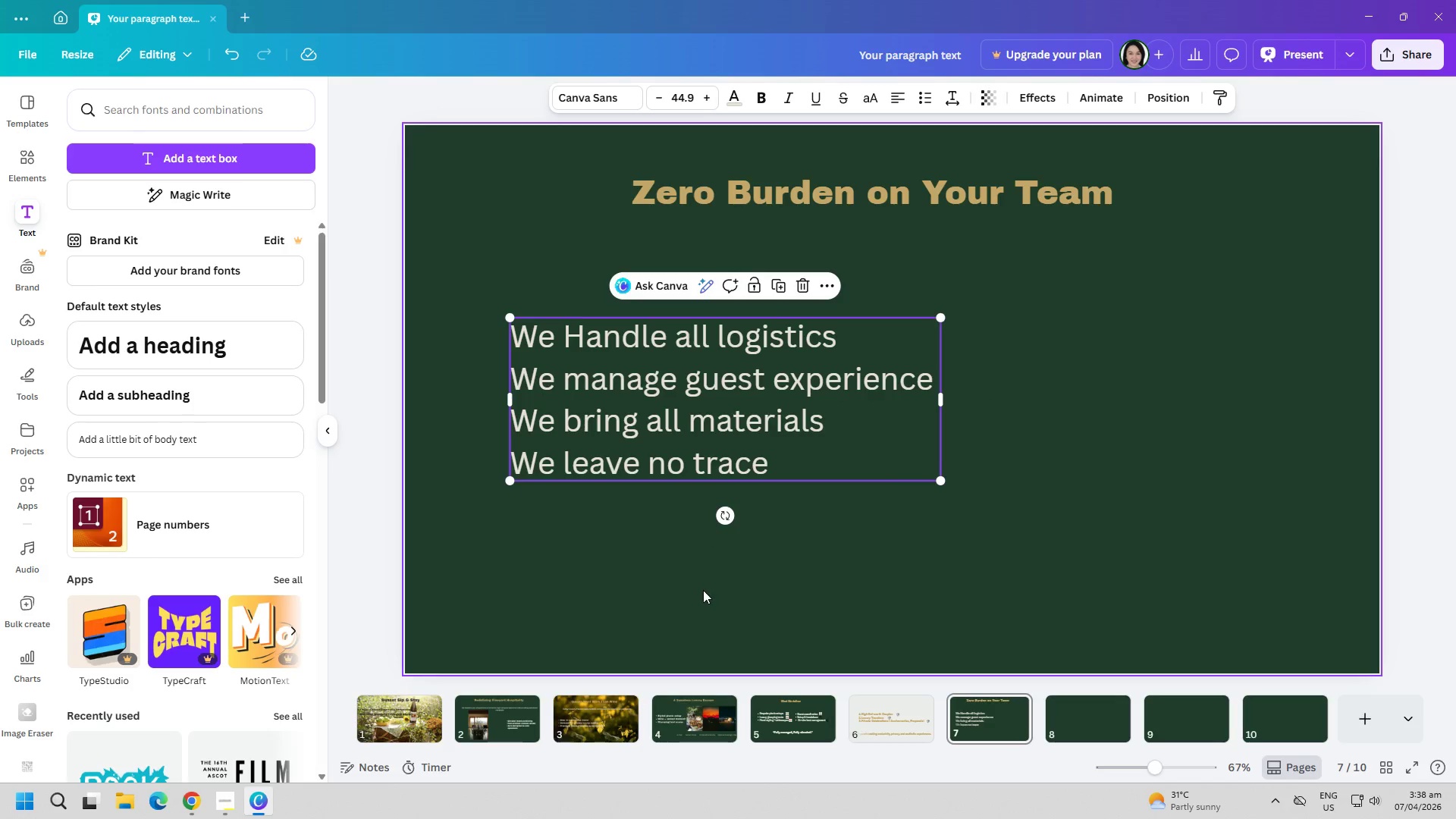 
left_click([703, 590])
 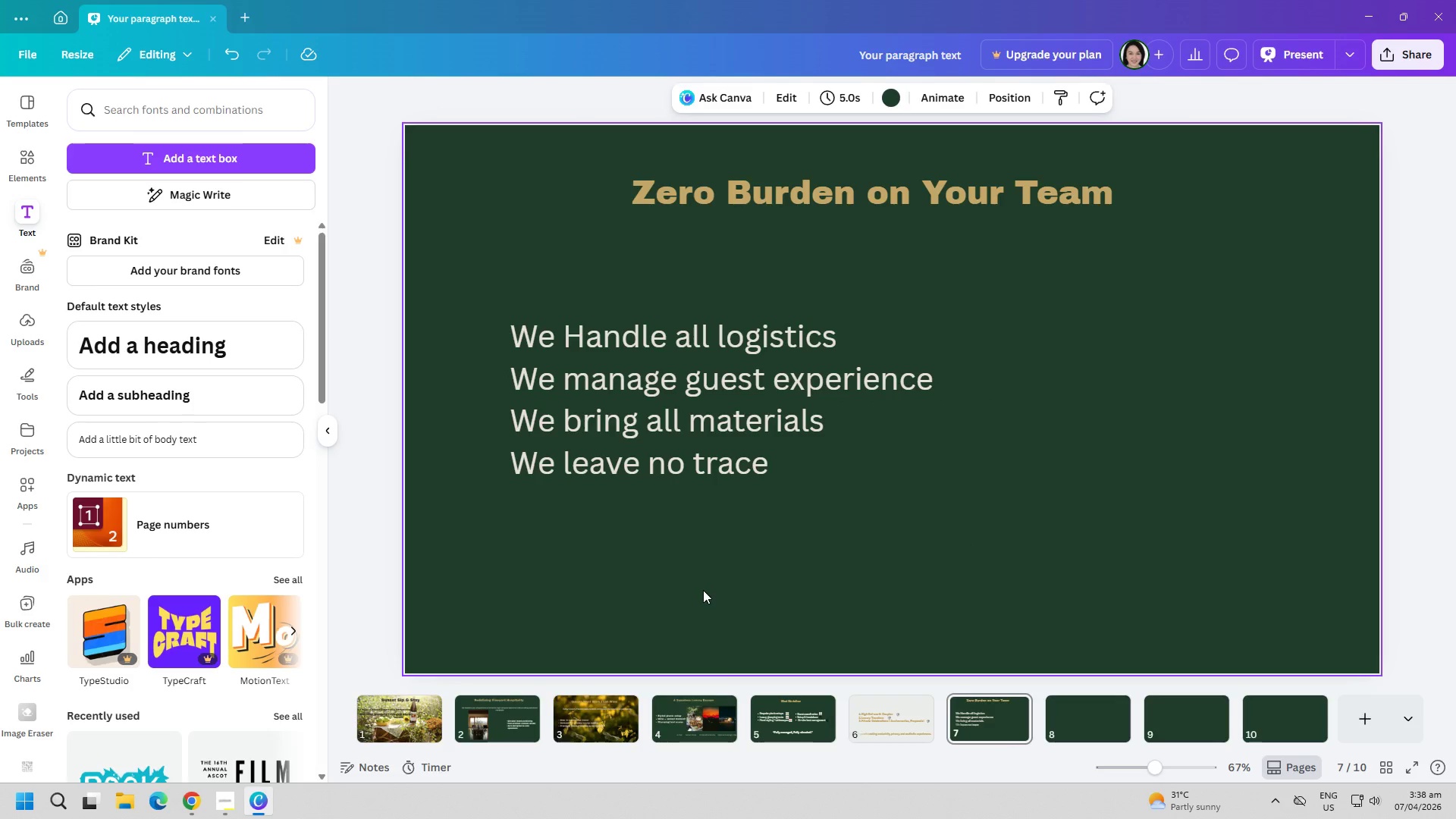 
wait(5.69)
 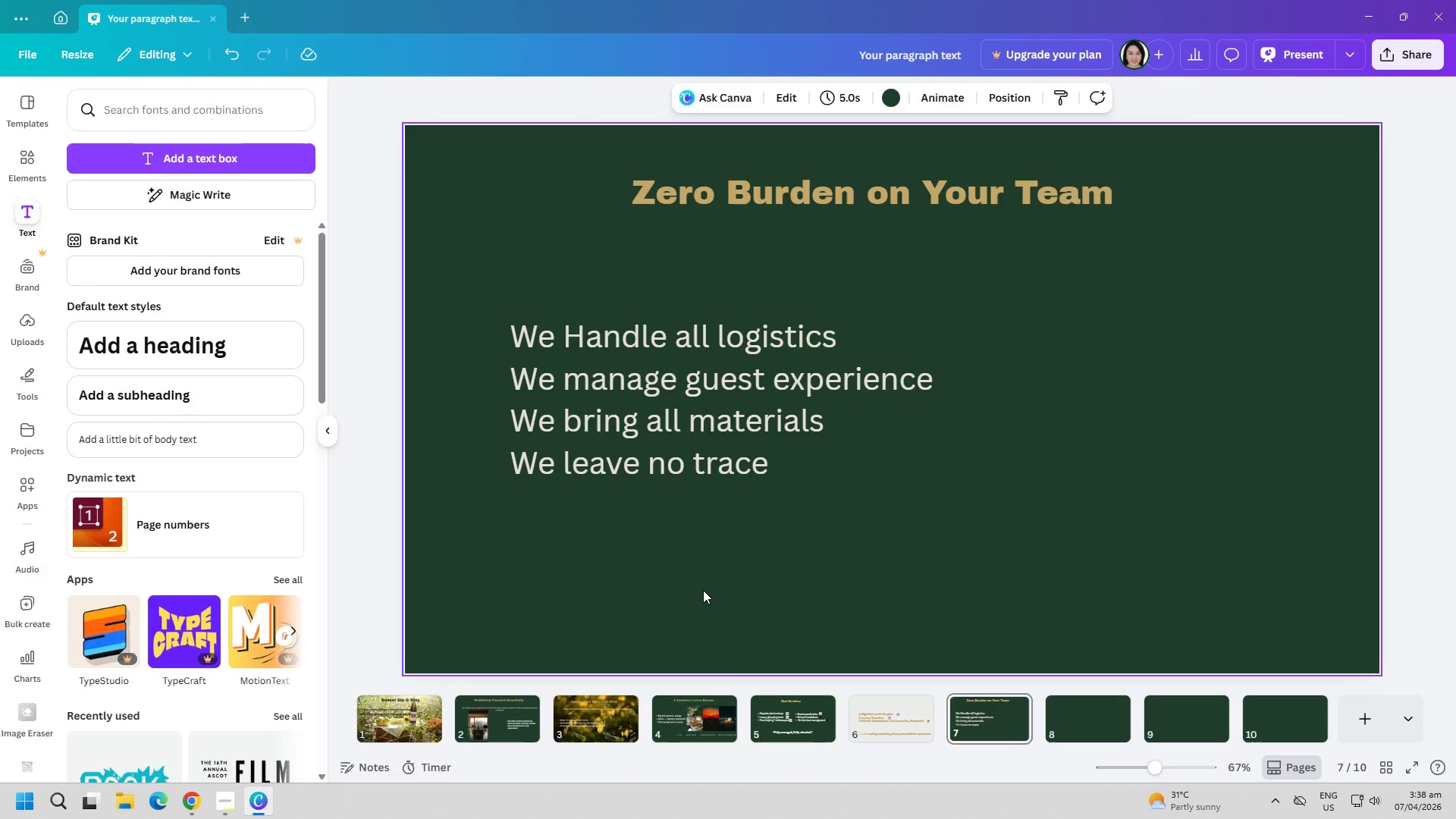 
scroll: coordinate [20, 574], scroll_direction: down, amount: 8.0
 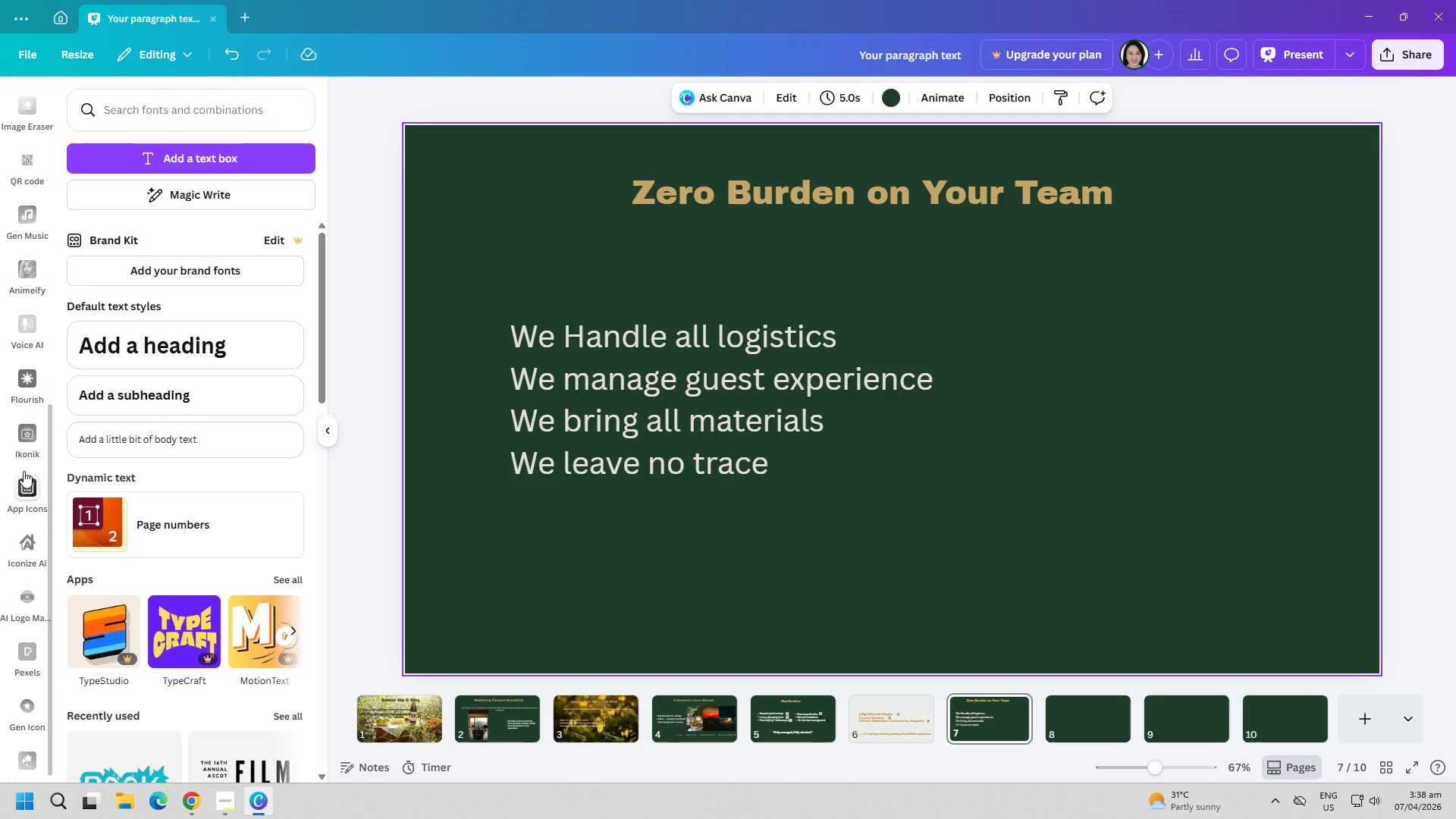 
left_click([29, 452])
 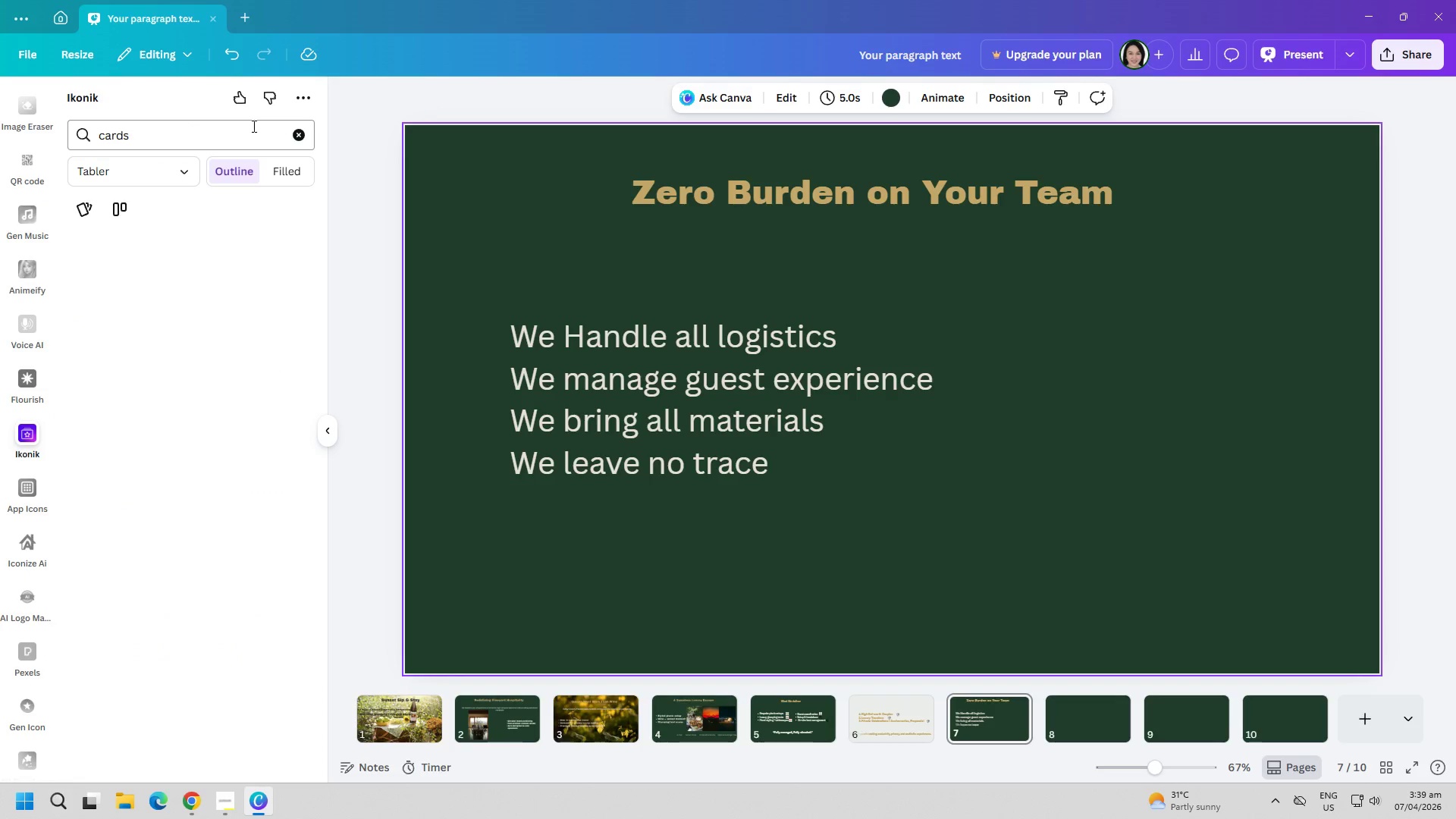 
left_click([300, 131])
 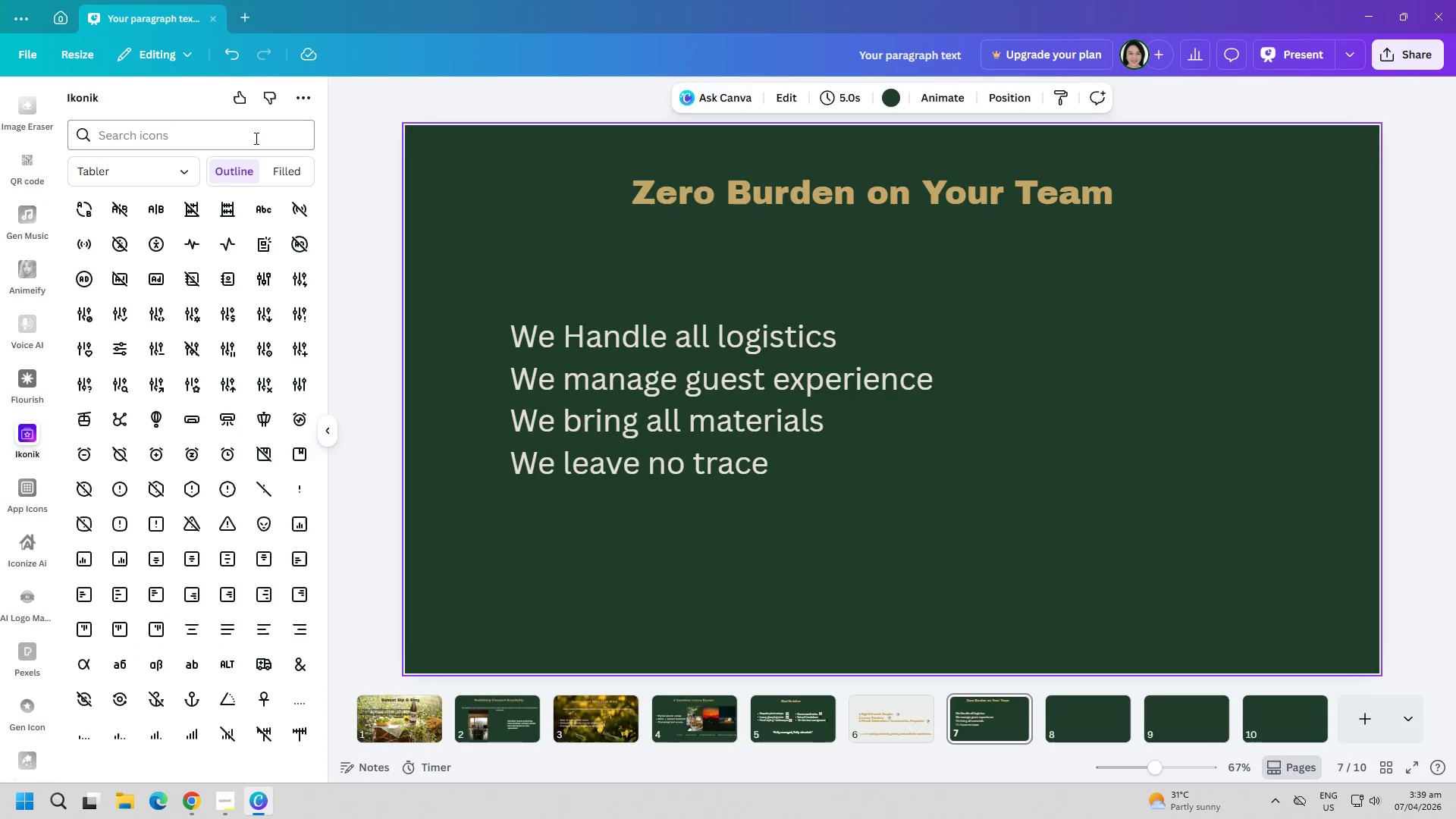 
left_click([253, 131])
 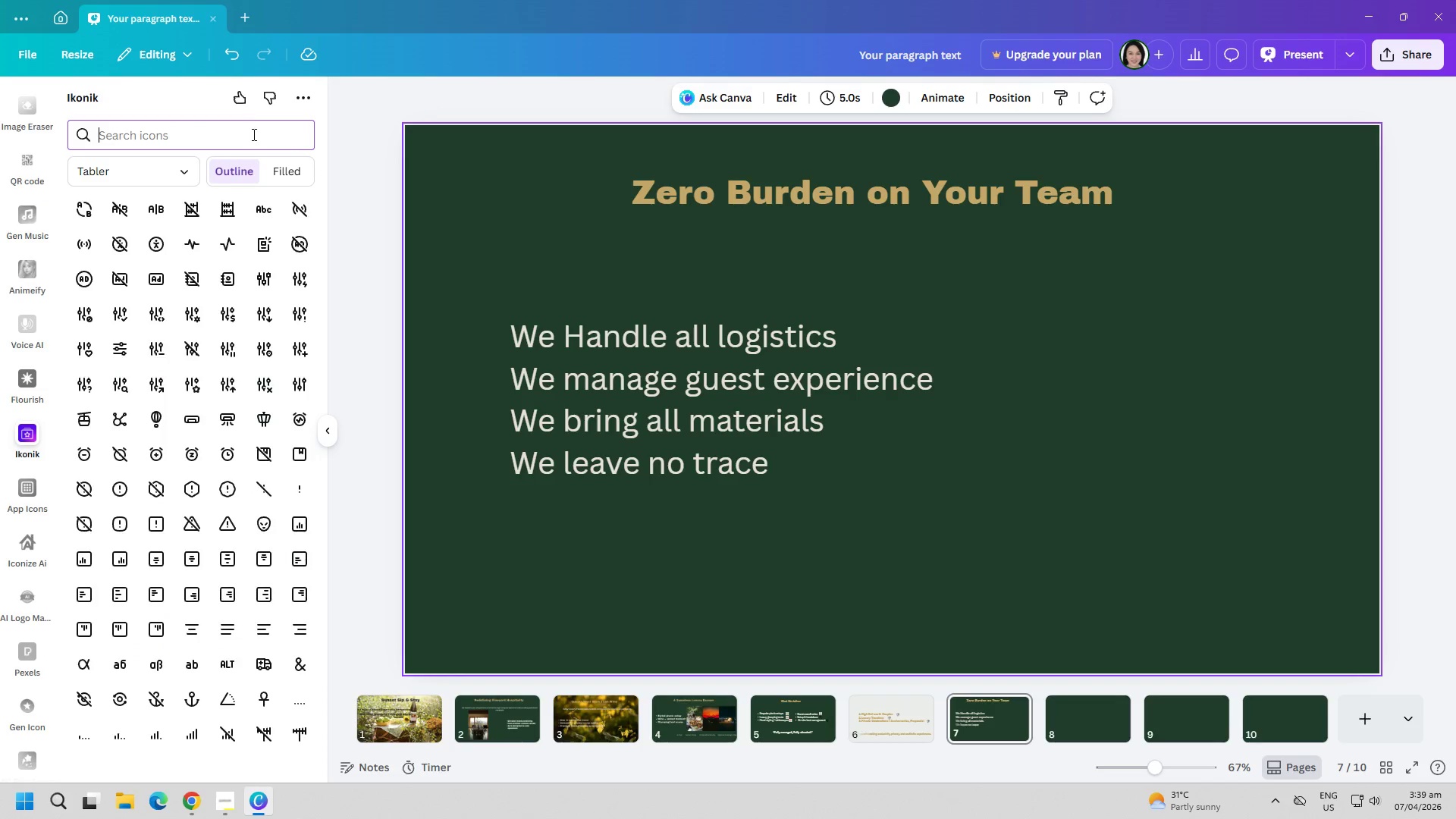 
type(ceh)
key(Backspace)
key(Backspace)
type(hec)
 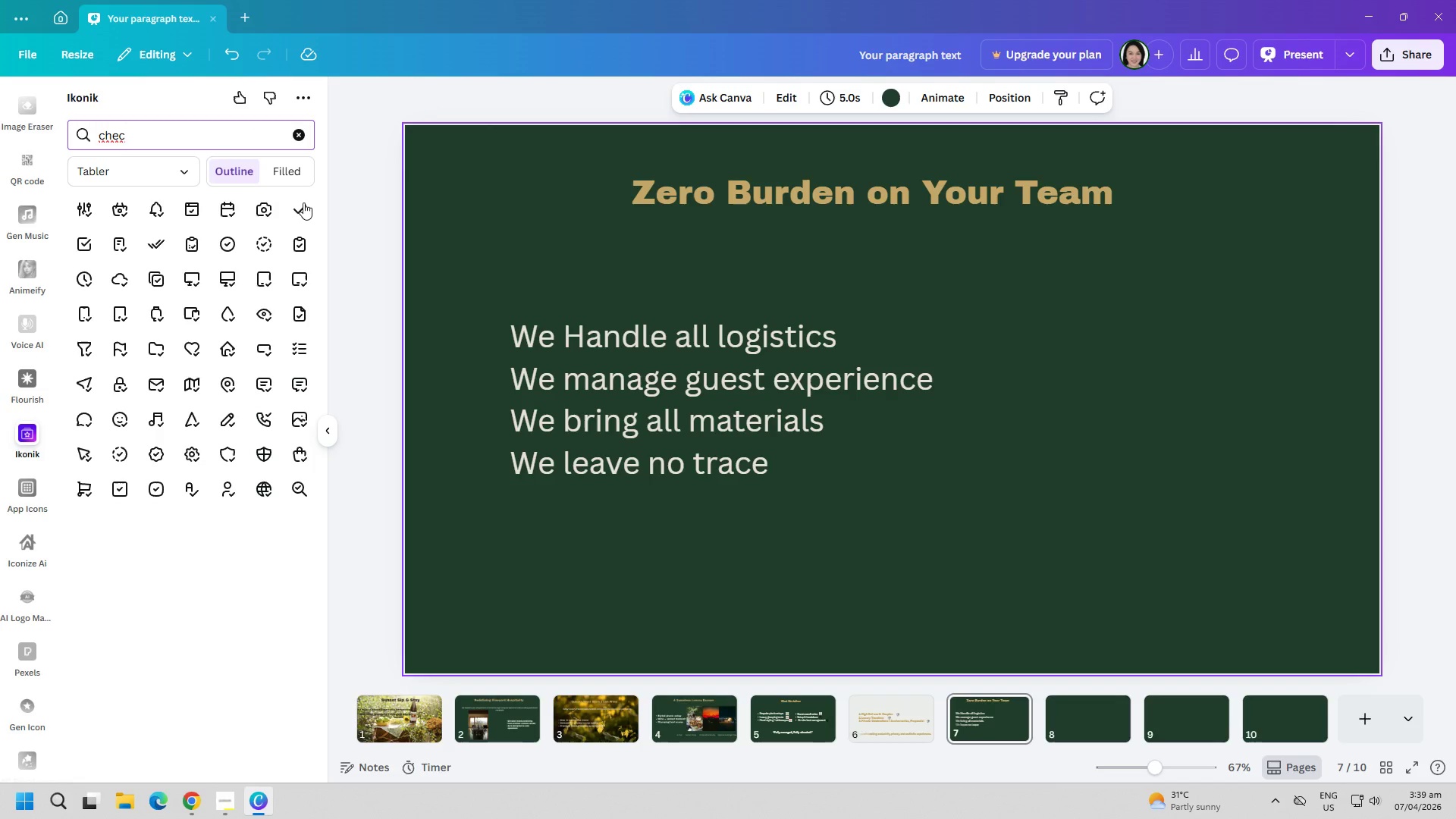 
key(K)
 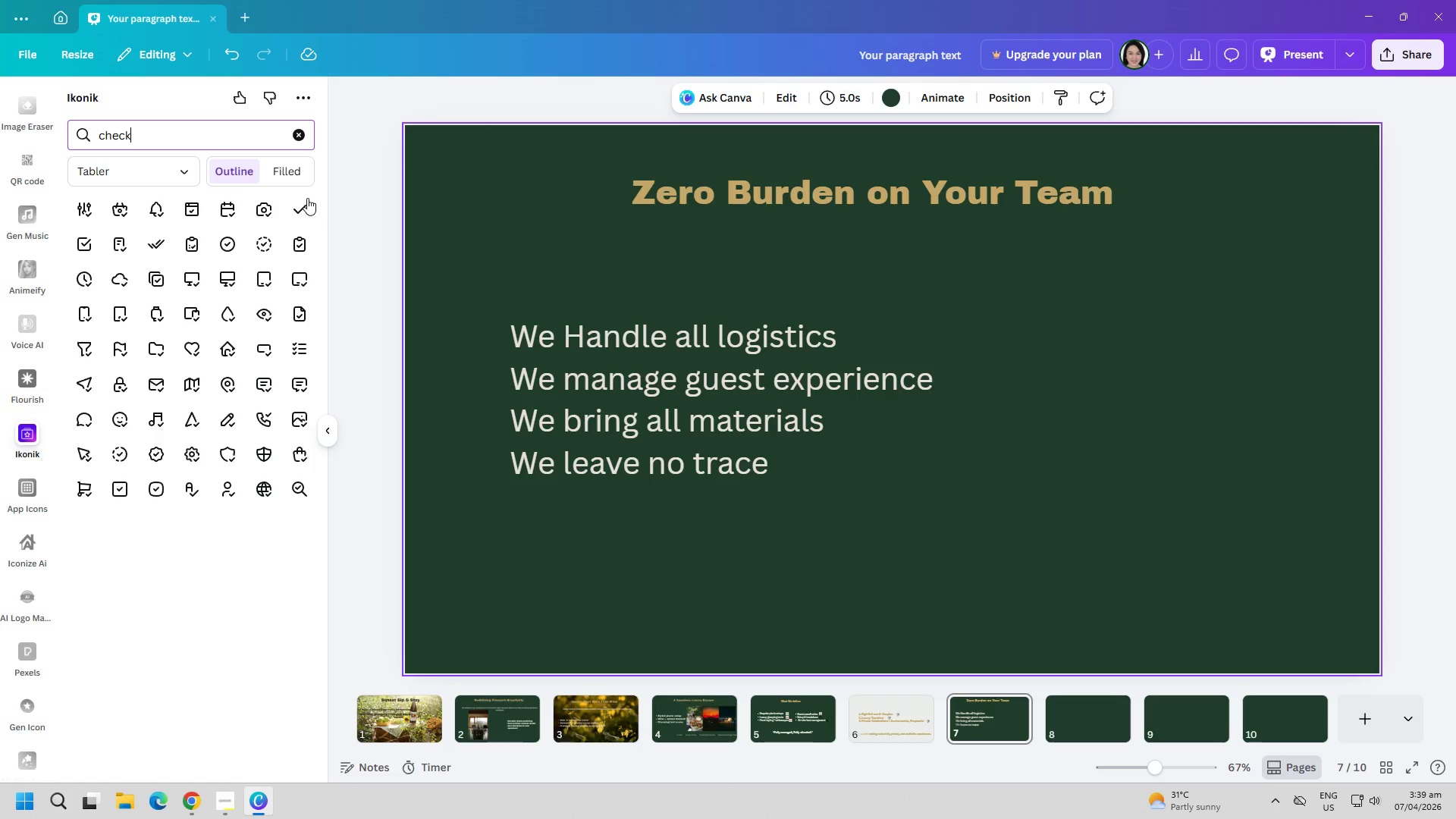 
wait(5.69)
 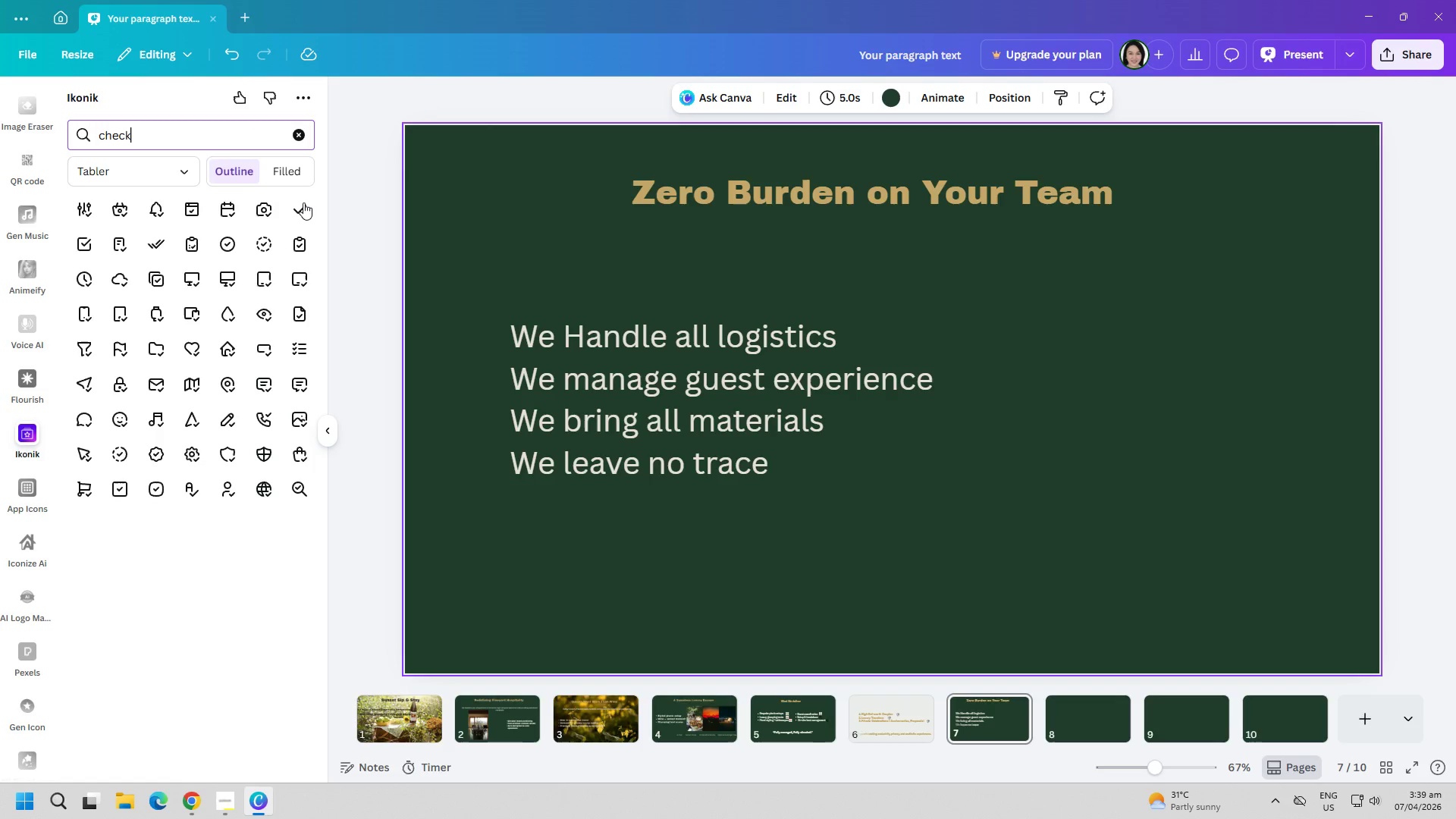 
left_click([1046, 506])
 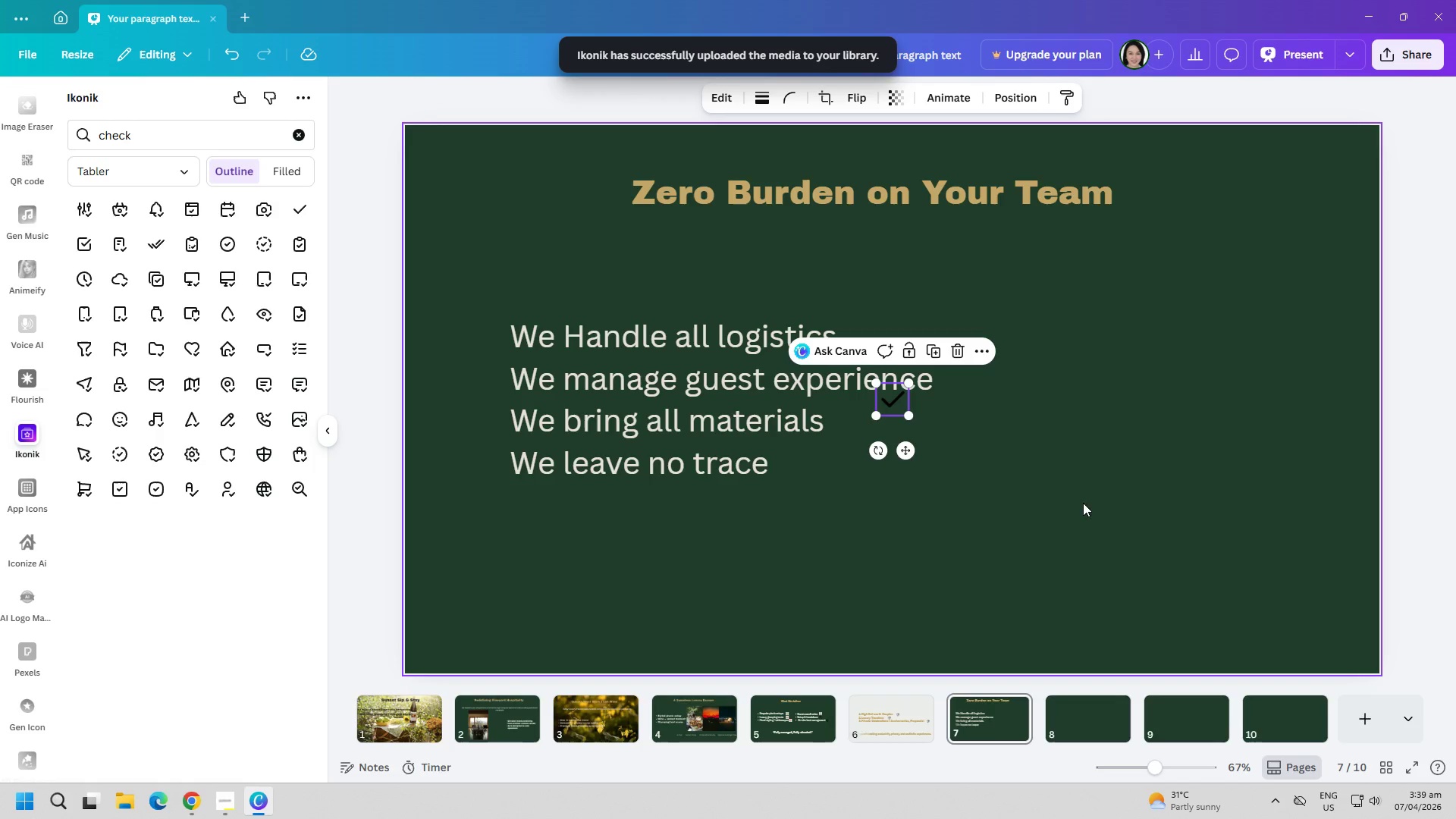 
wait(10.55)
 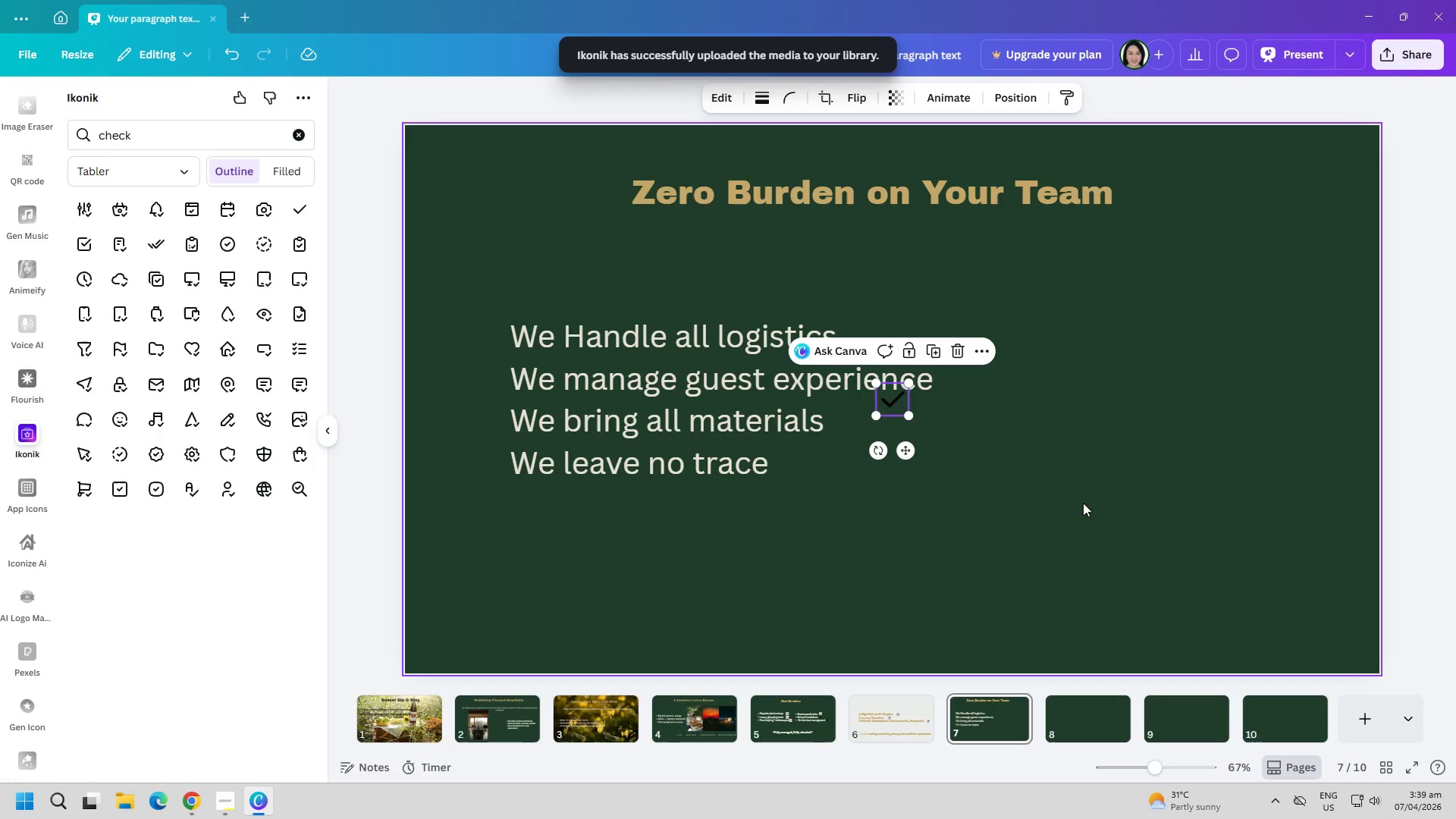 
left_click_drag(start_coordinate=[894, 396], to_coordinate=[988, 337])
 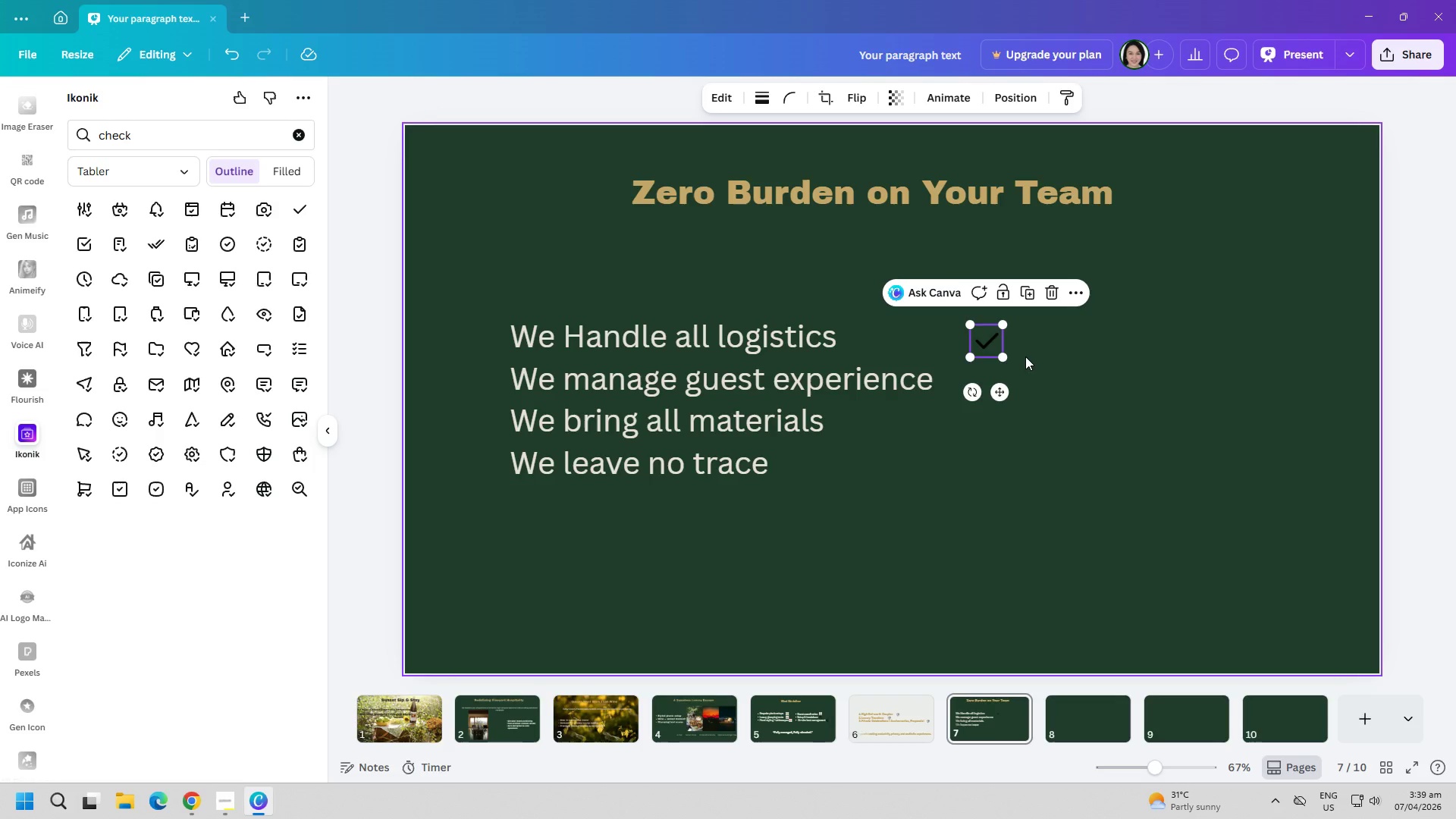 
key(Delete)
 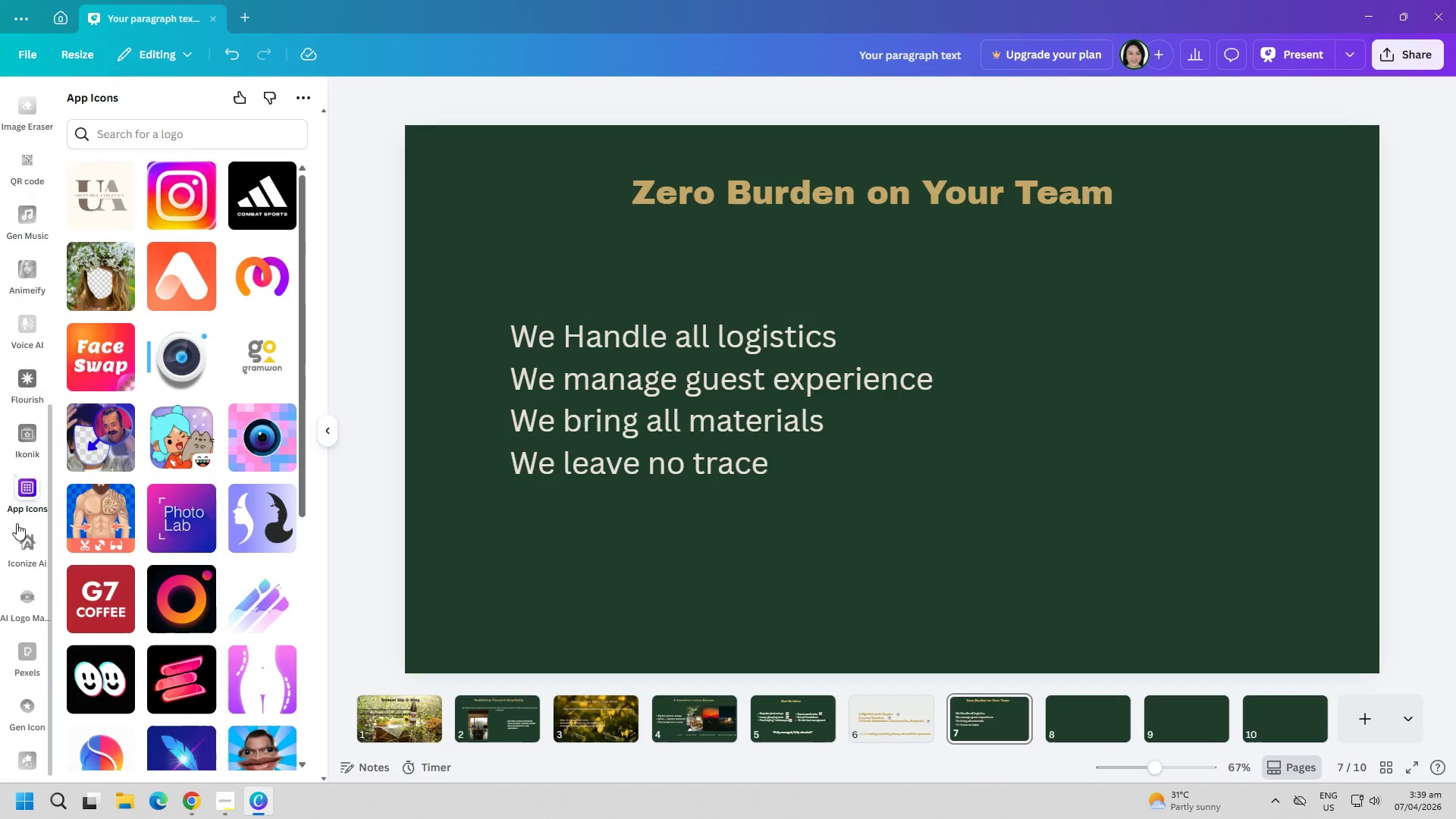 
left_click([36, 545])
 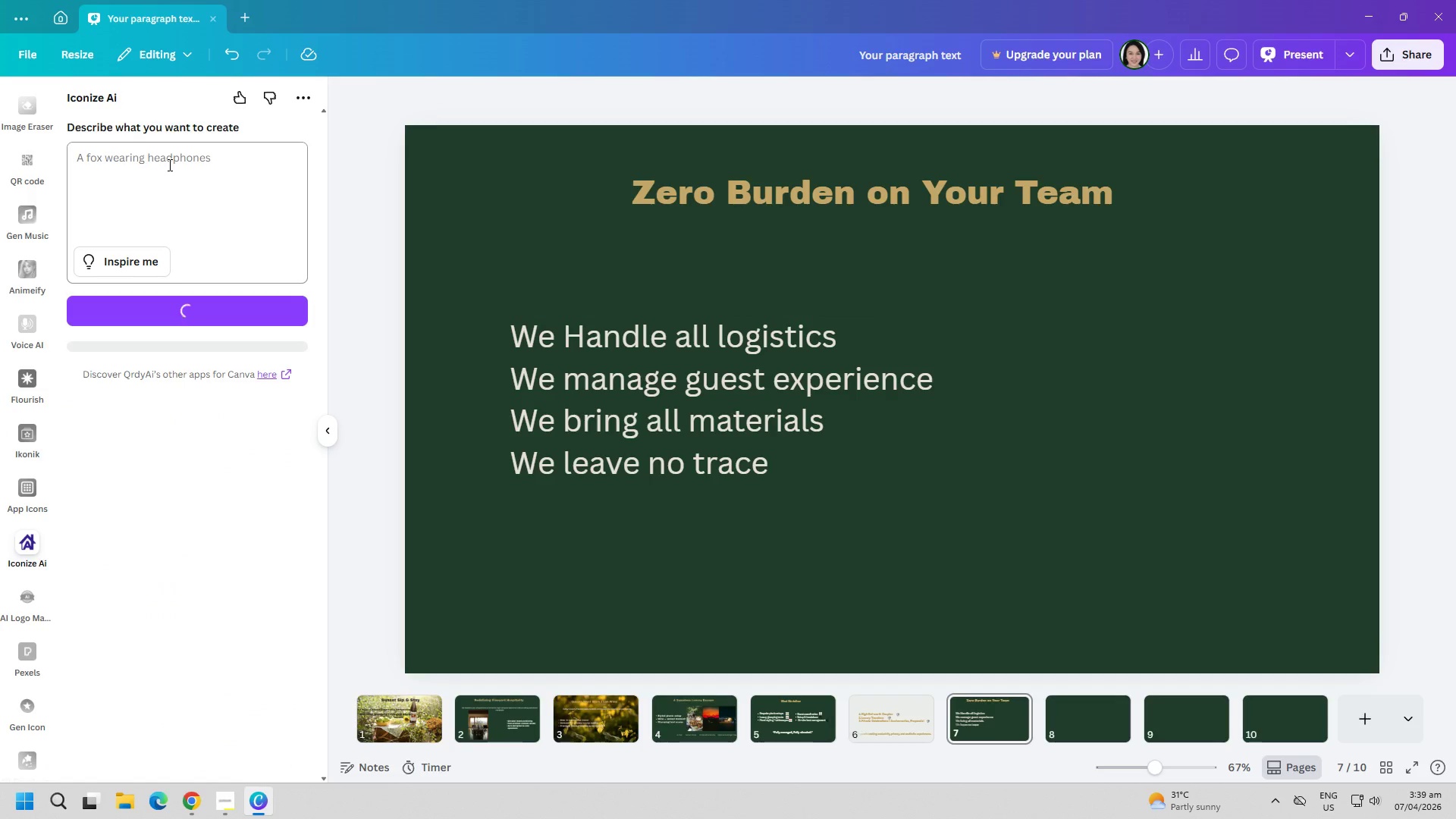 
left_click([168, 165])
 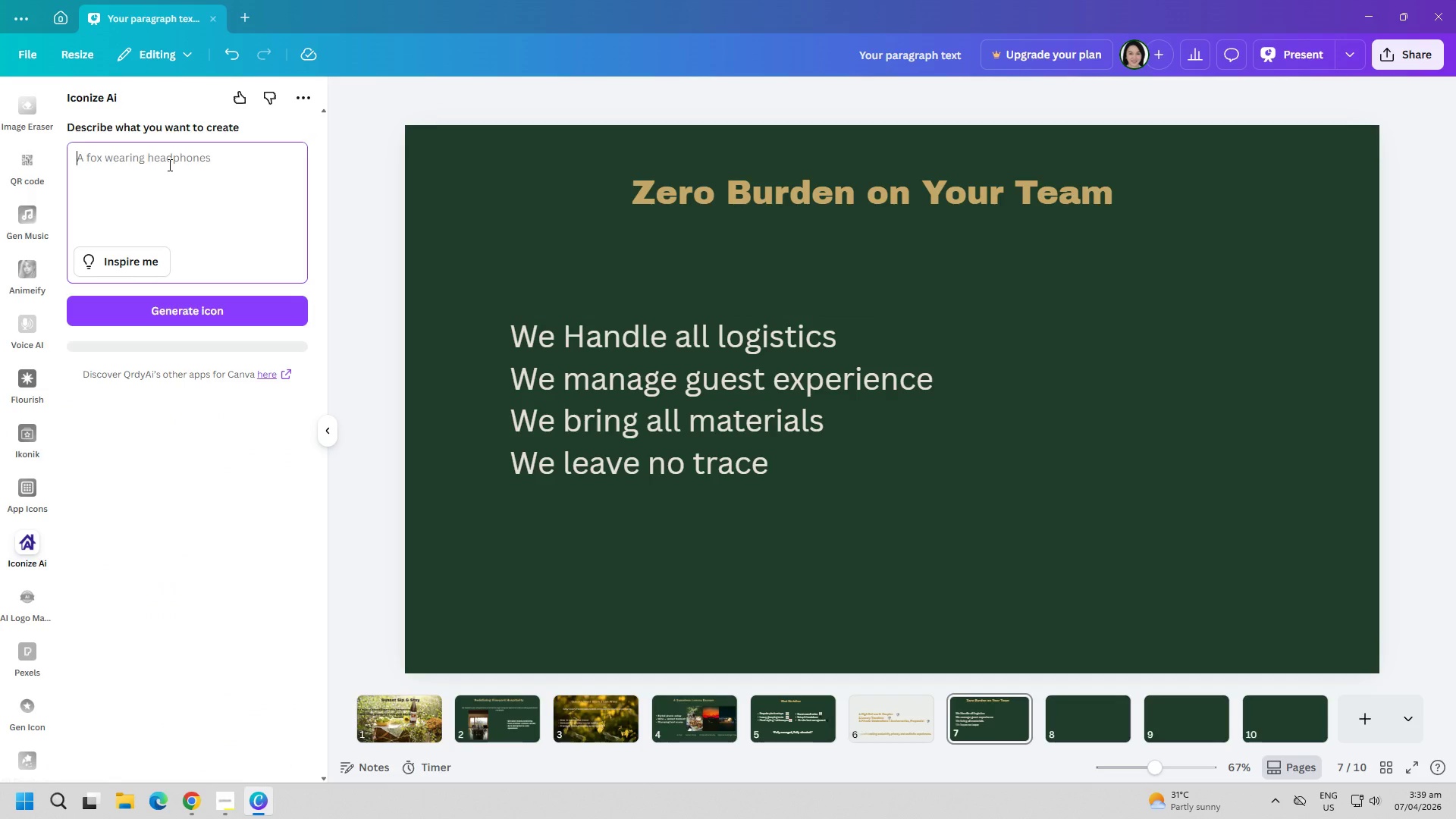 
type(chec)
 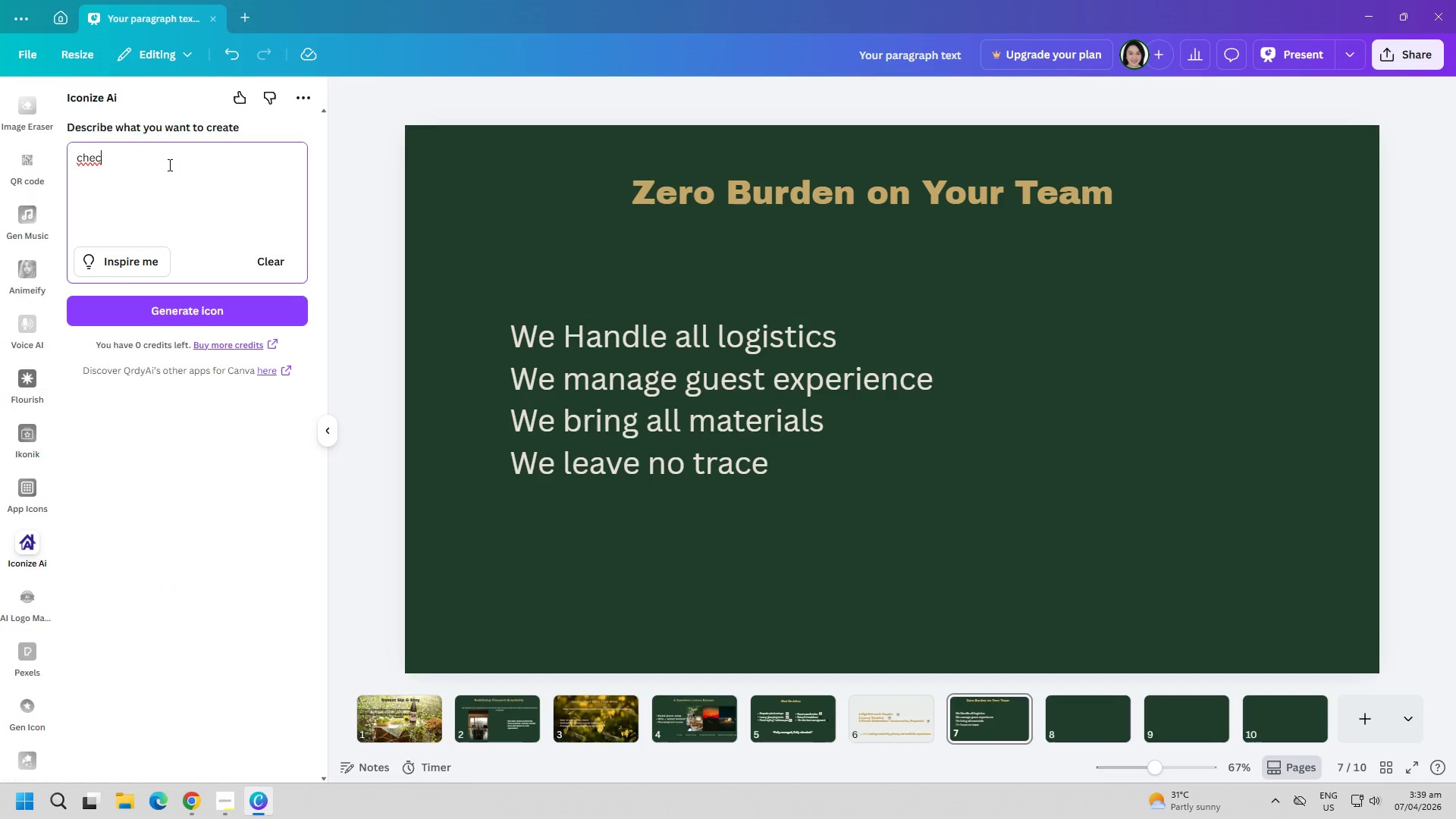 
key(K)
 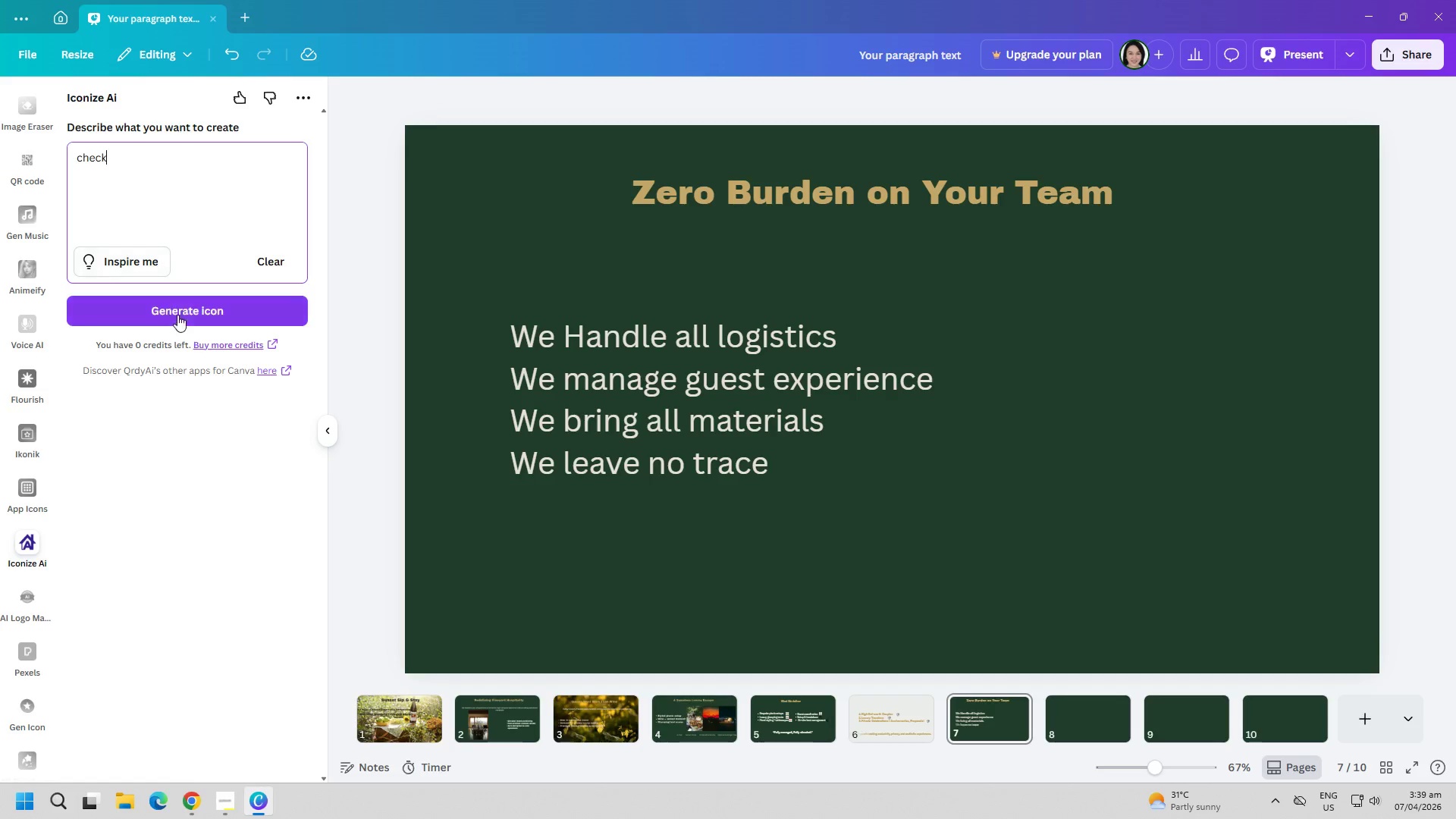 
left_click([180, 324])
 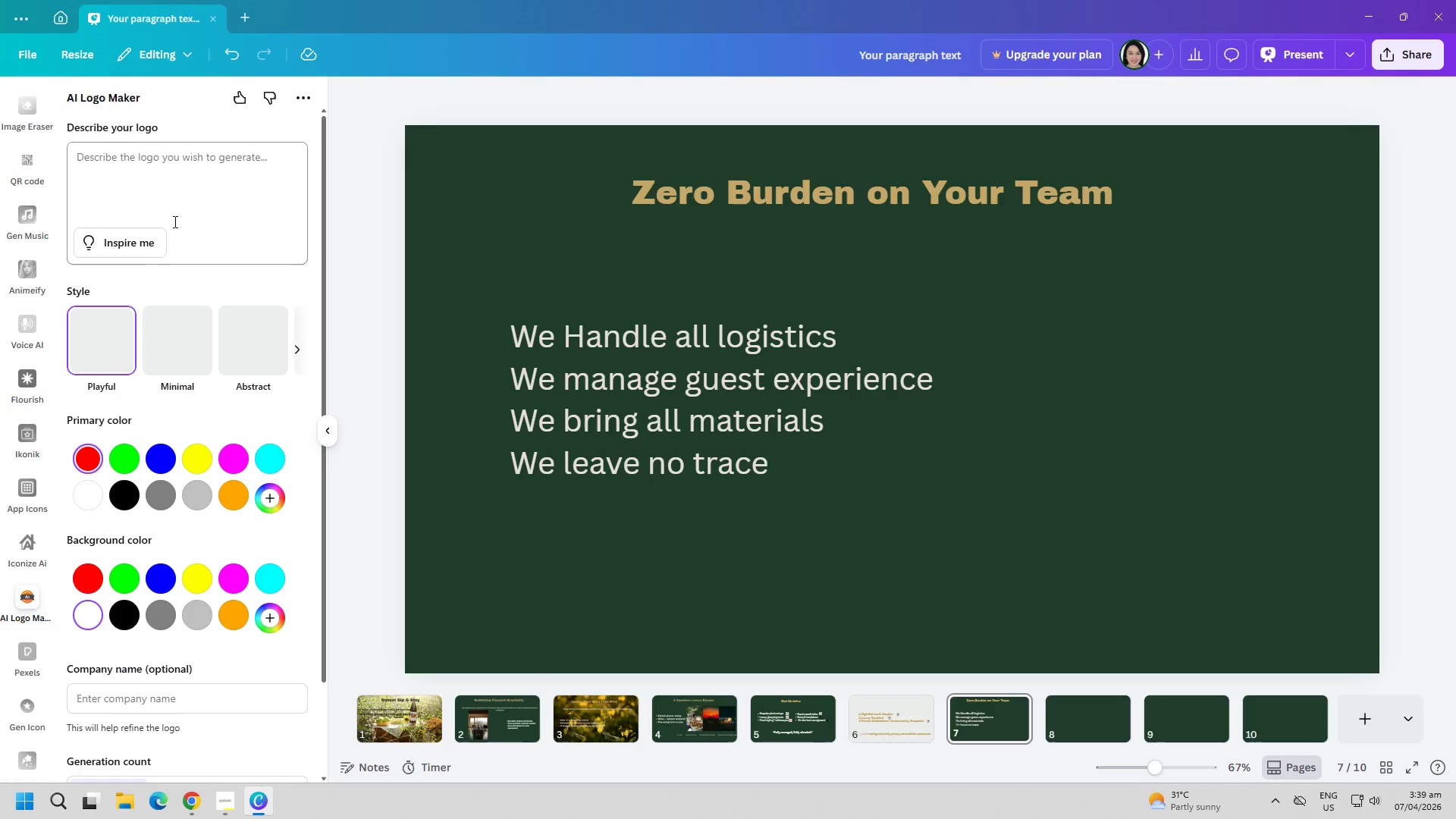 
left_click([24, 648])
 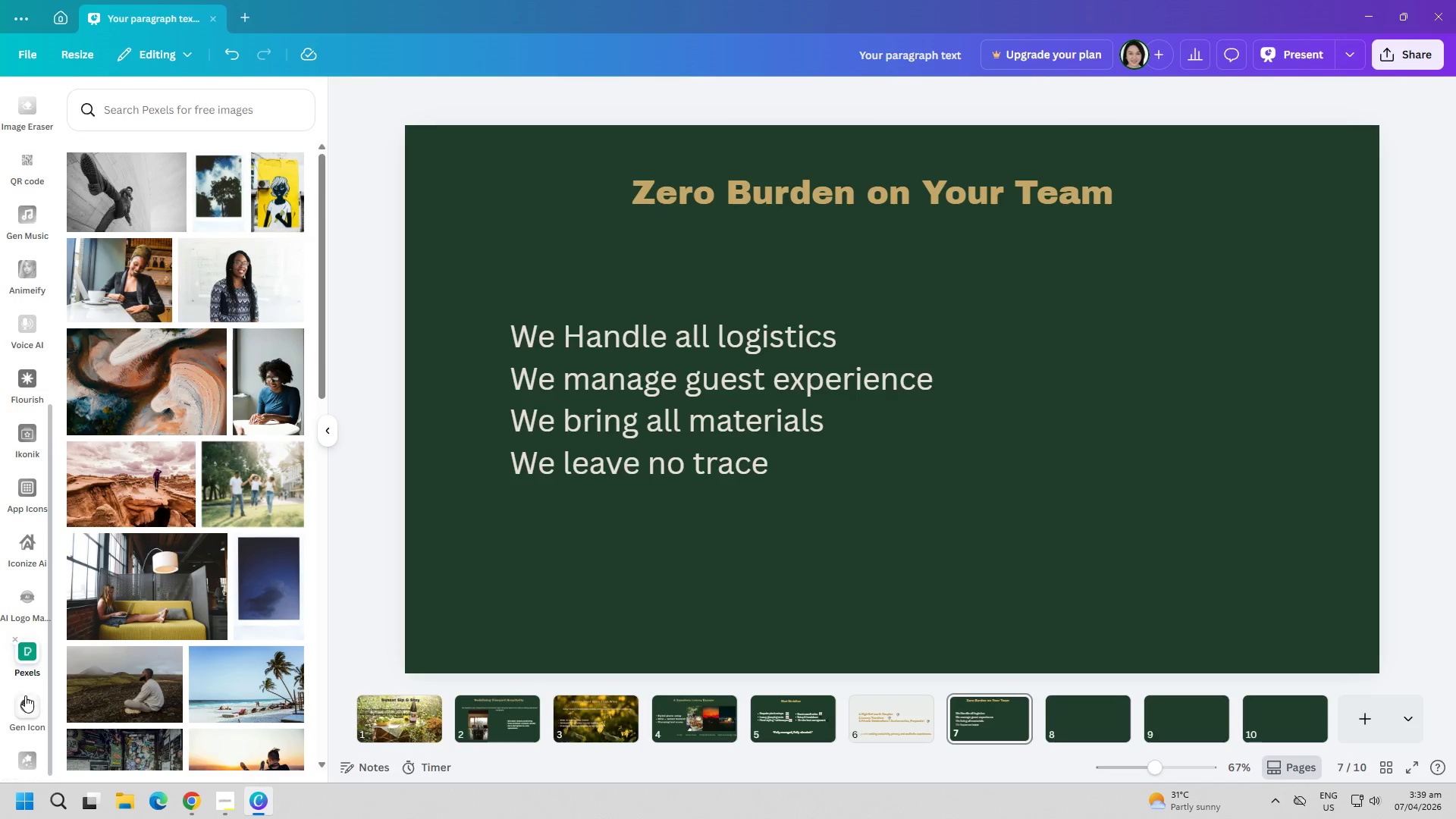 
left_click([25, 699])
 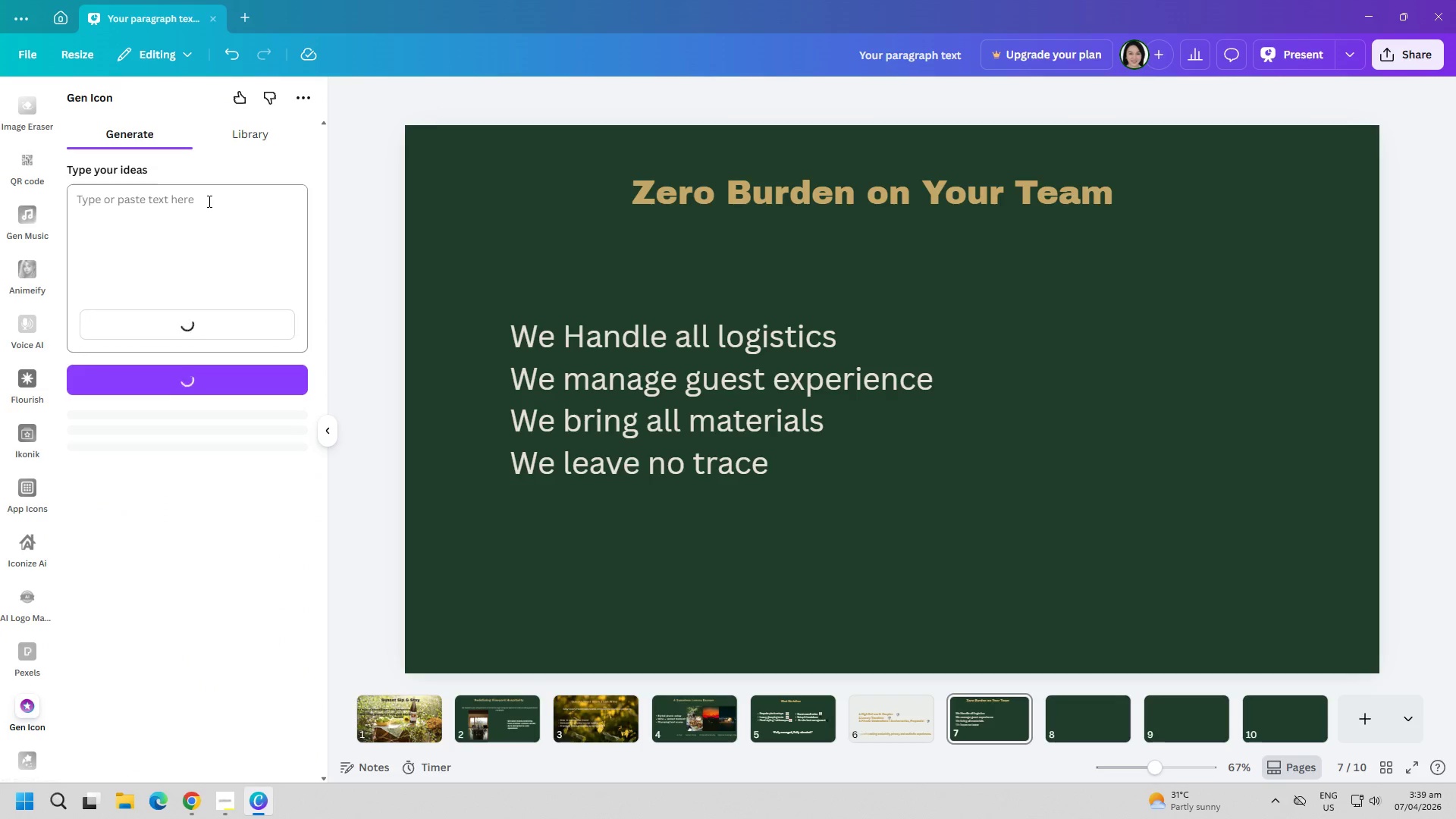 
left_click([198, 230])
 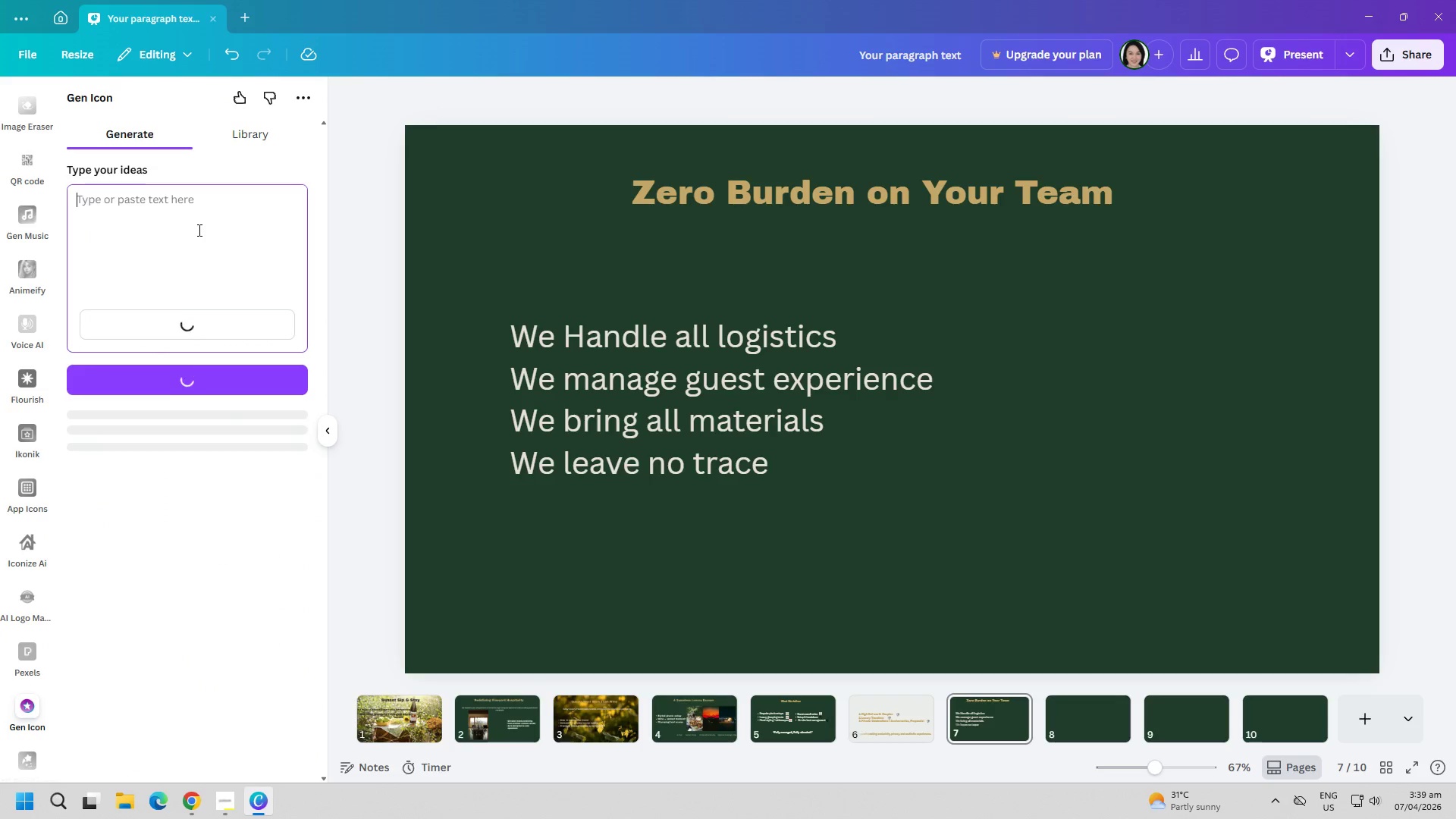 
type(check)
 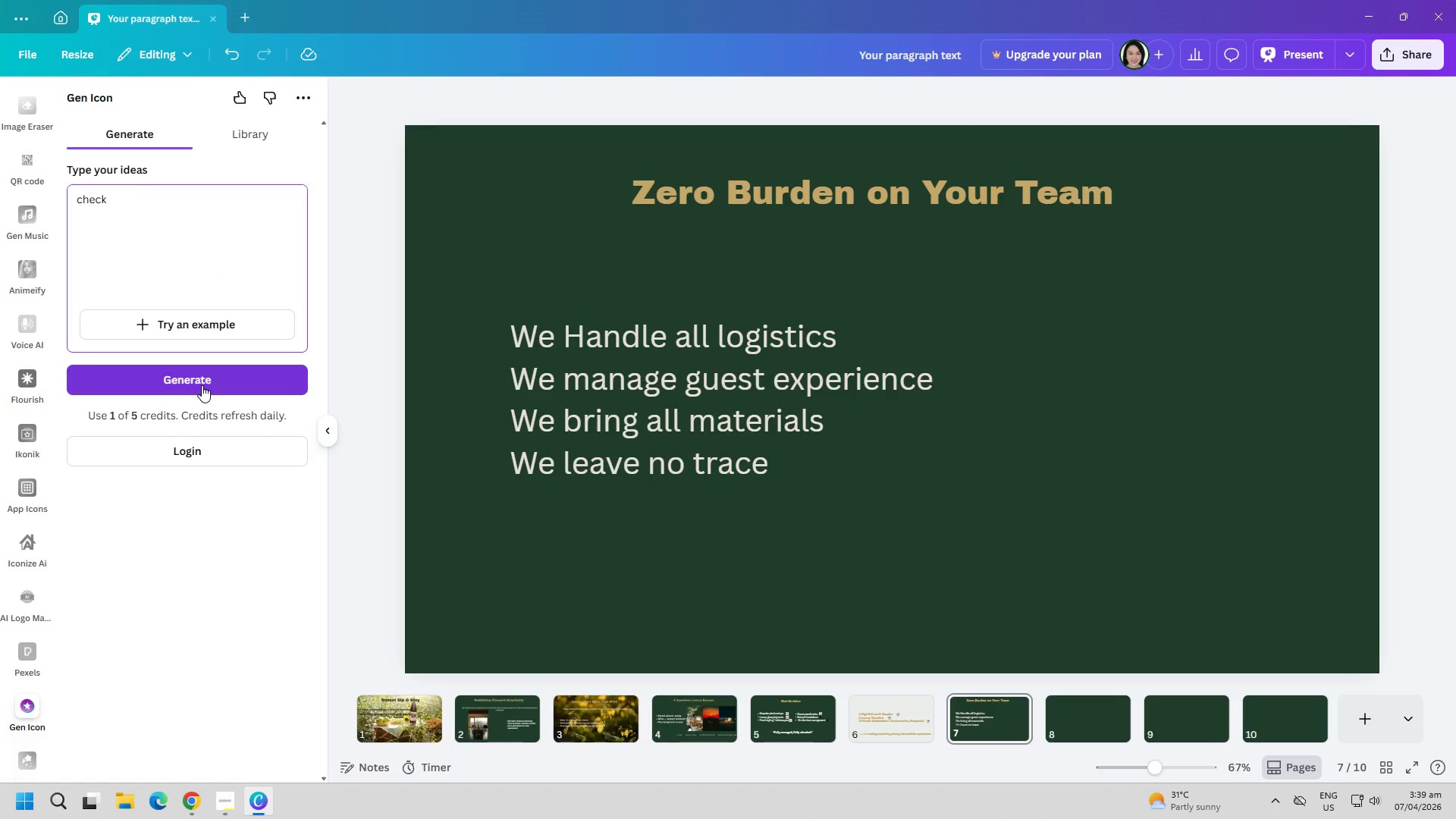 
left_click([202, 385])
 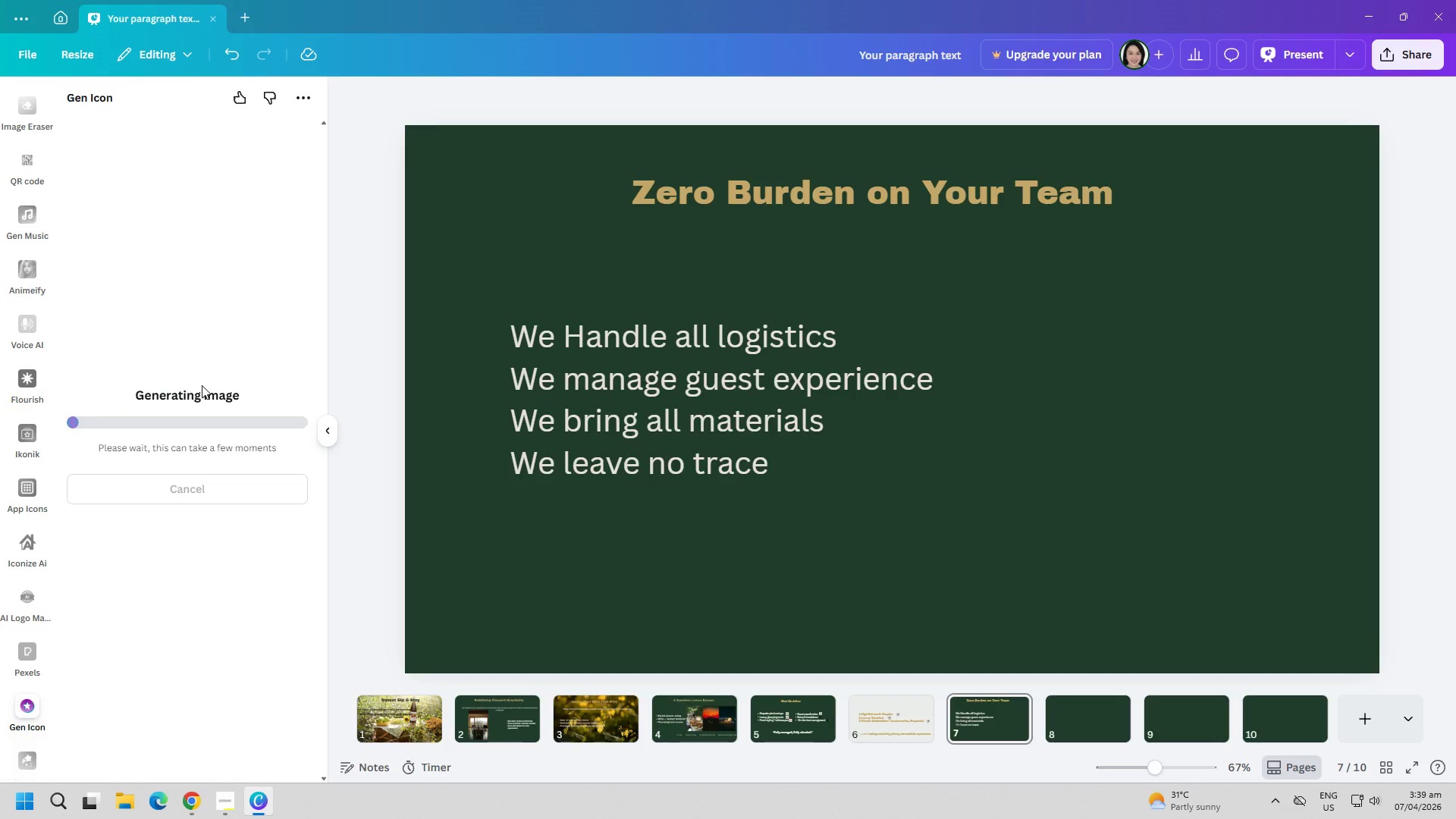 
wait(8.08)
 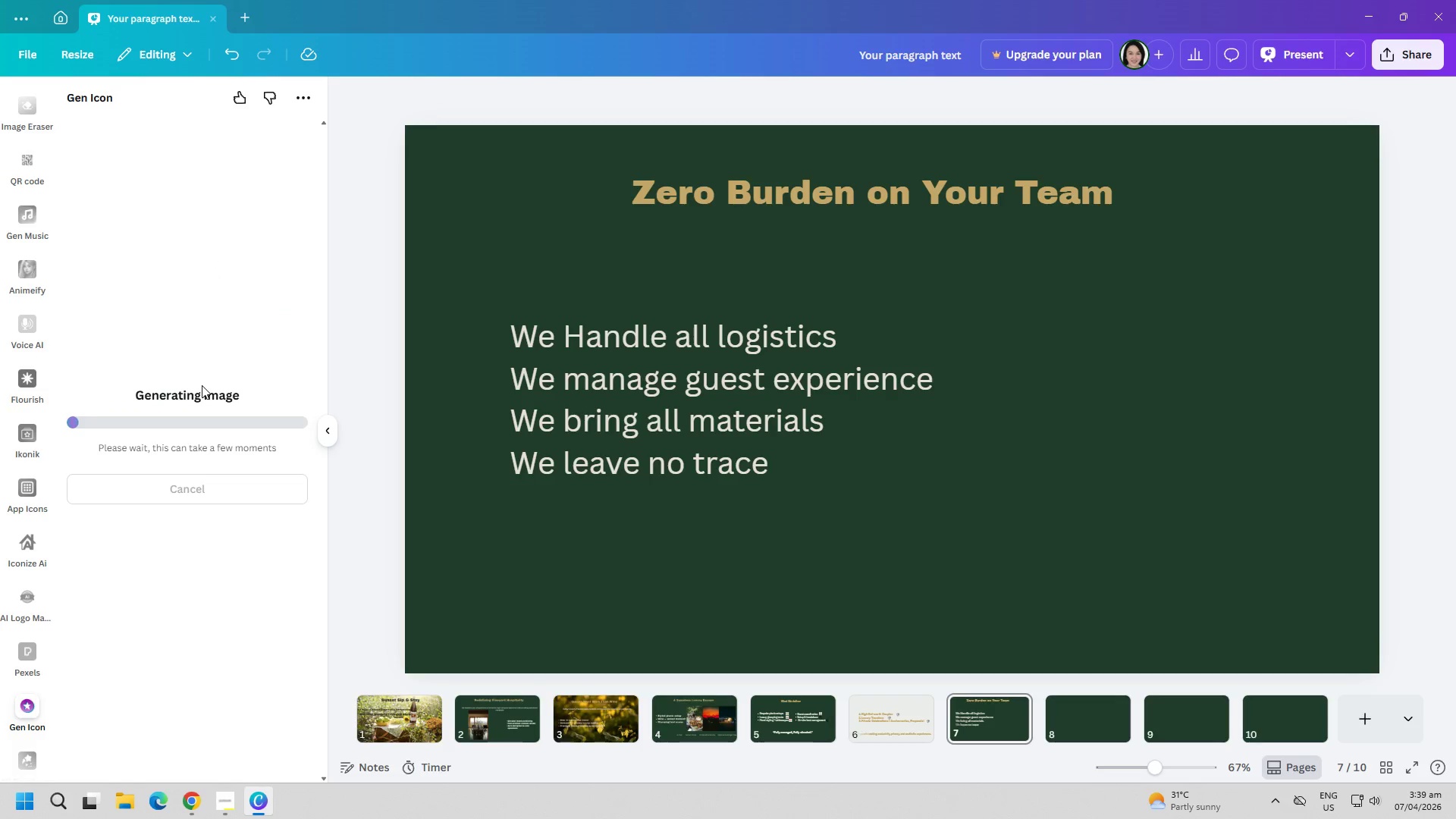 
scroll: coordinate [20, 640], scroll_direction: down, amount: 8.0
 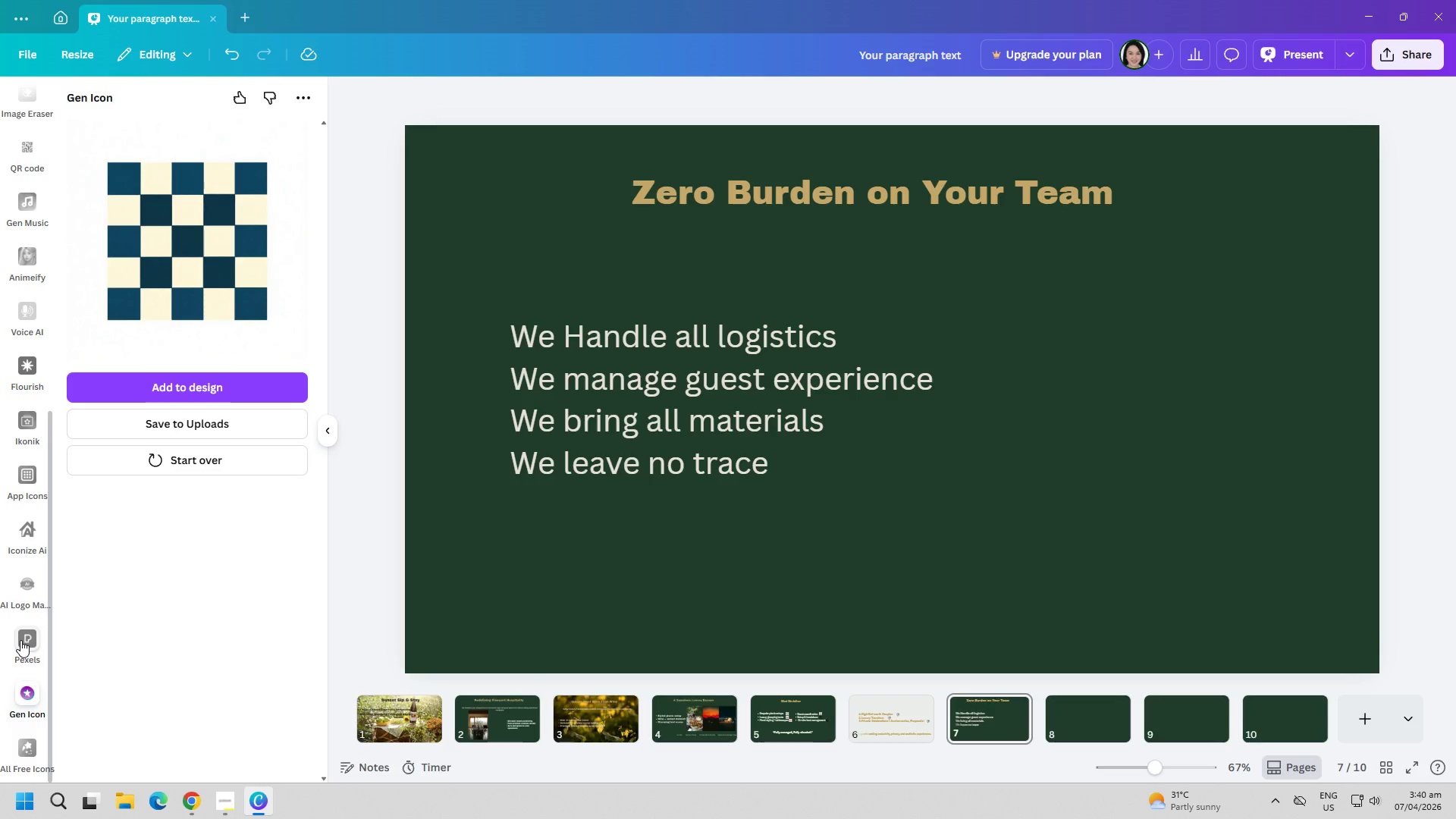 
wait(49.23)
 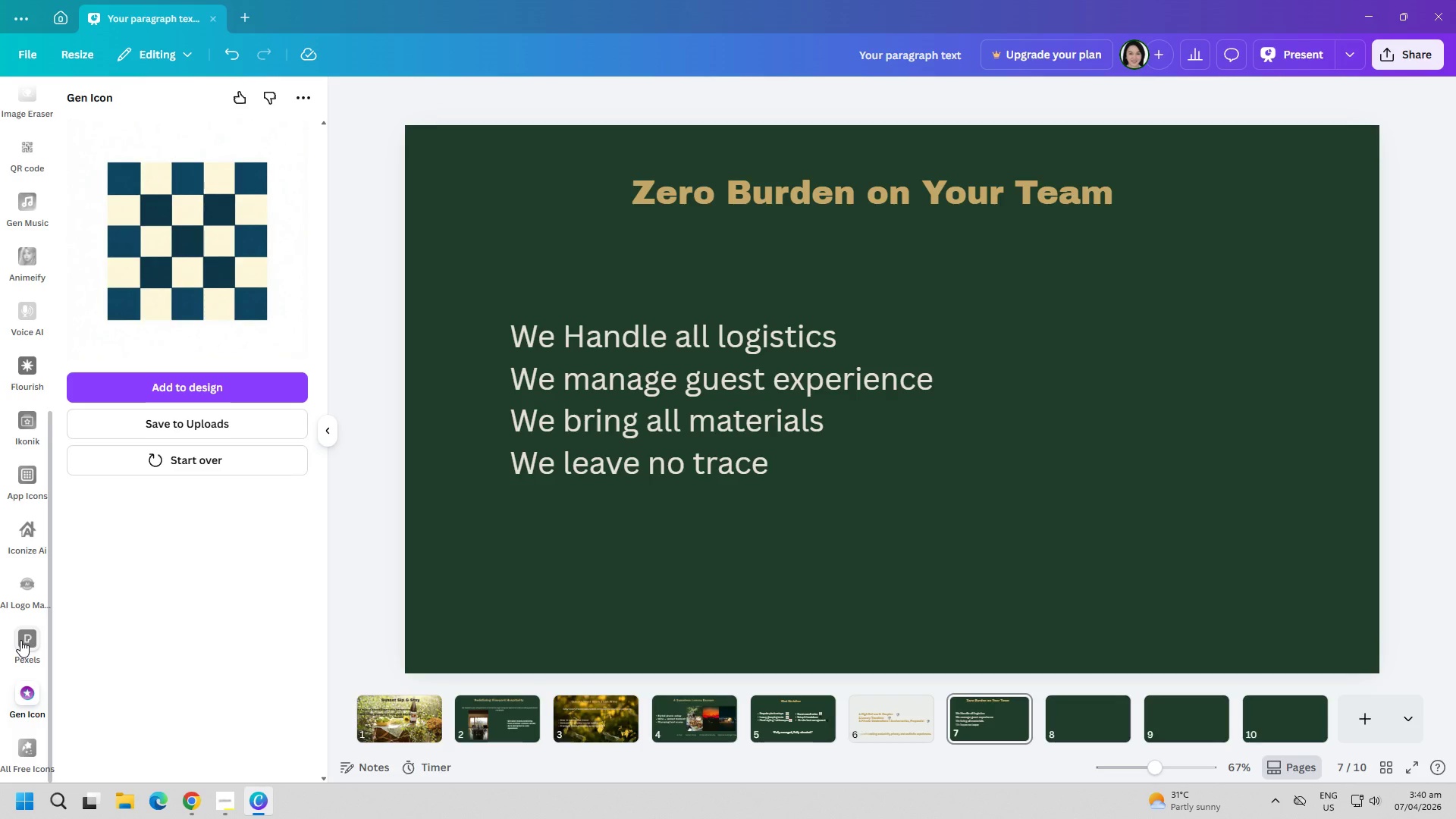 
scroll: coordinate [39, 744], scroll_direction: down, amount: 2.0
 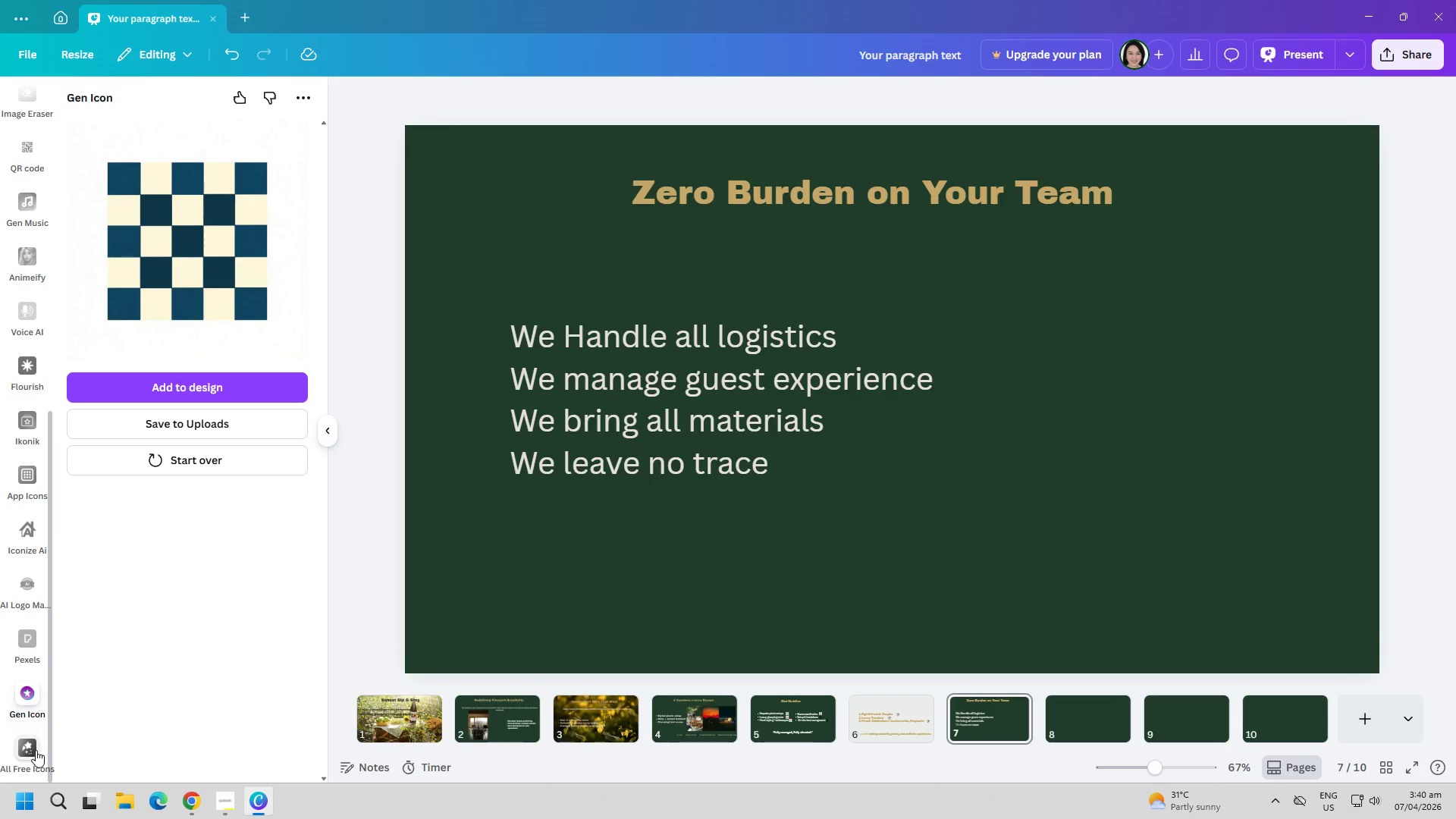 
left_click([36, 750])
 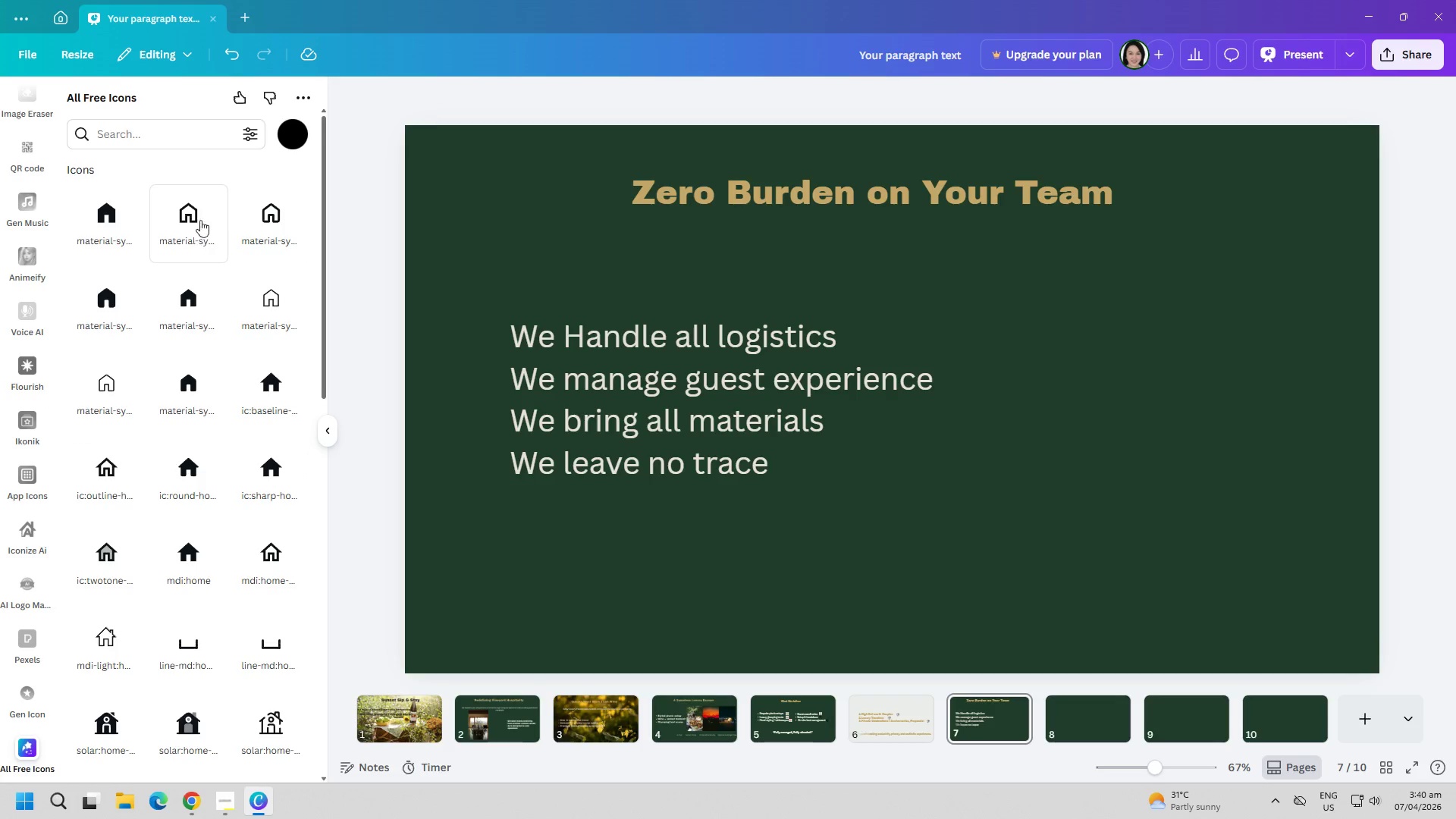 
left_click([192, 135])
 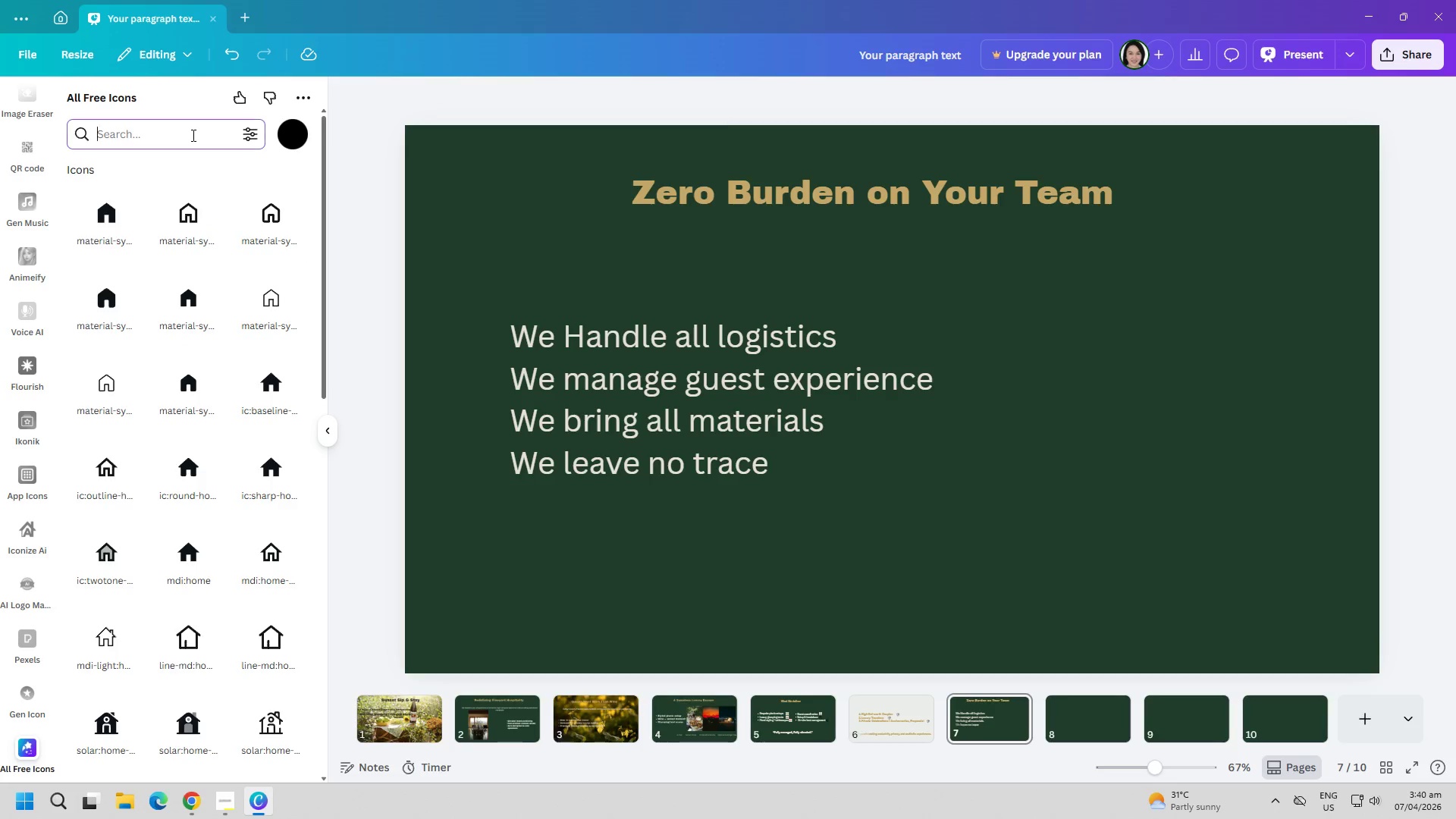 
type(check)
 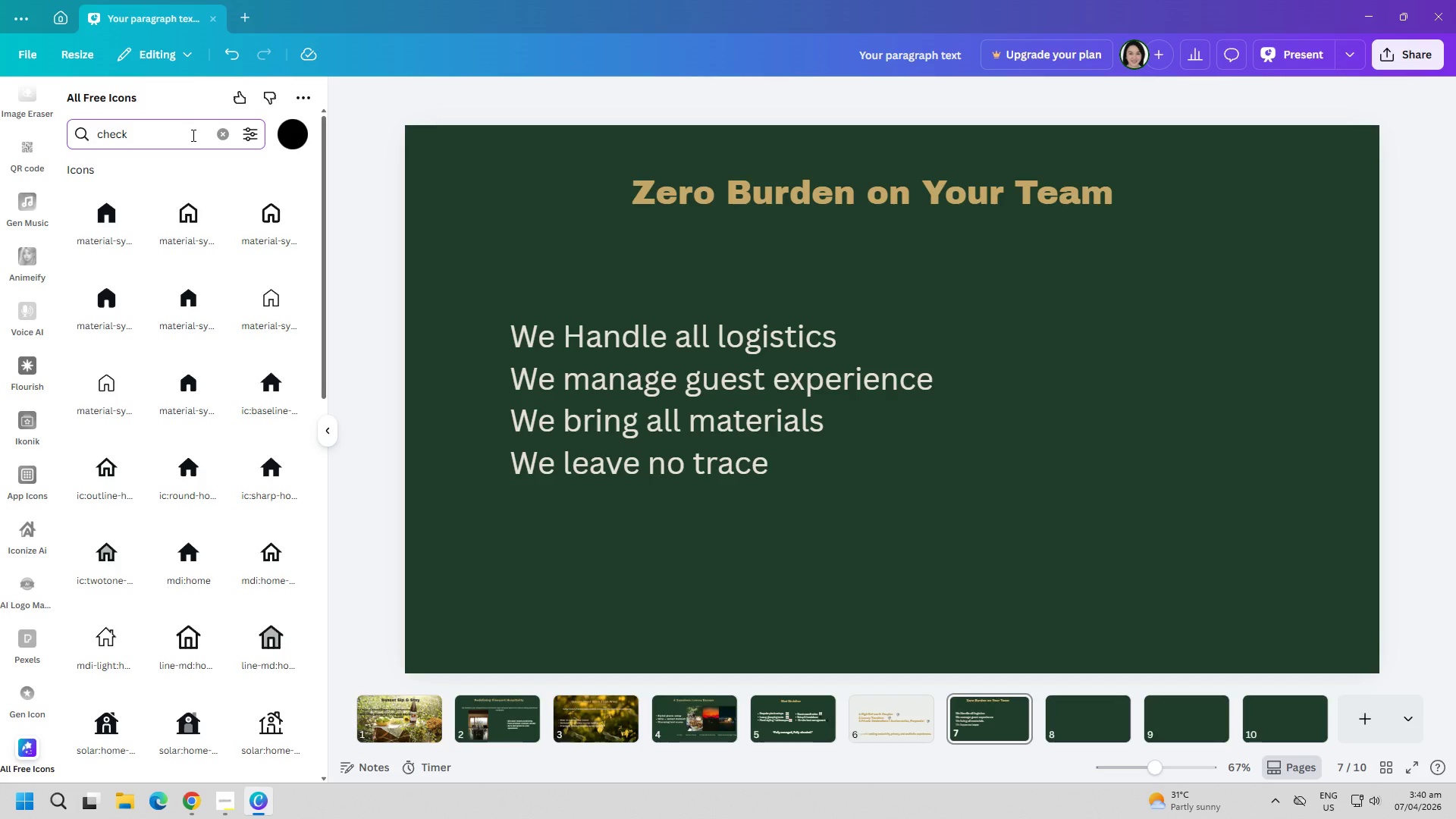 
key(Enter)
 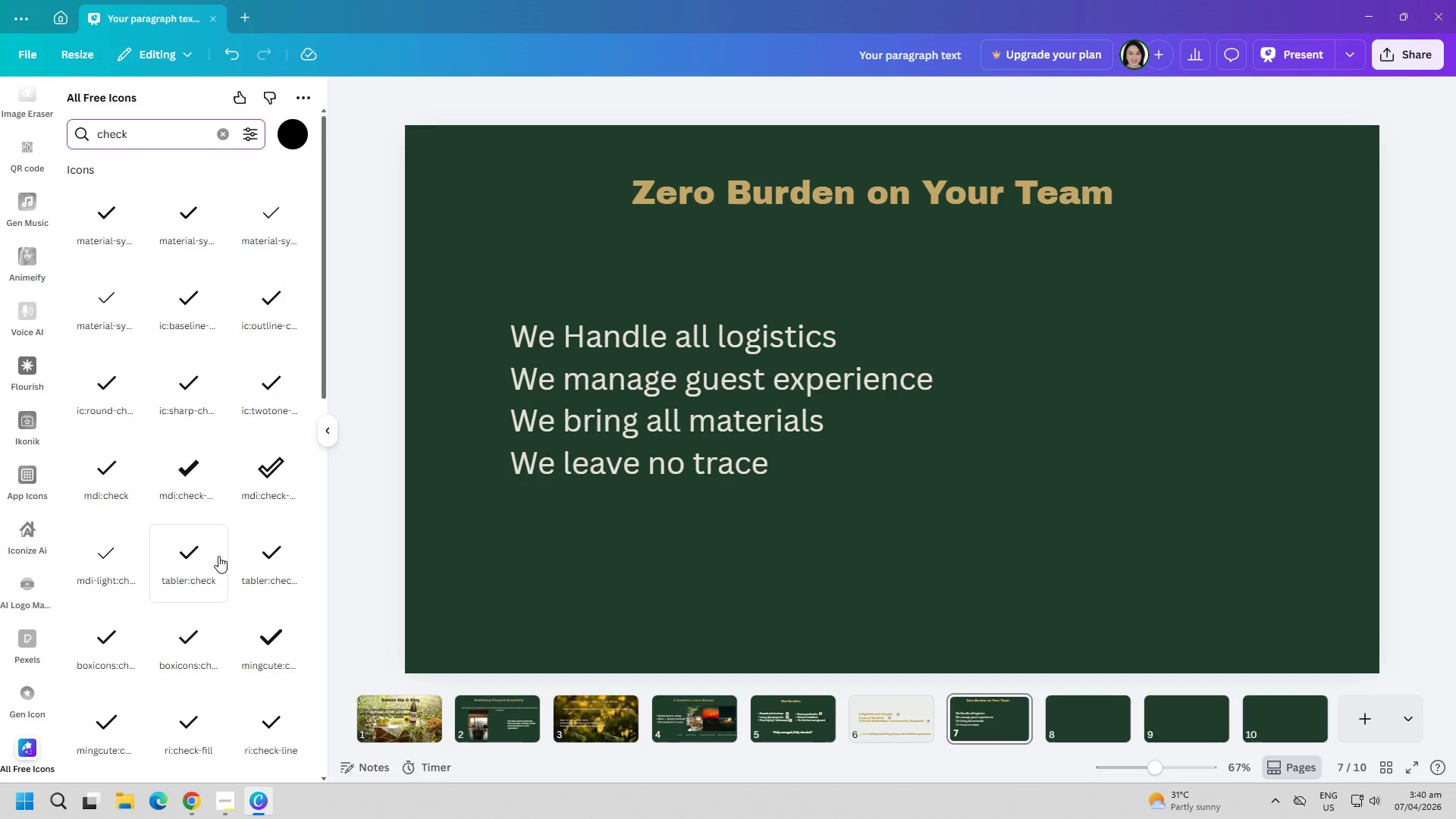 
scroll: coordinate [232, 632], scroll_direction: down, amount: 16.0
 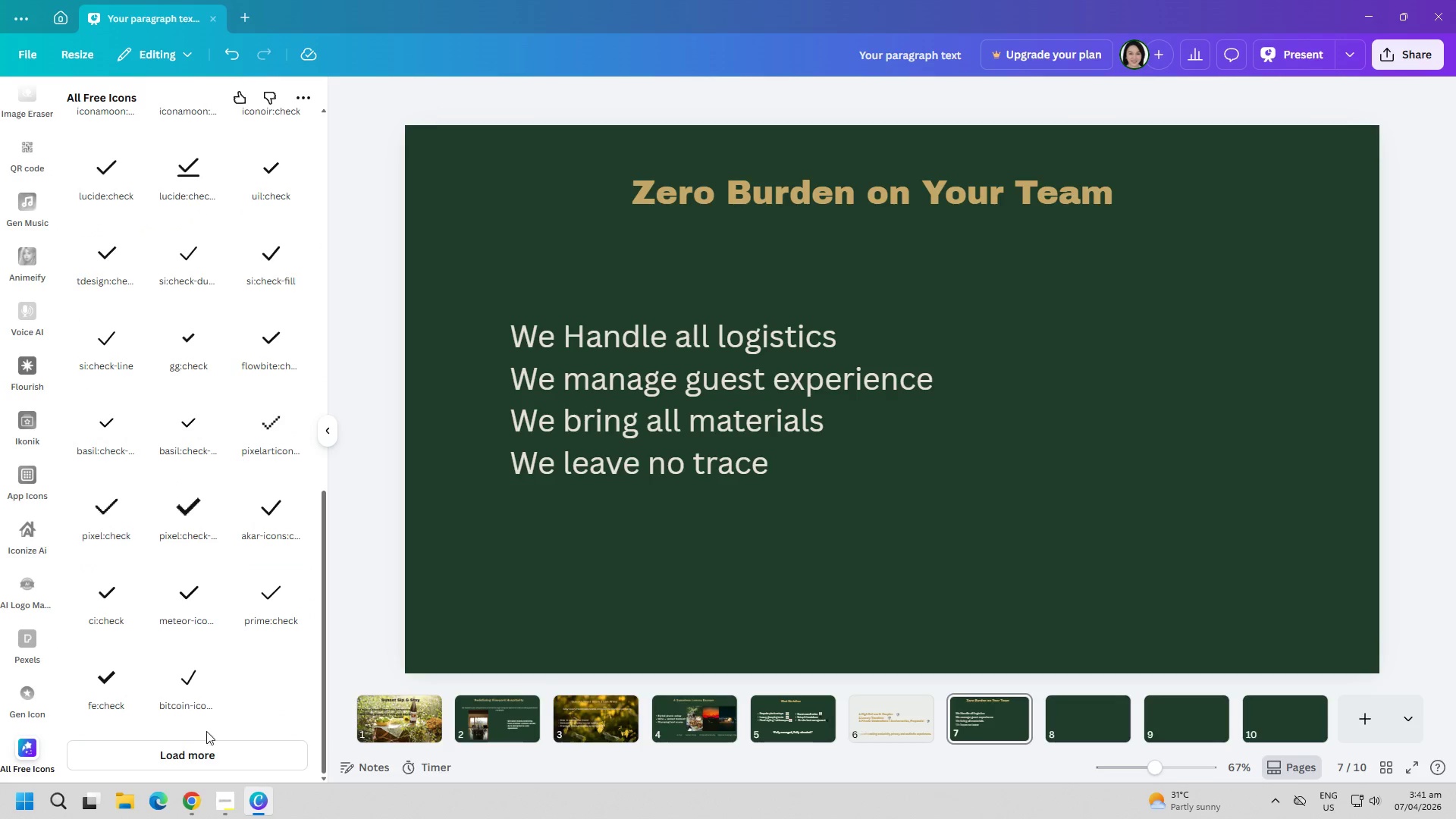 
left_click([193, 748])
 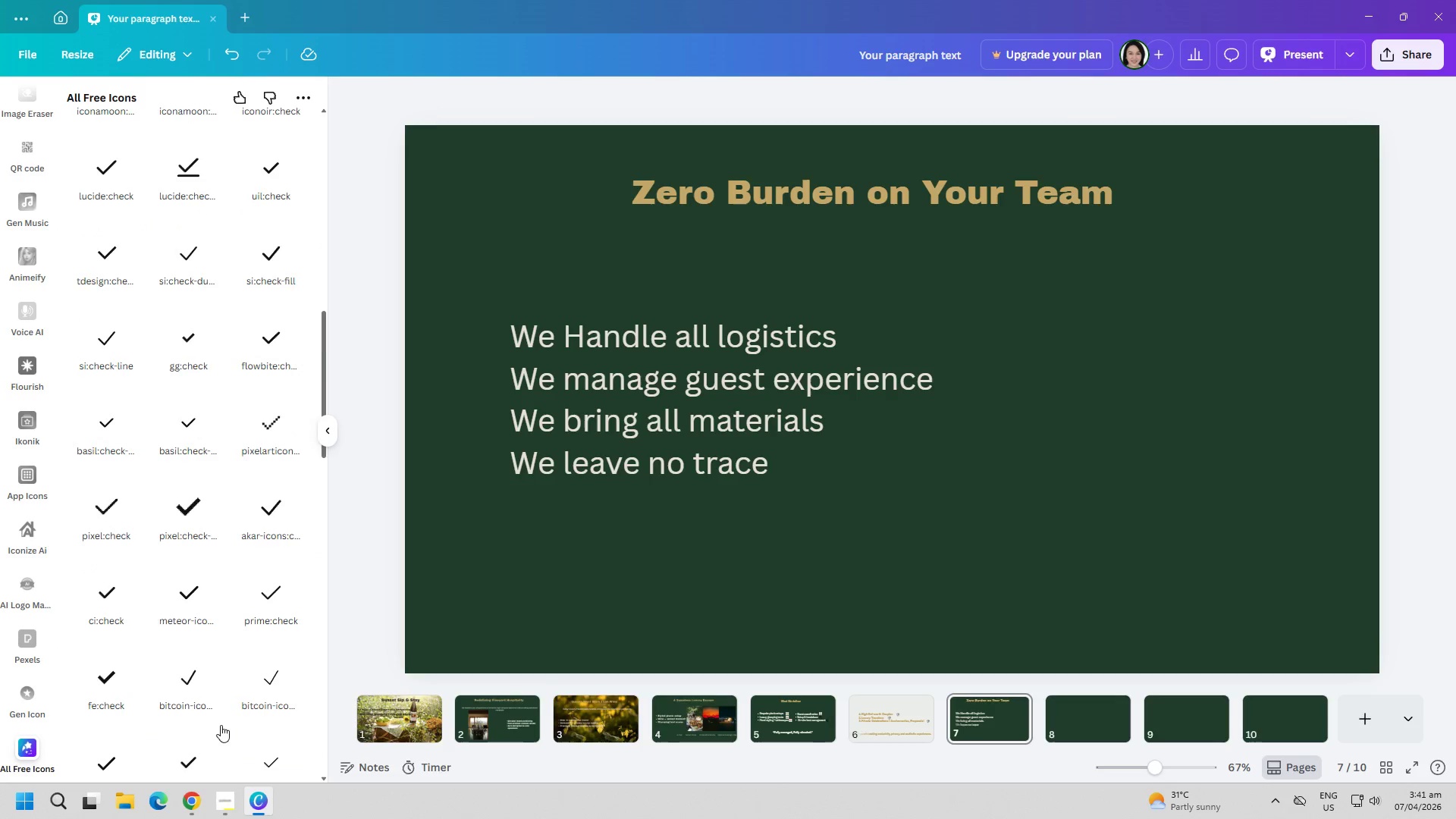 
scroll: coordinate [227, 655], scroll_direction: down, amount: 25.0
 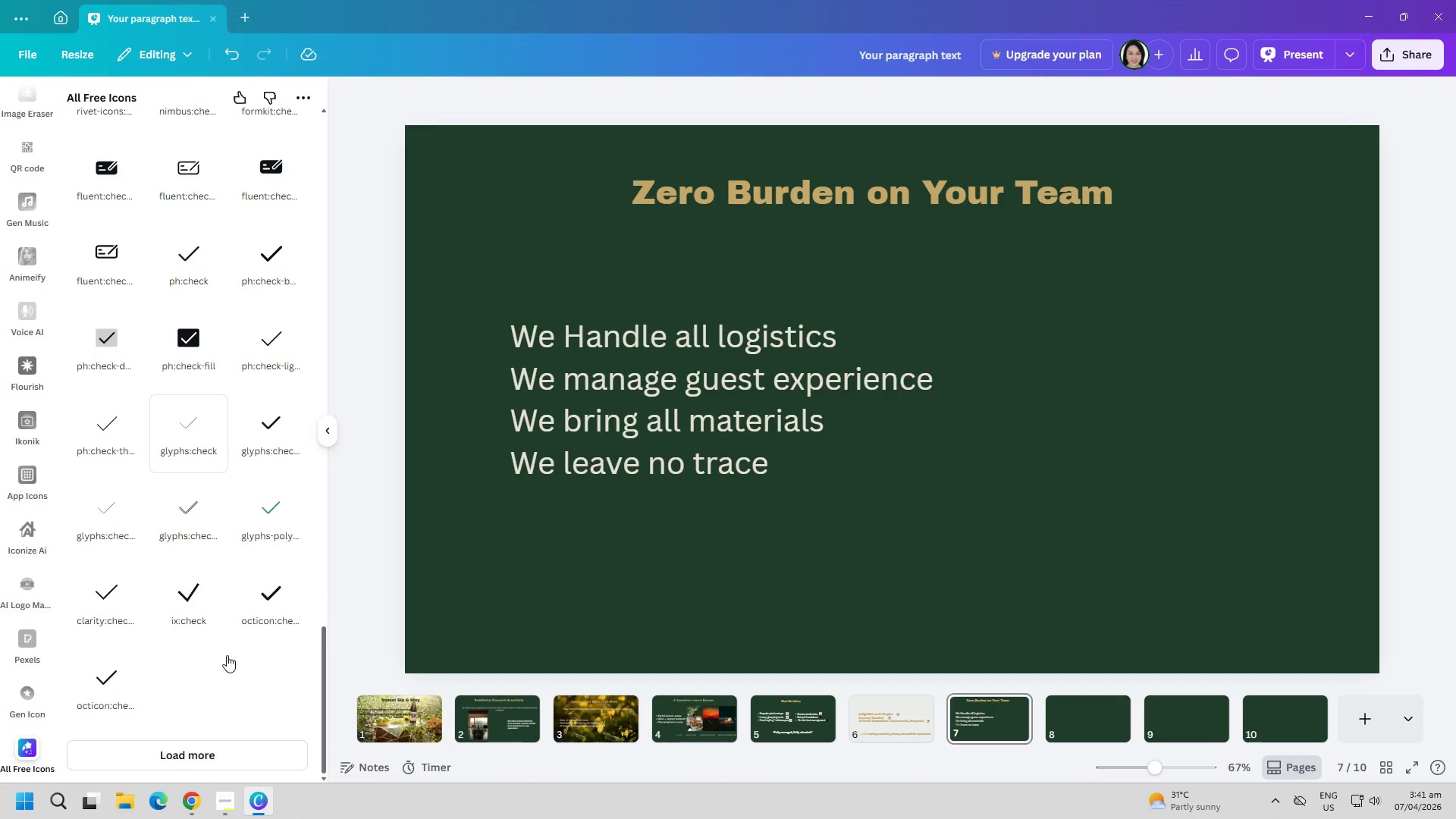 
left_click([206, 757])
 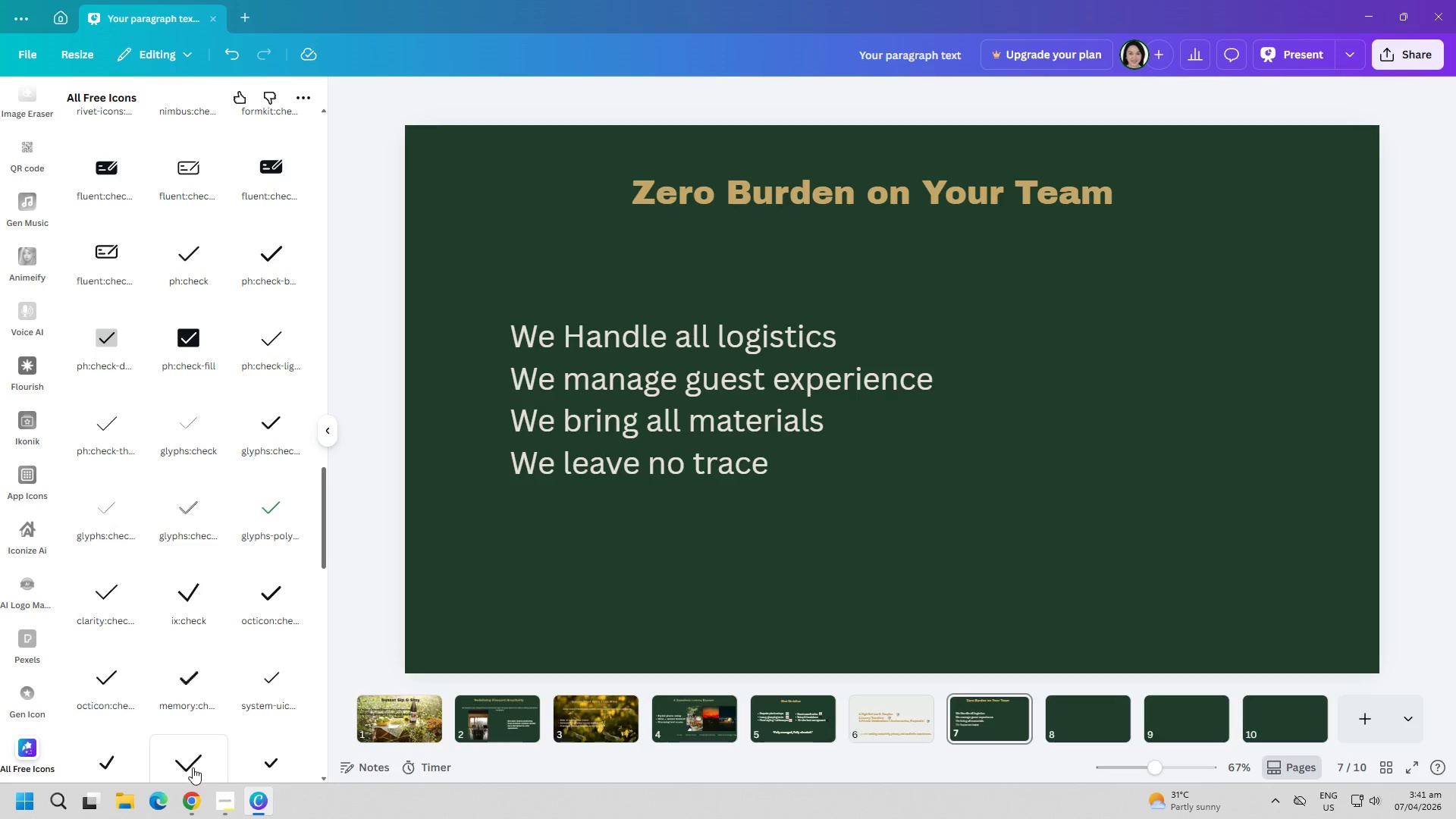 
scroll: coordinate [182, 648], scroll_direction: down, amount: 13.0
 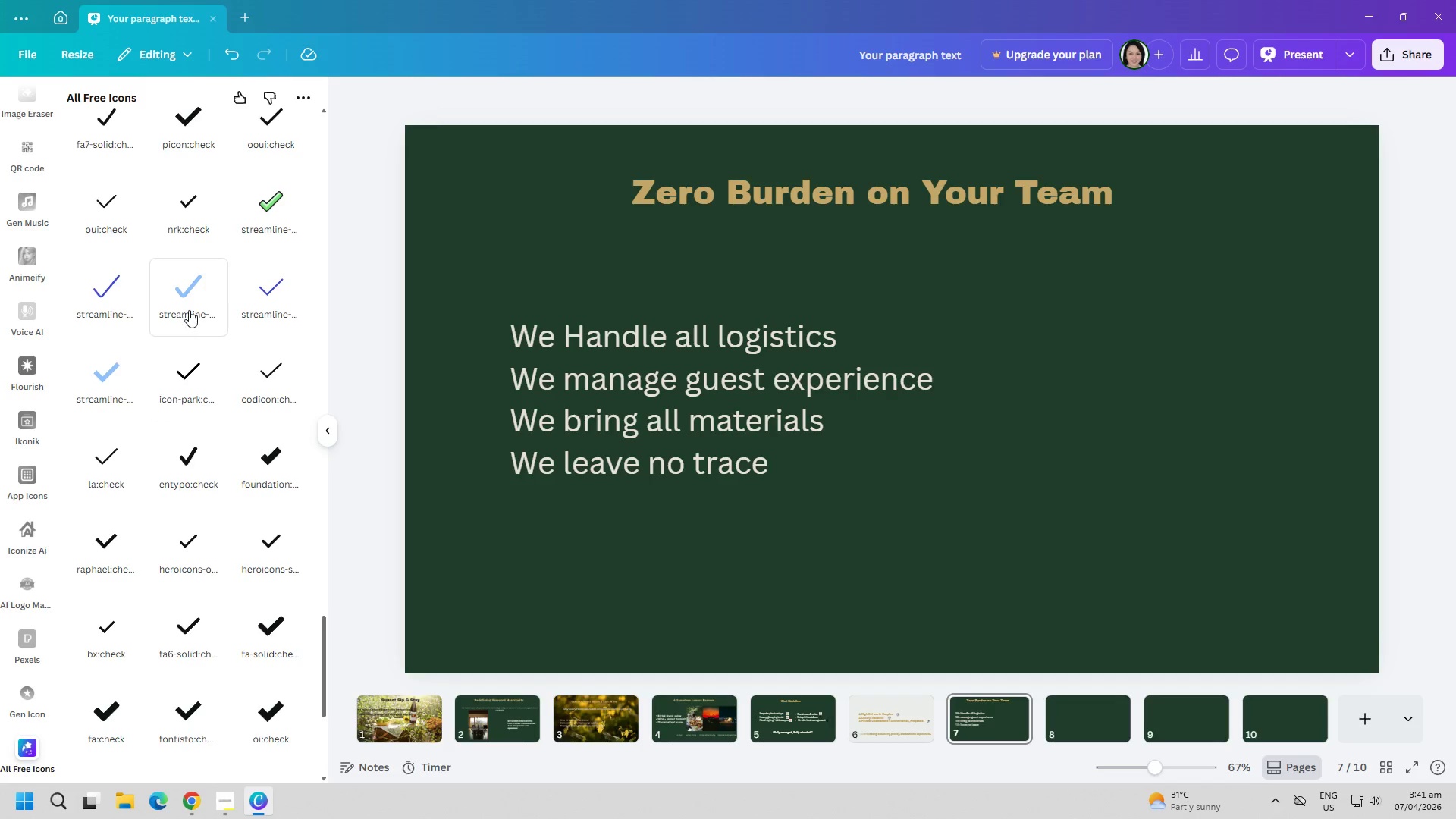 
wait(8.82)
 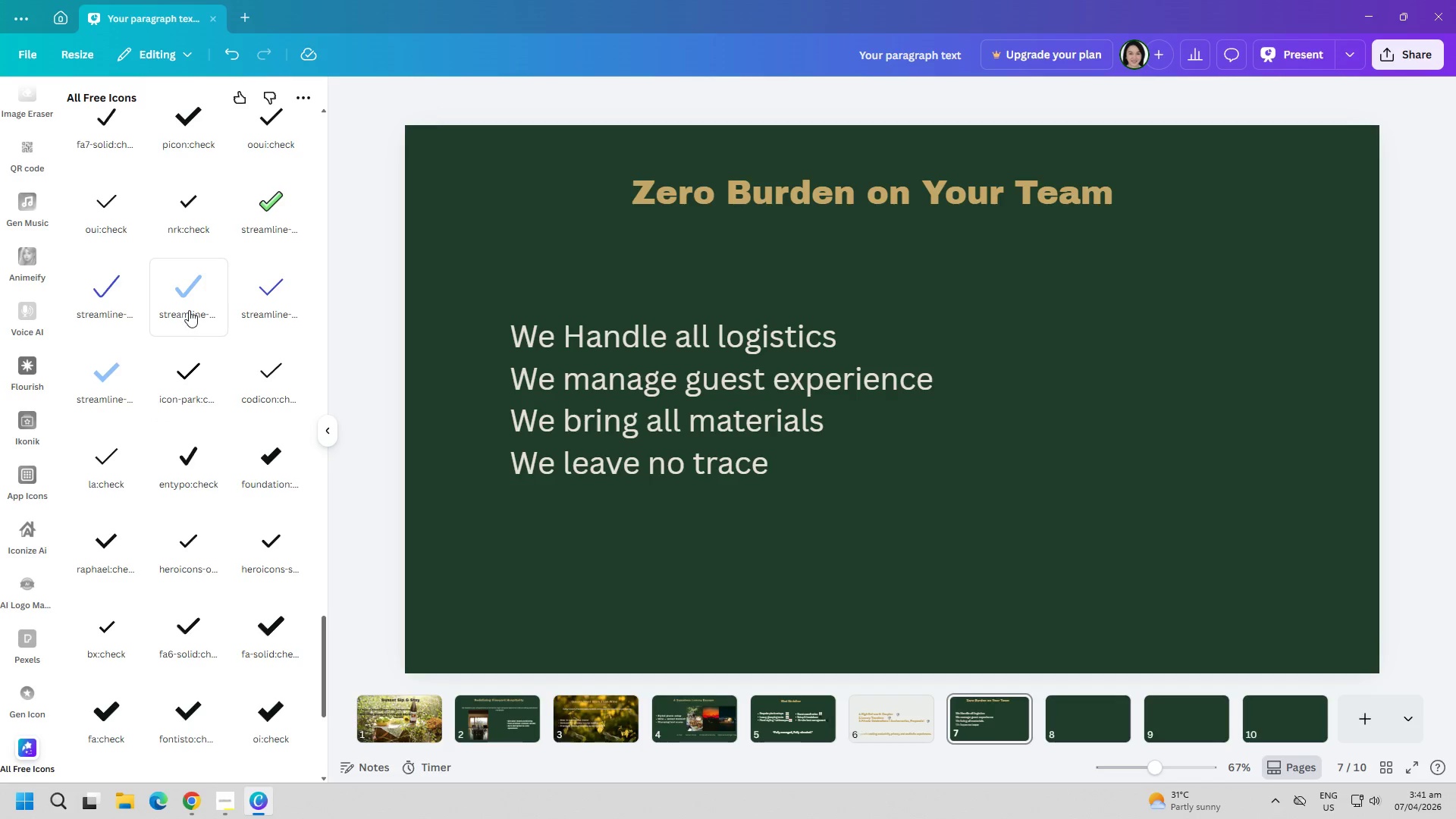 
left_click([107, 387])
 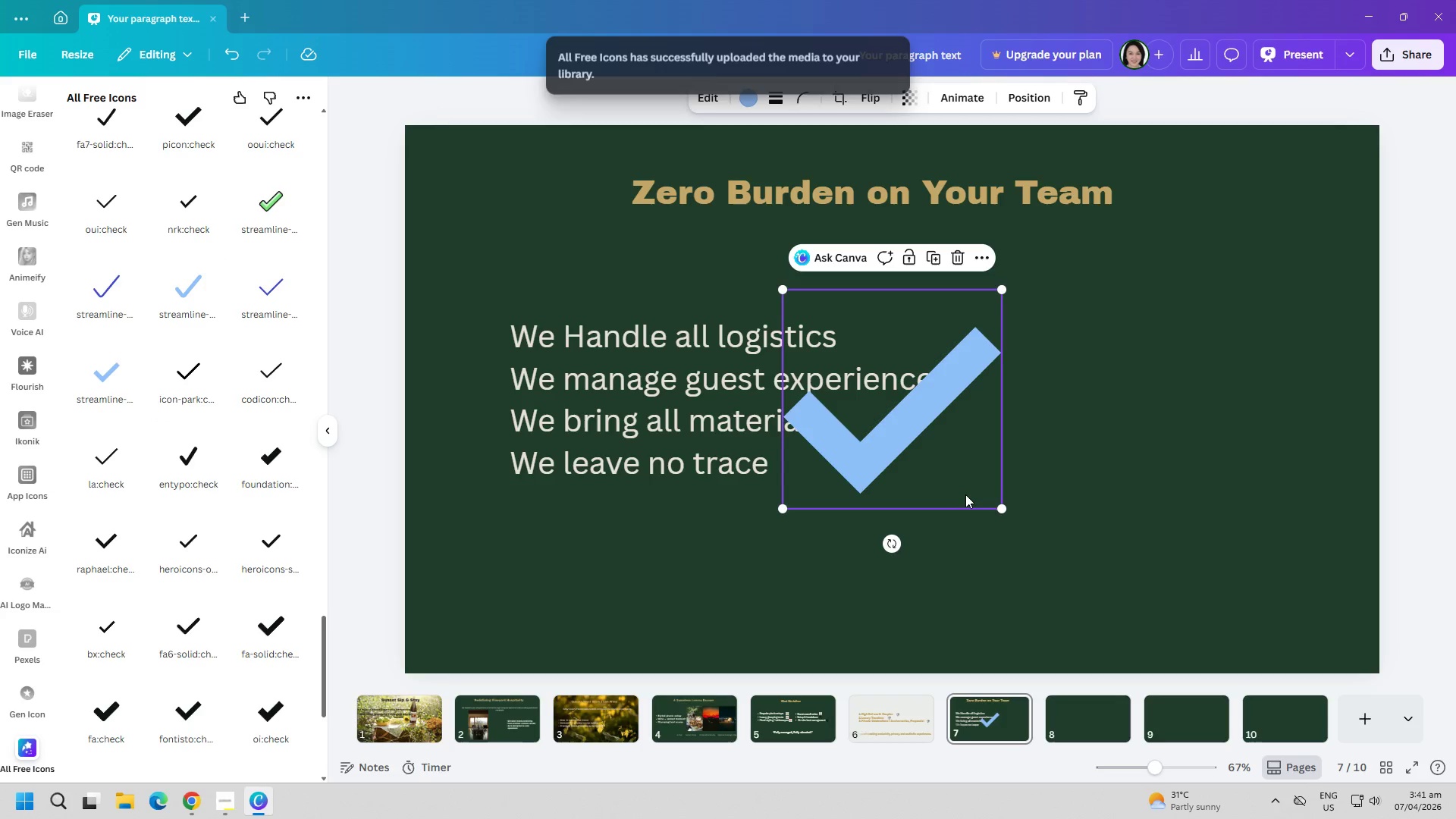 
left_click_drag(start_coordinate=[1003, 508], to_coordinate=[890, 370])
 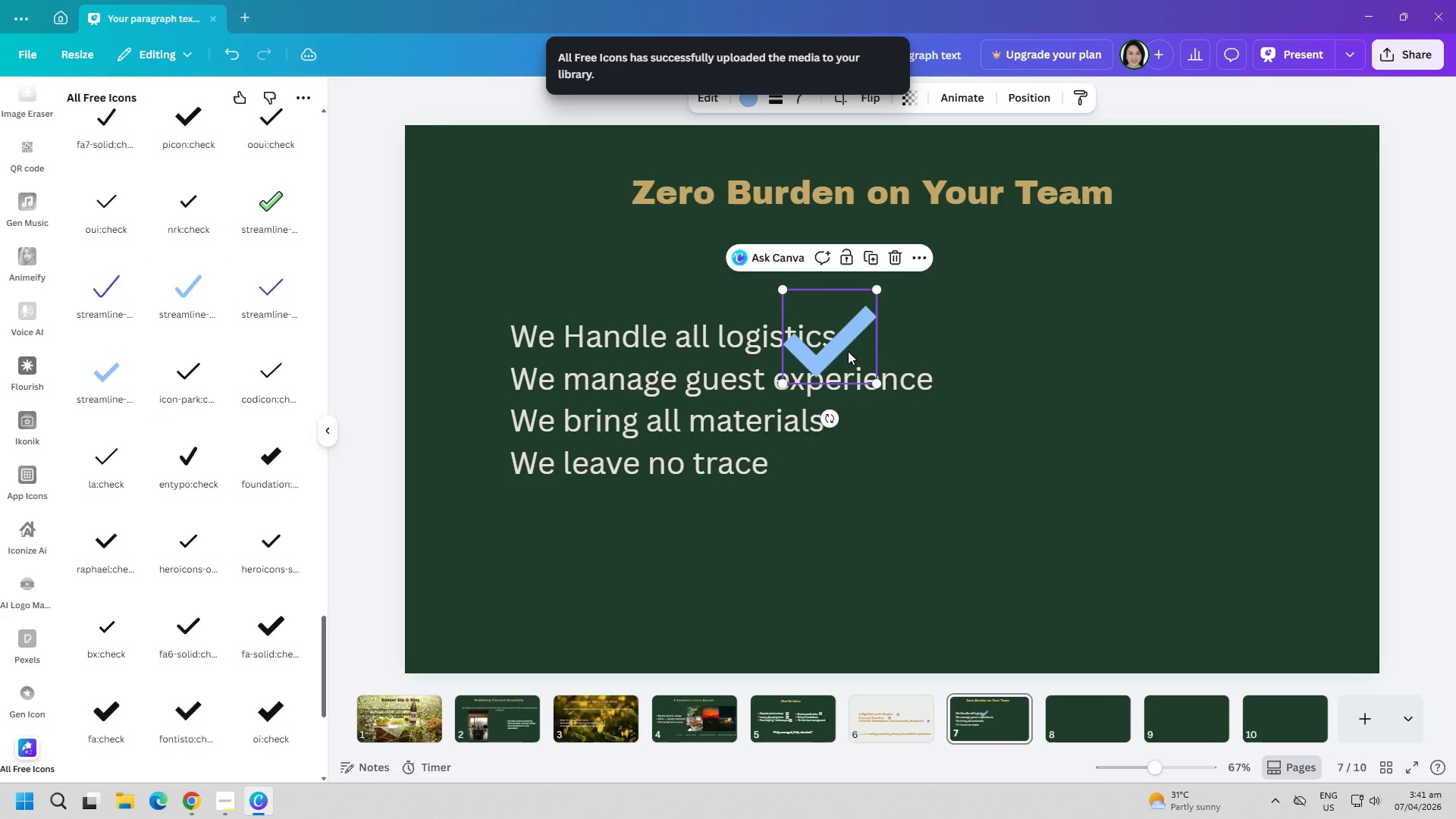 
left_click_drag(start_coordinate=[848, 351], to_coordinate=[999, 333])
 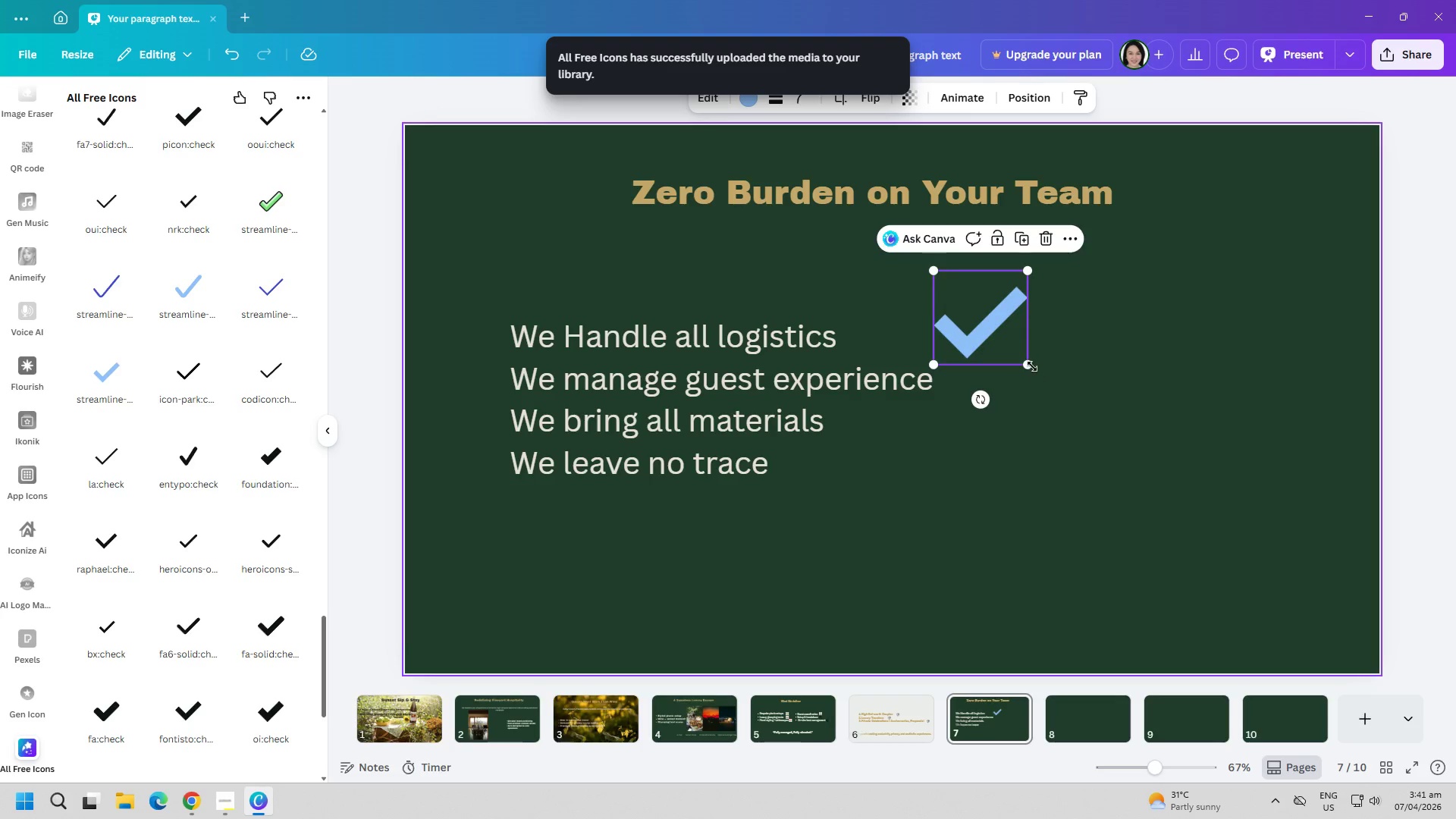 
left_click_drag(start_coordinate=[1031, 365], to_coordinate=[1008, 353])
 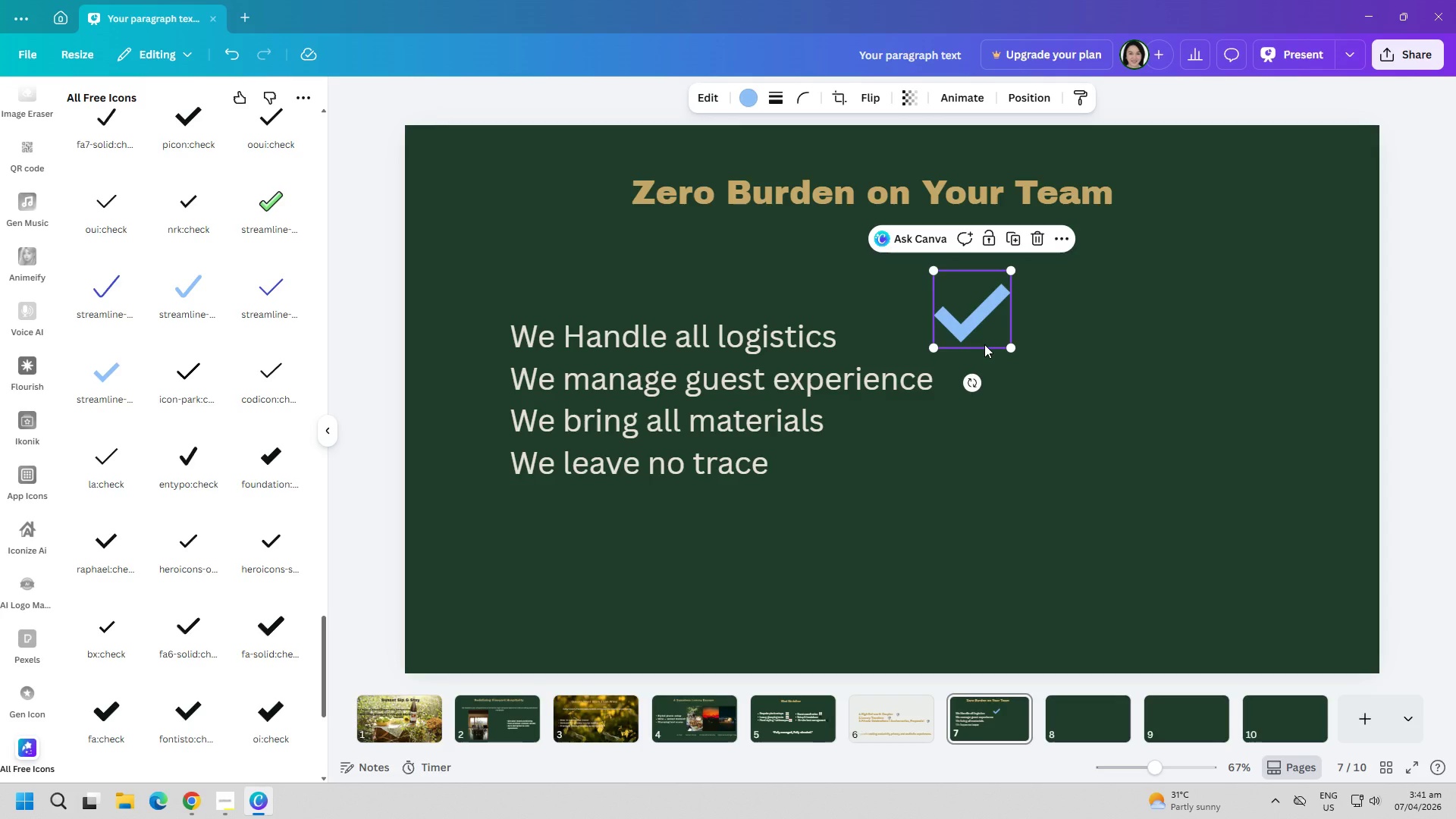 
double_click([984, 344])
 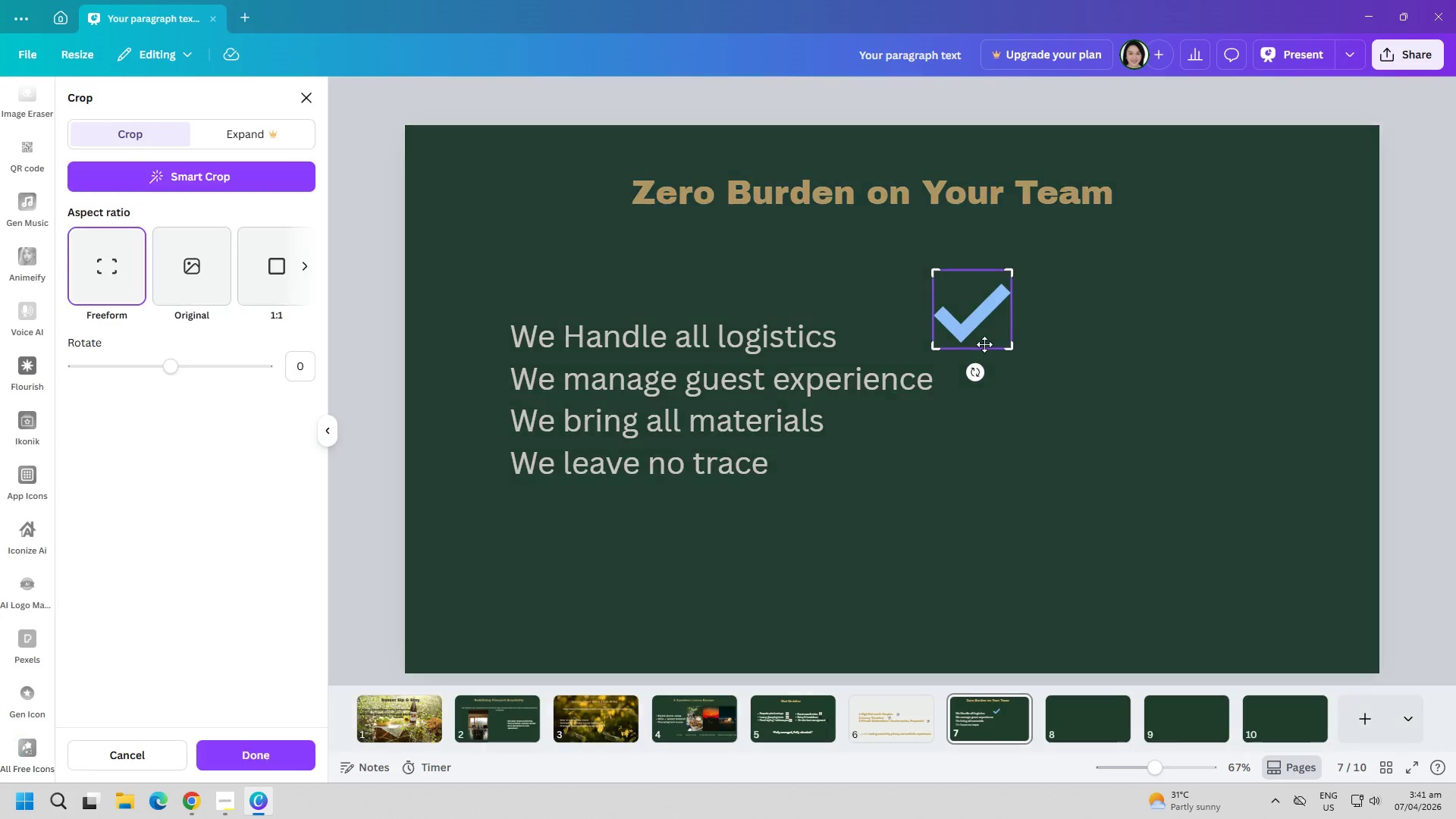 
triple_click([984, 344])
 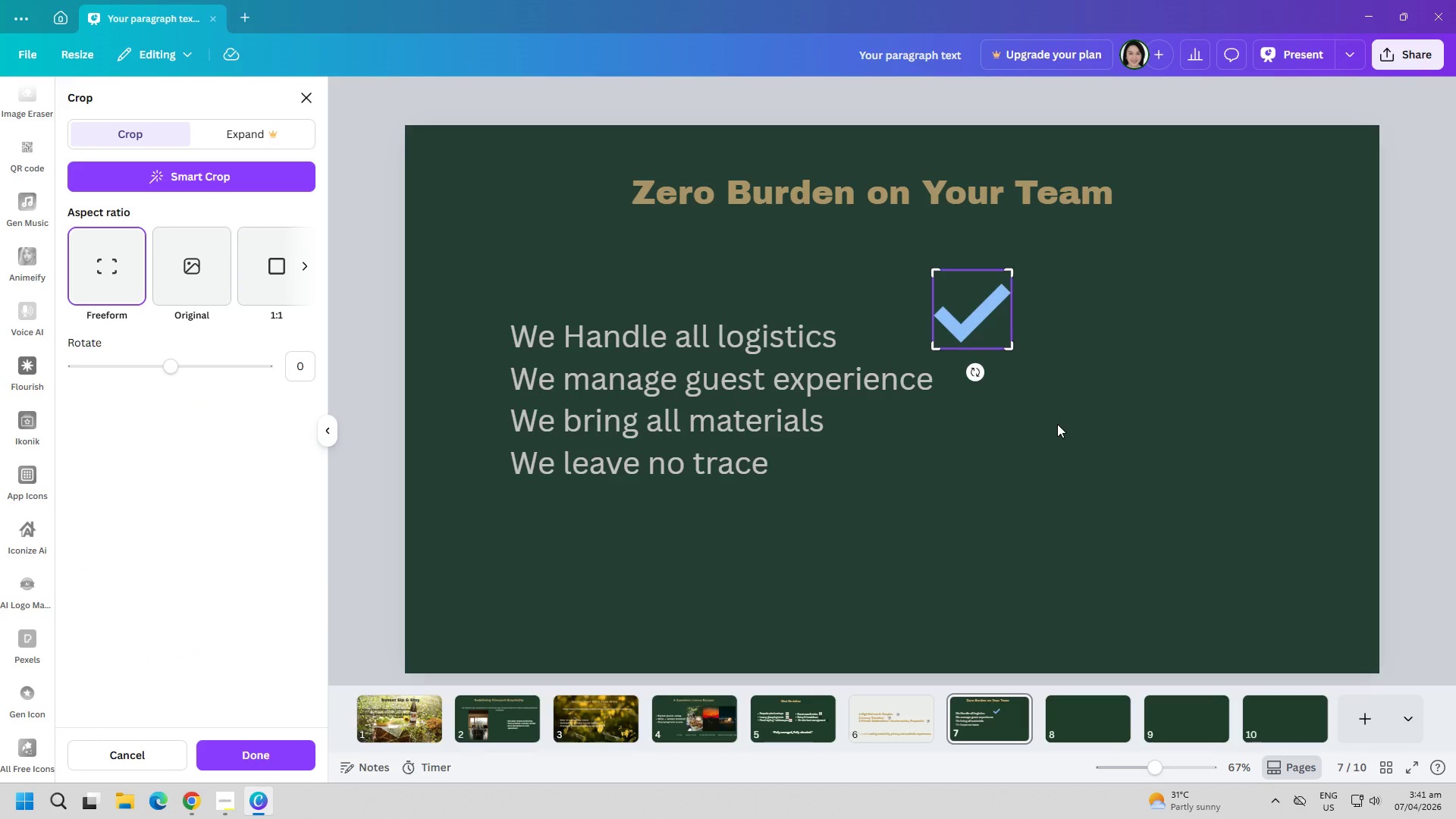 
key(Escape)
 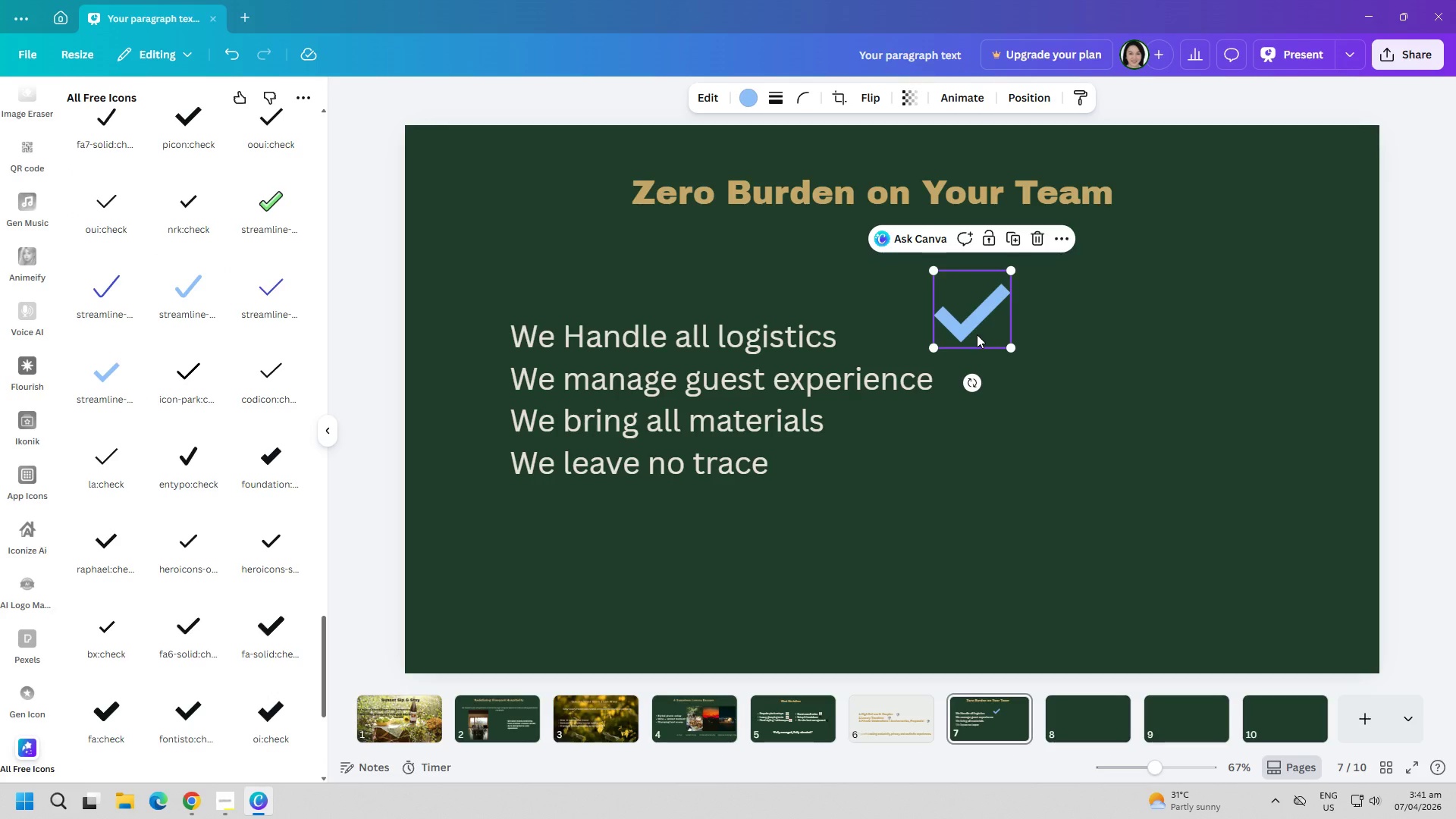 
key(Delete)
 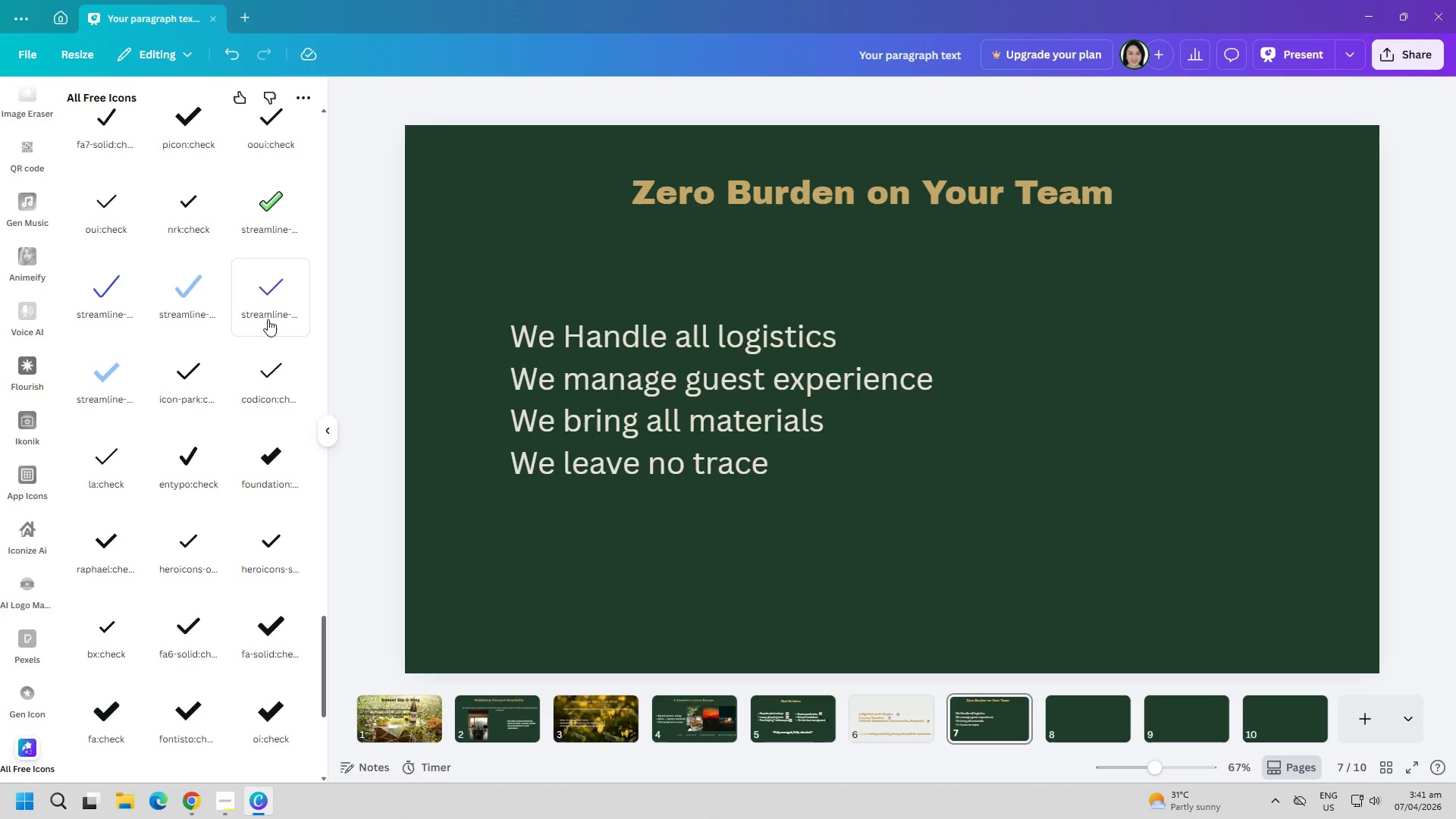 
left_click([259, 307])
 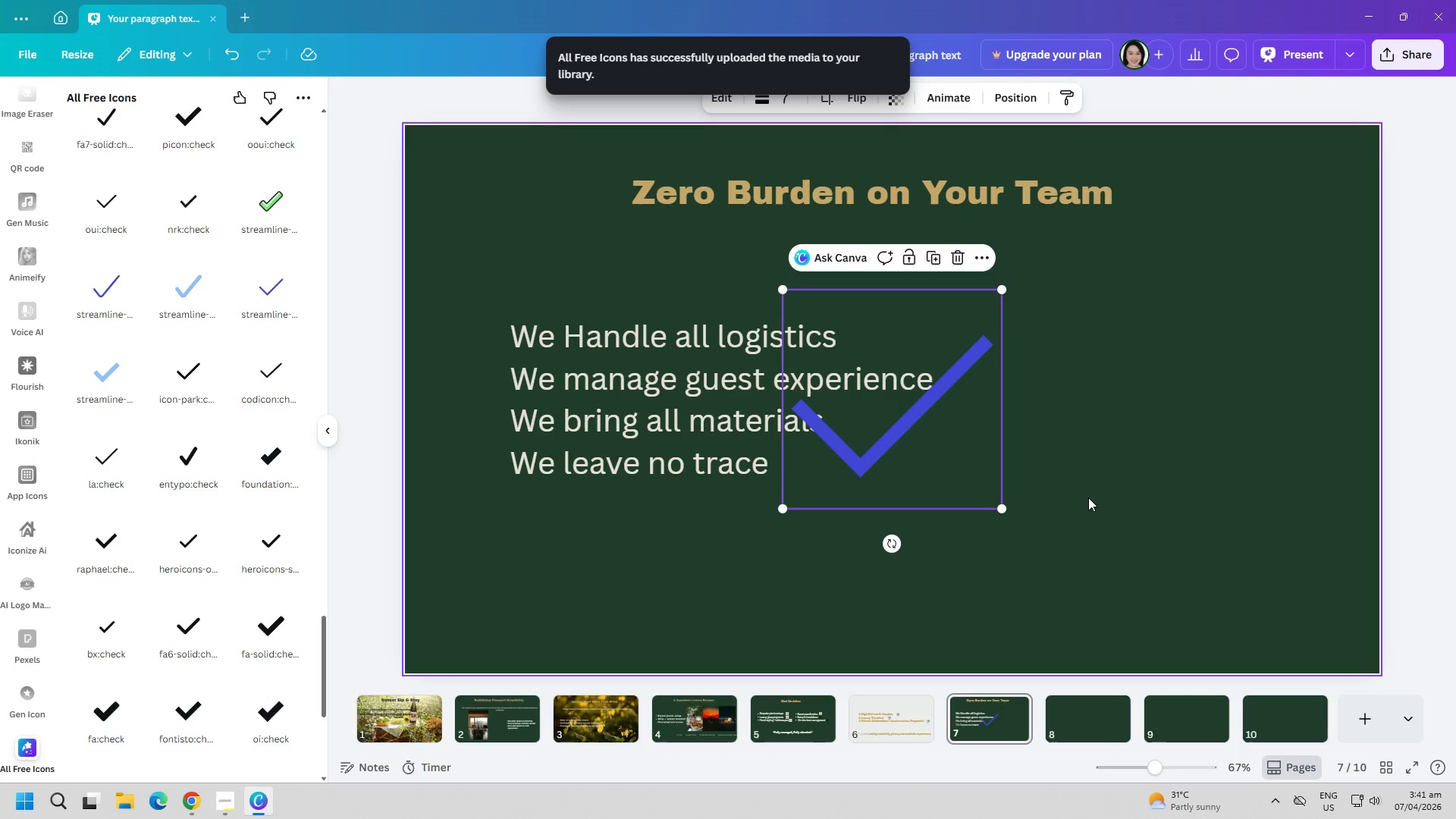 
left_click_drag(start_coordinate=[993, 504], to_coordinate=[1081, 489])
 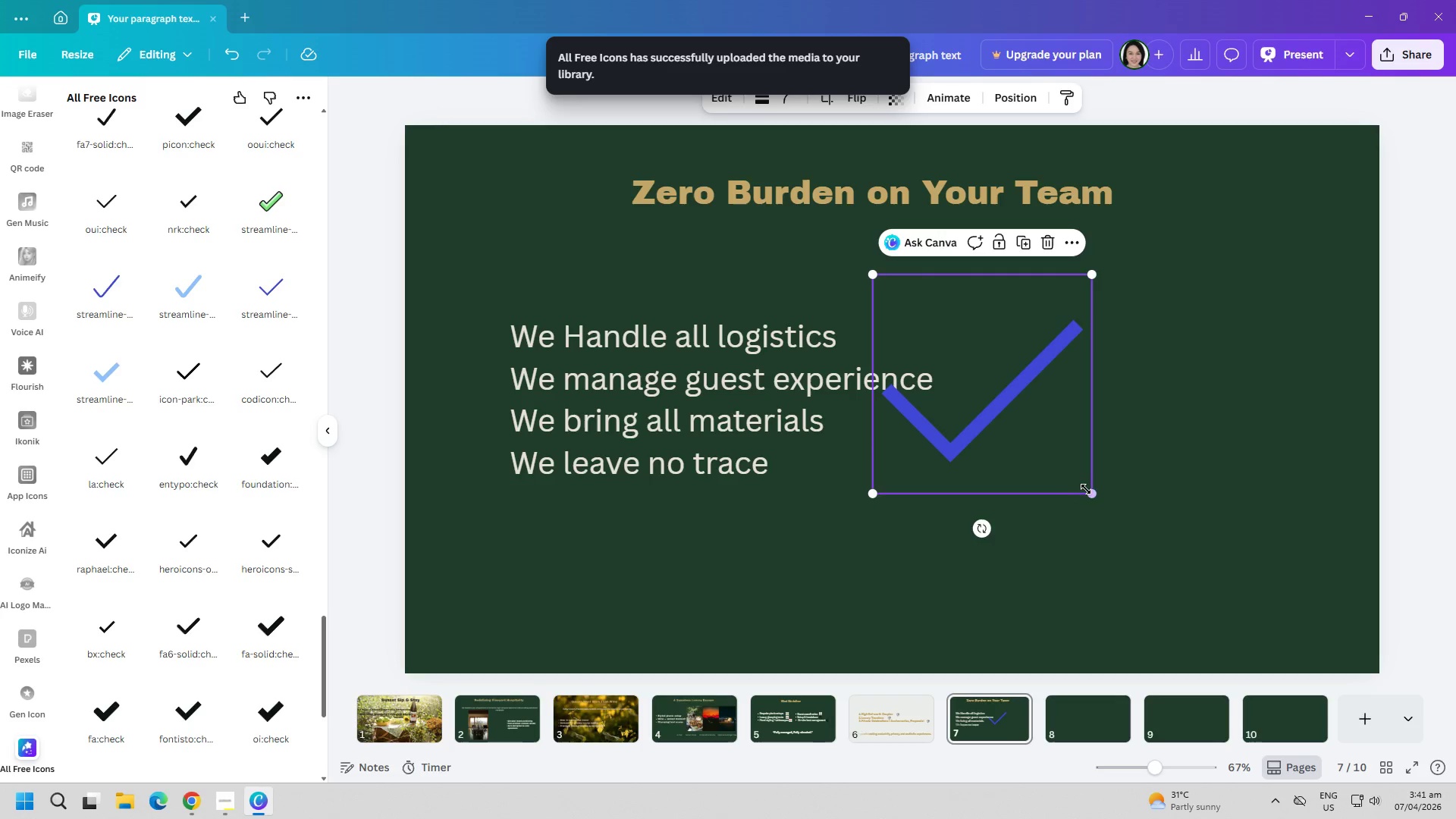 
left_click_drag(start_coordinate=[1091, 489], to_coordinate=[926, 324])
 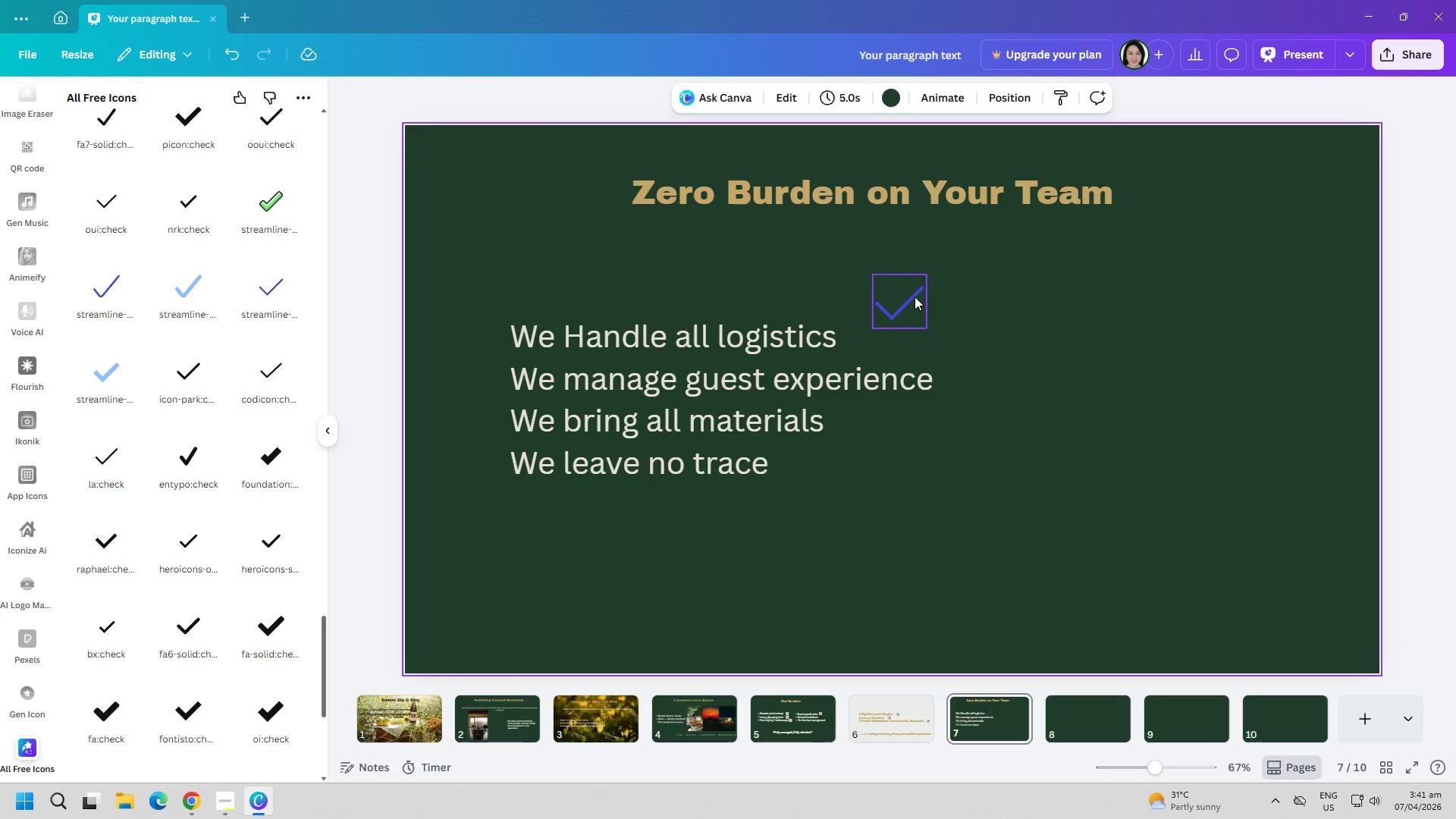 
left_click_drag(start_coordinate=[905, 297], to_coordinate=[919, 322])
 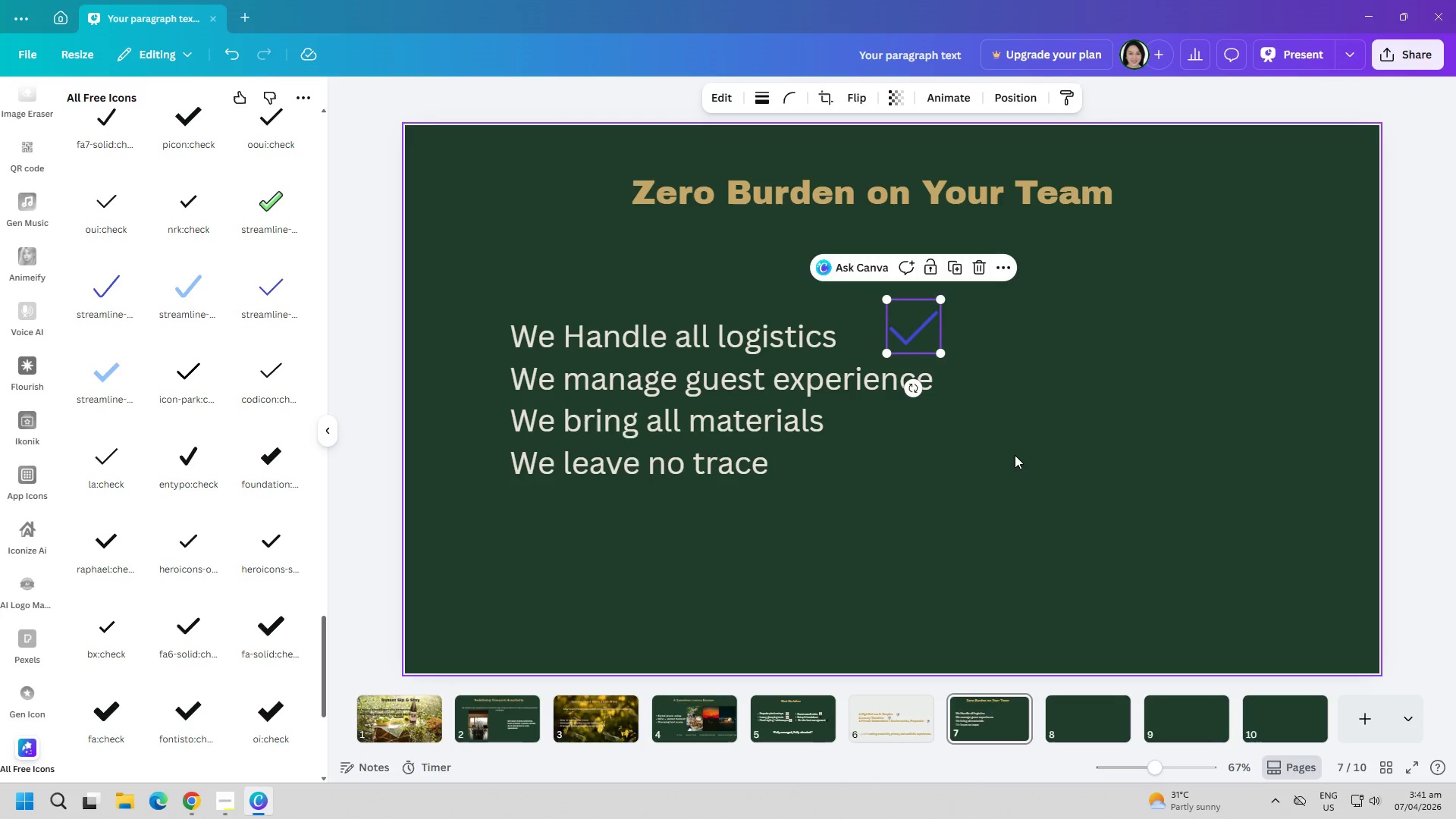 
left_click([1015, 455])
 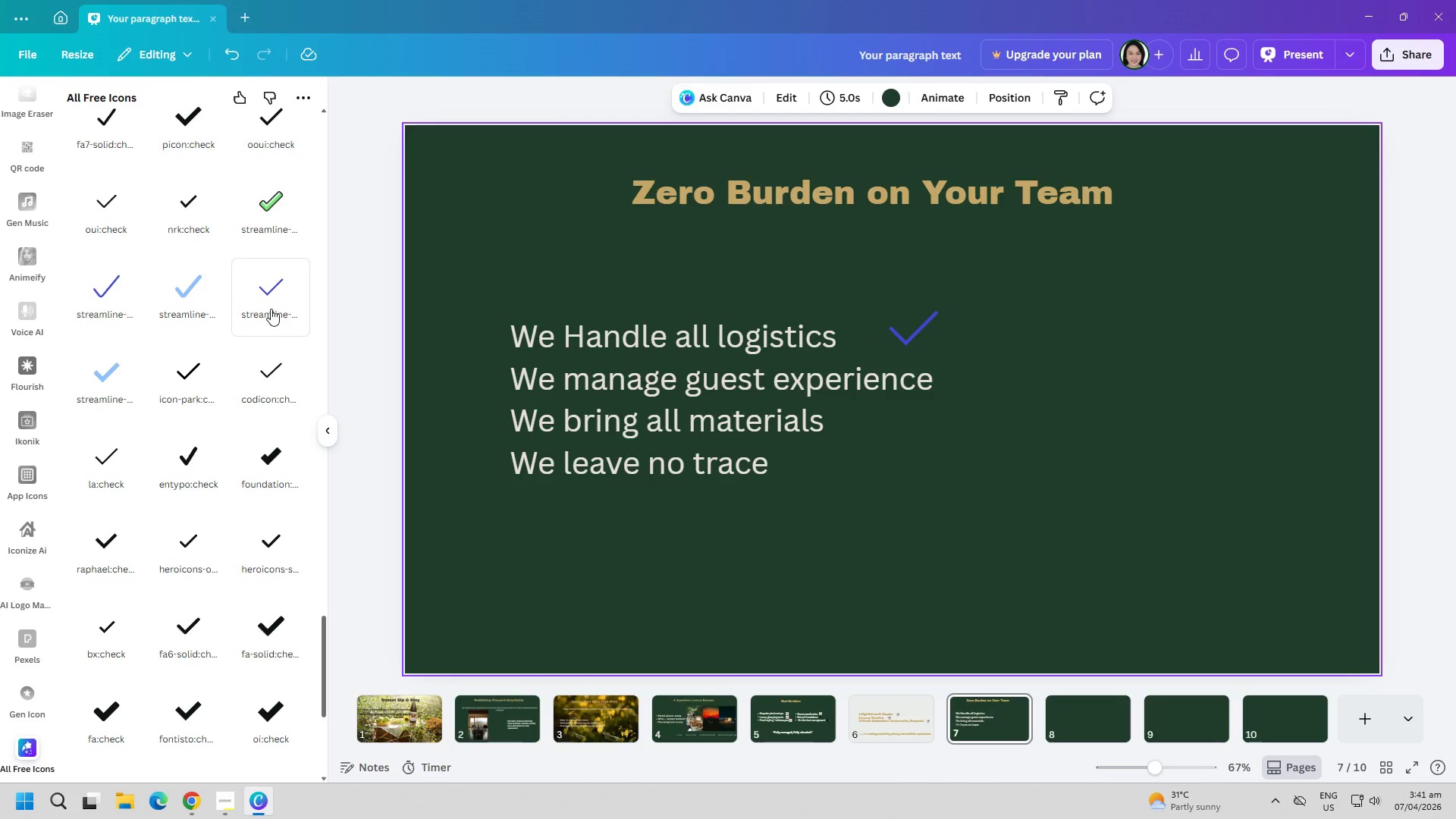 
left_click([271, 307])
 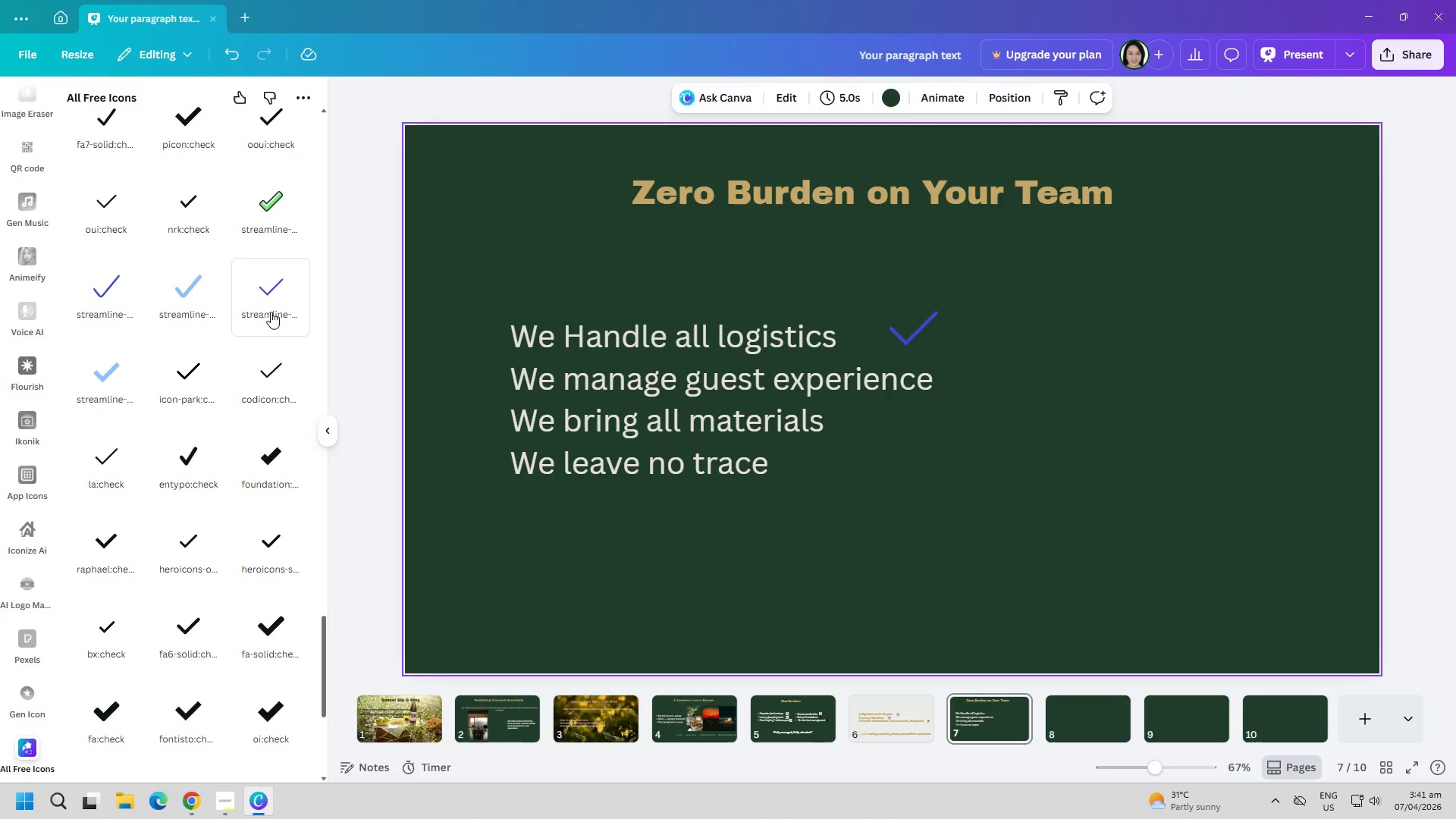 
left_click([272, 303])
 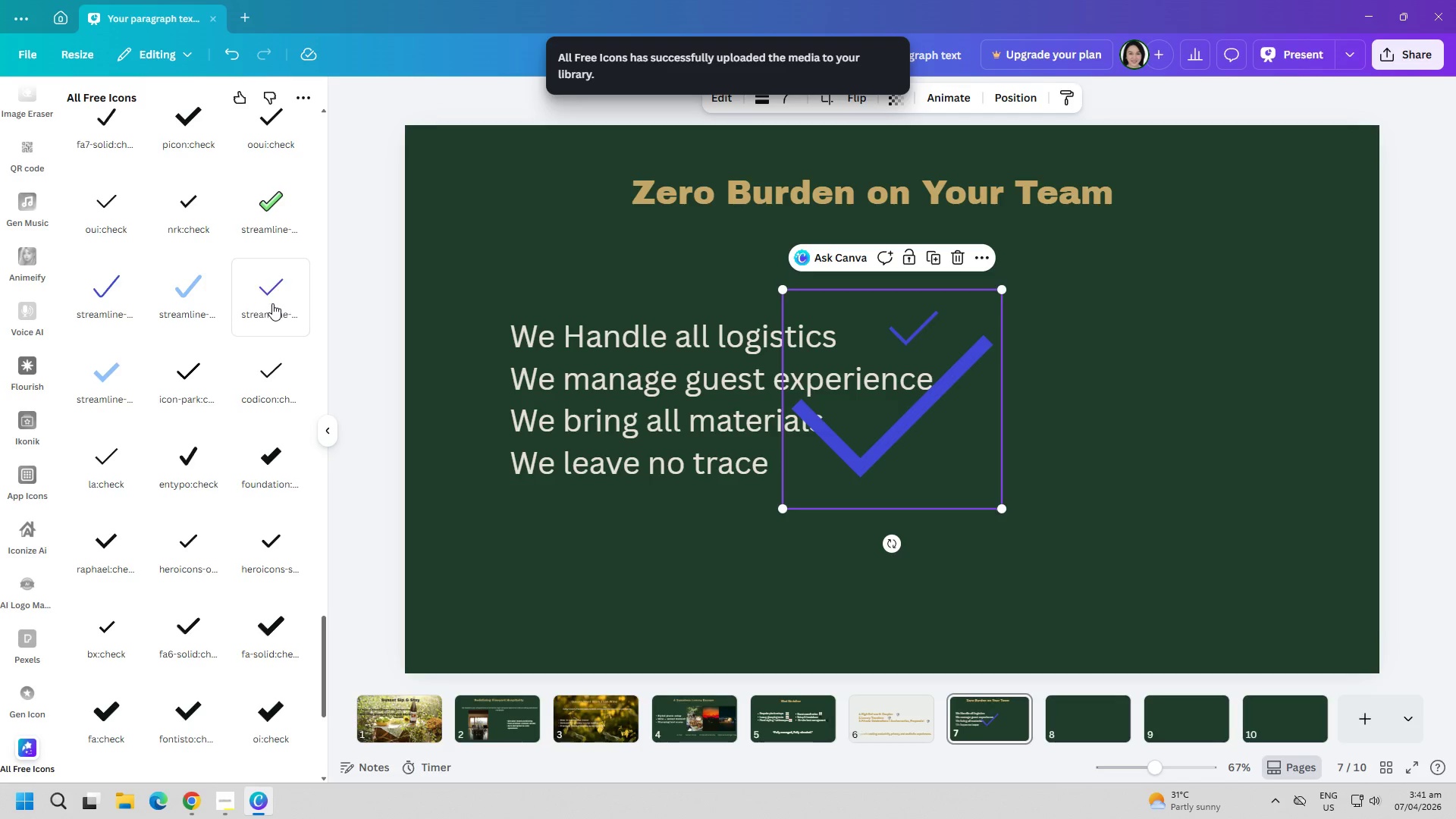 
left_click([272, 303])
 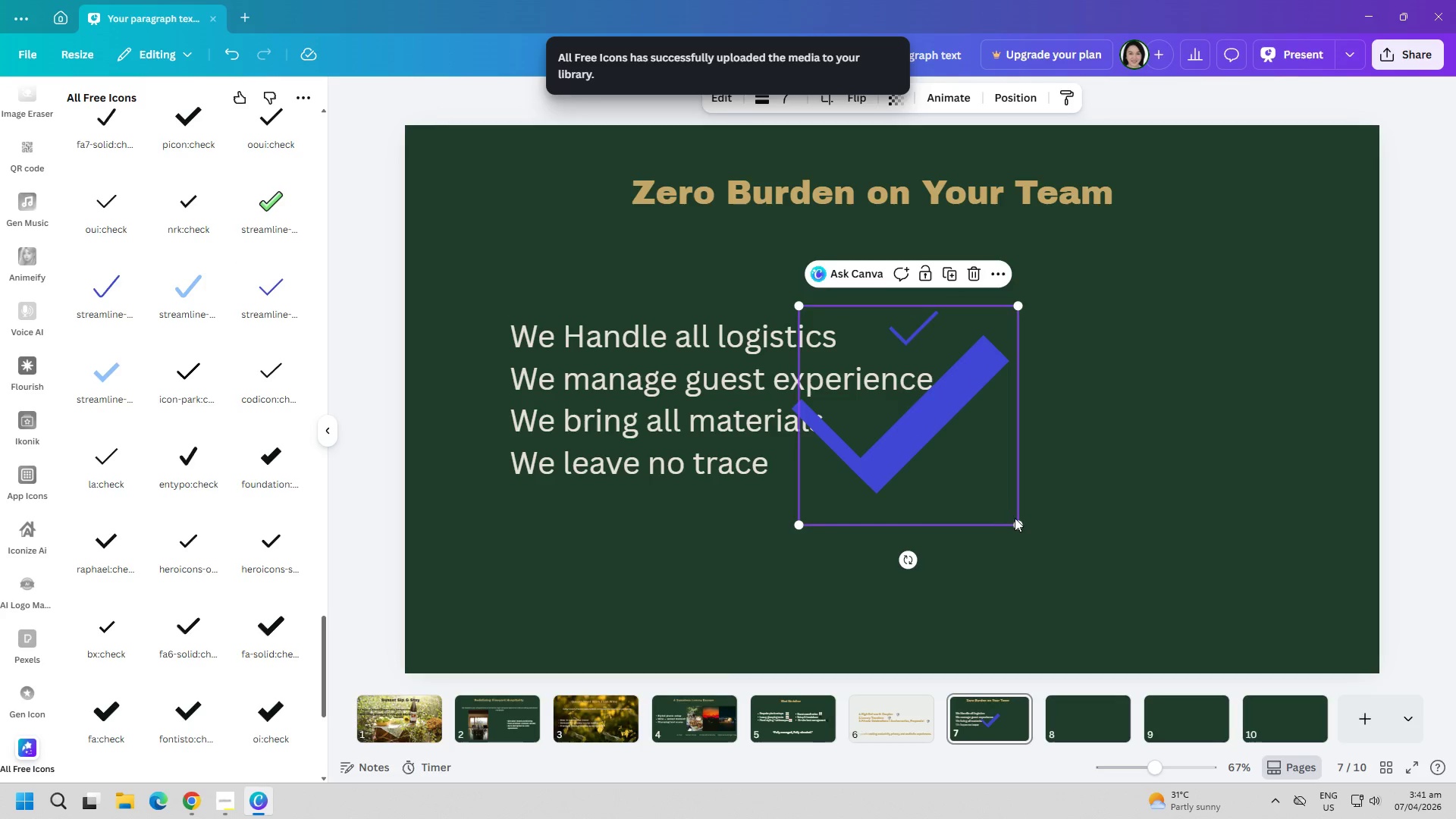 
left_click_drag(start_coordinate=[1021, 523], to_coordinate=[935, 419])
 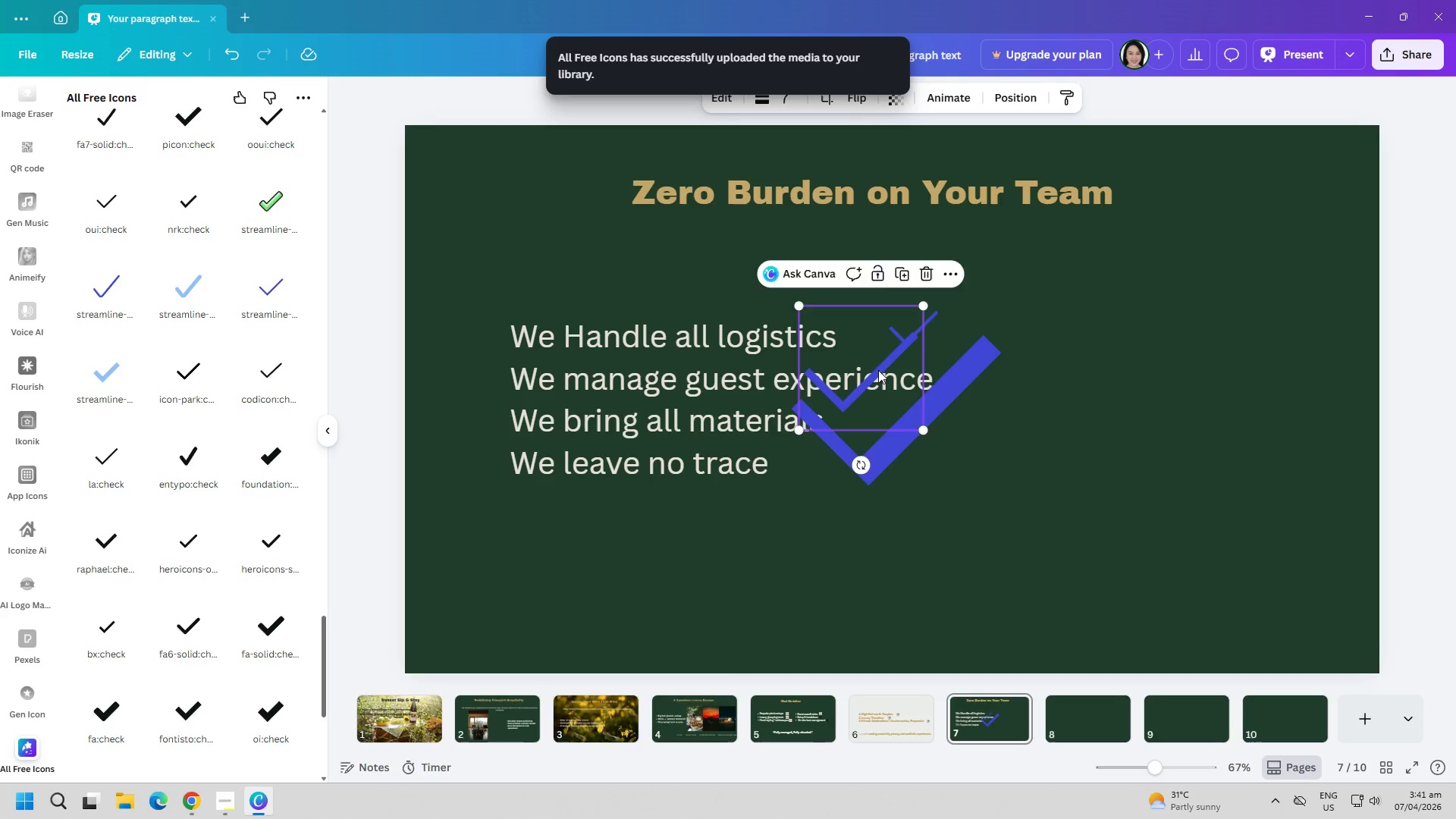 
left_click_drag(start_coordinate=[877, 370], to_coordinate=[1100, 382])
 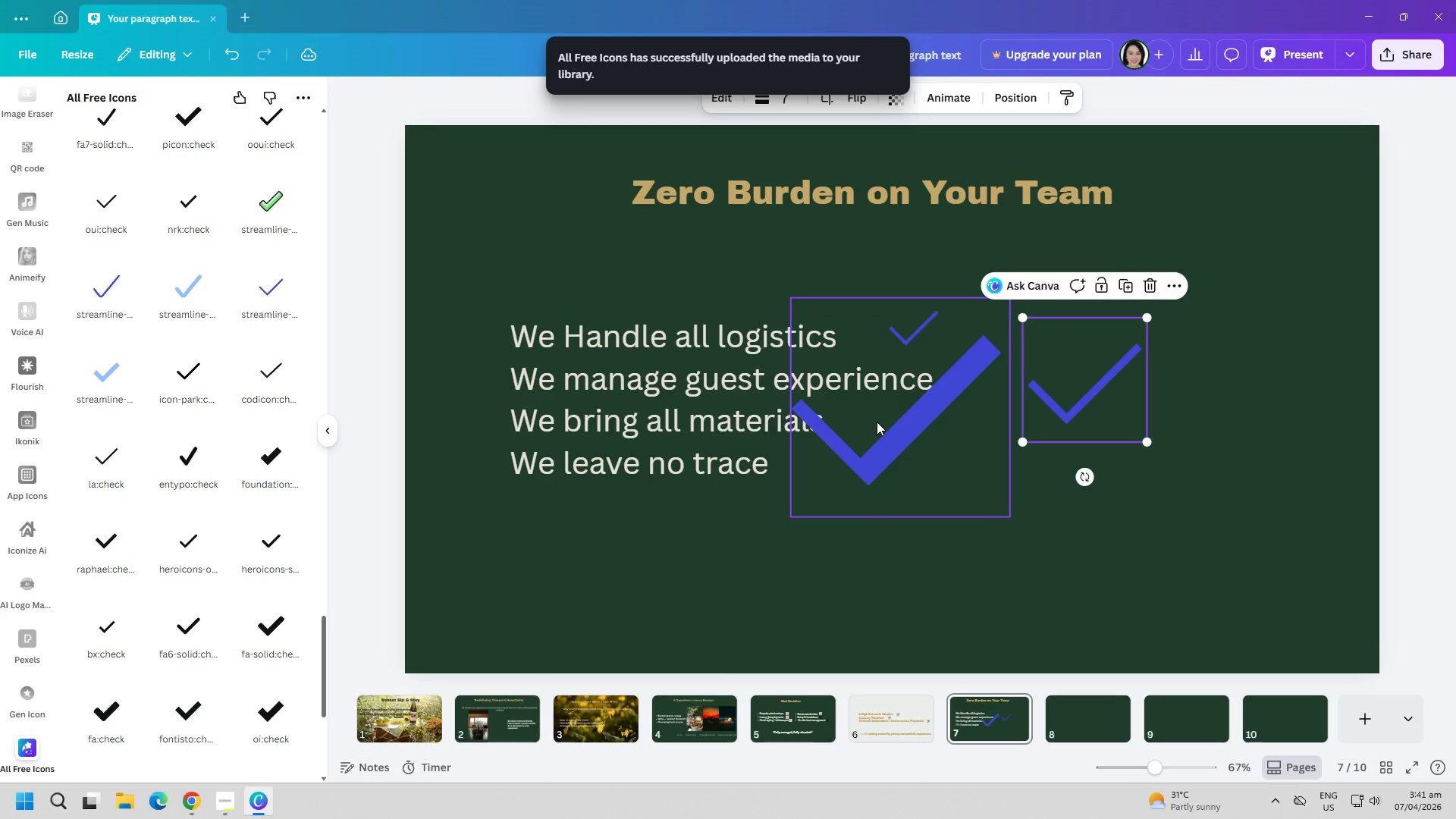 
left_click_drag(start_coordinate=[877, 419], to_coordinate=[886, 431])
 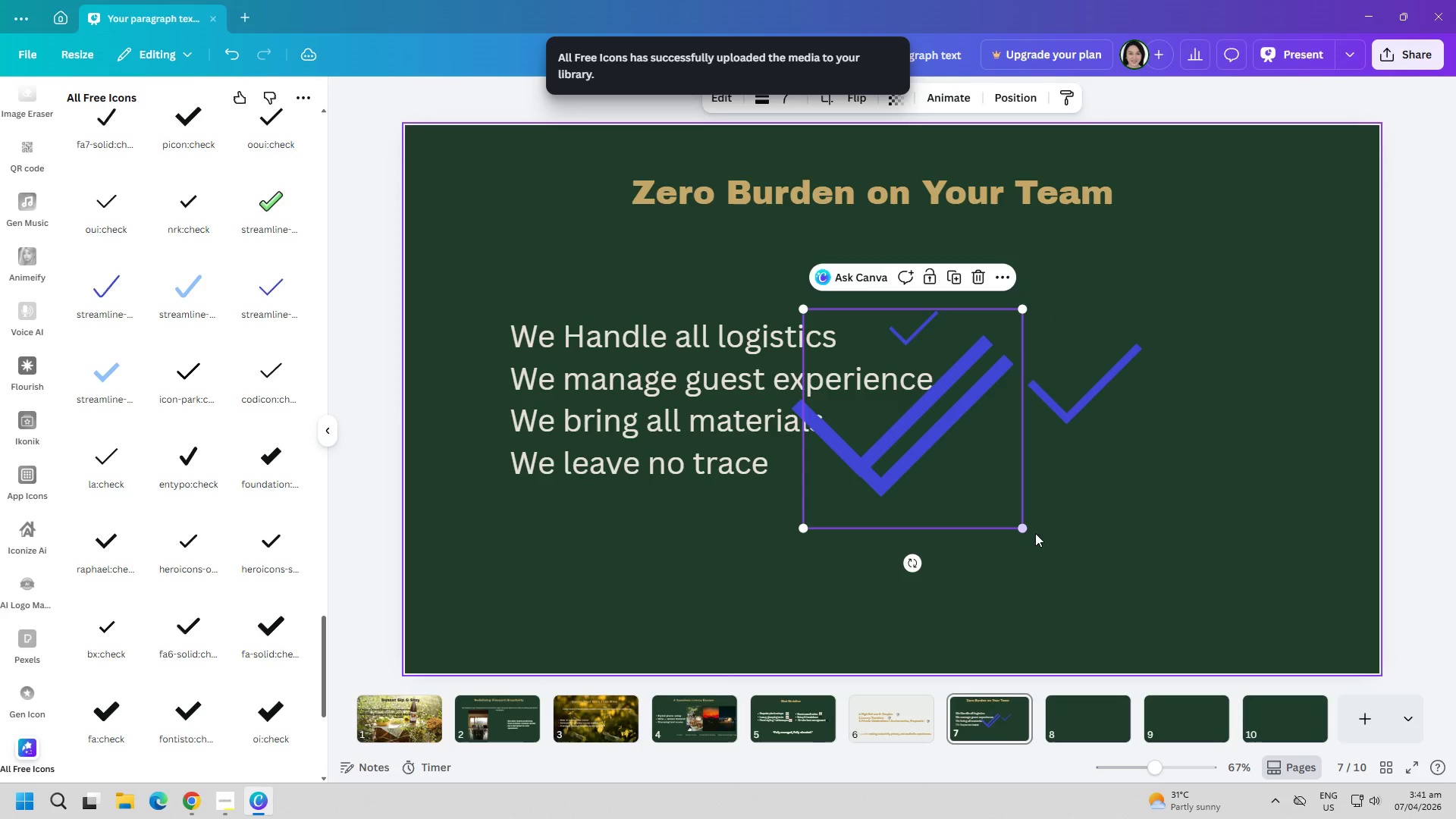 
left_click_drag(start_coordinate=[1020, 532], to_coordinate=[977, 467])
 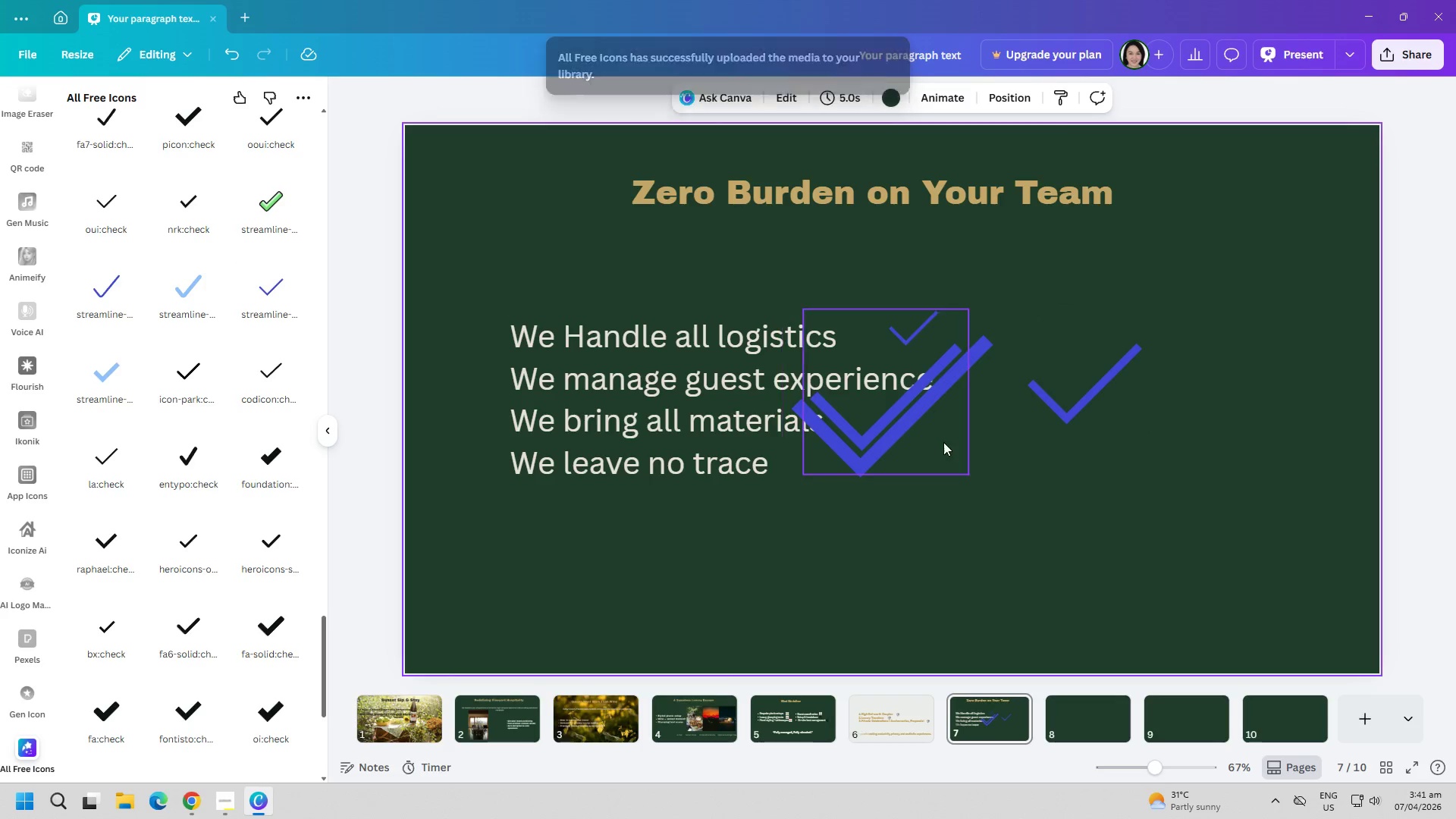 
left_click_drag(start_coordinate=[943, 442], to_coordinate=[1110, 467])
 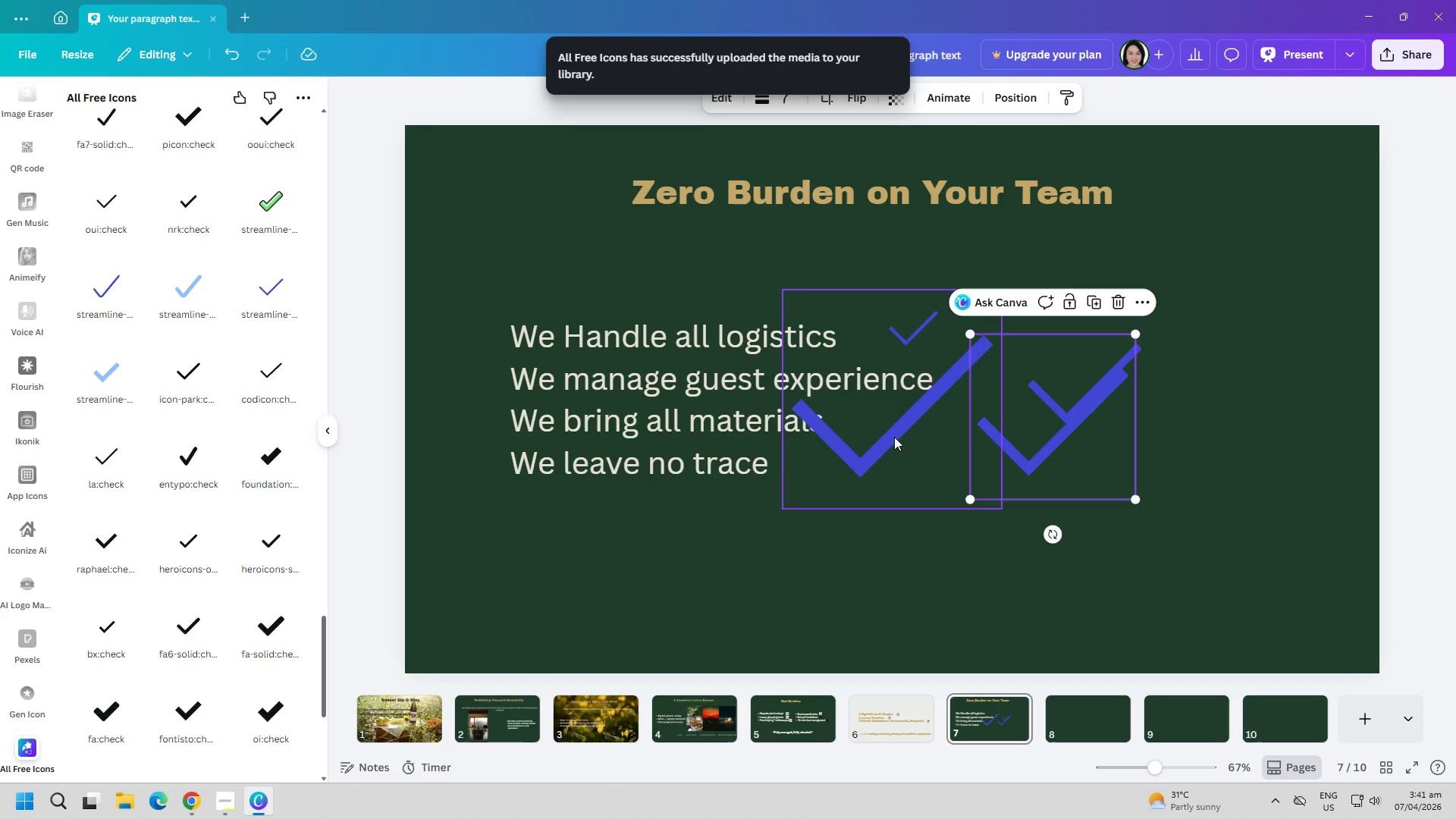 
left_click([882, 435])
 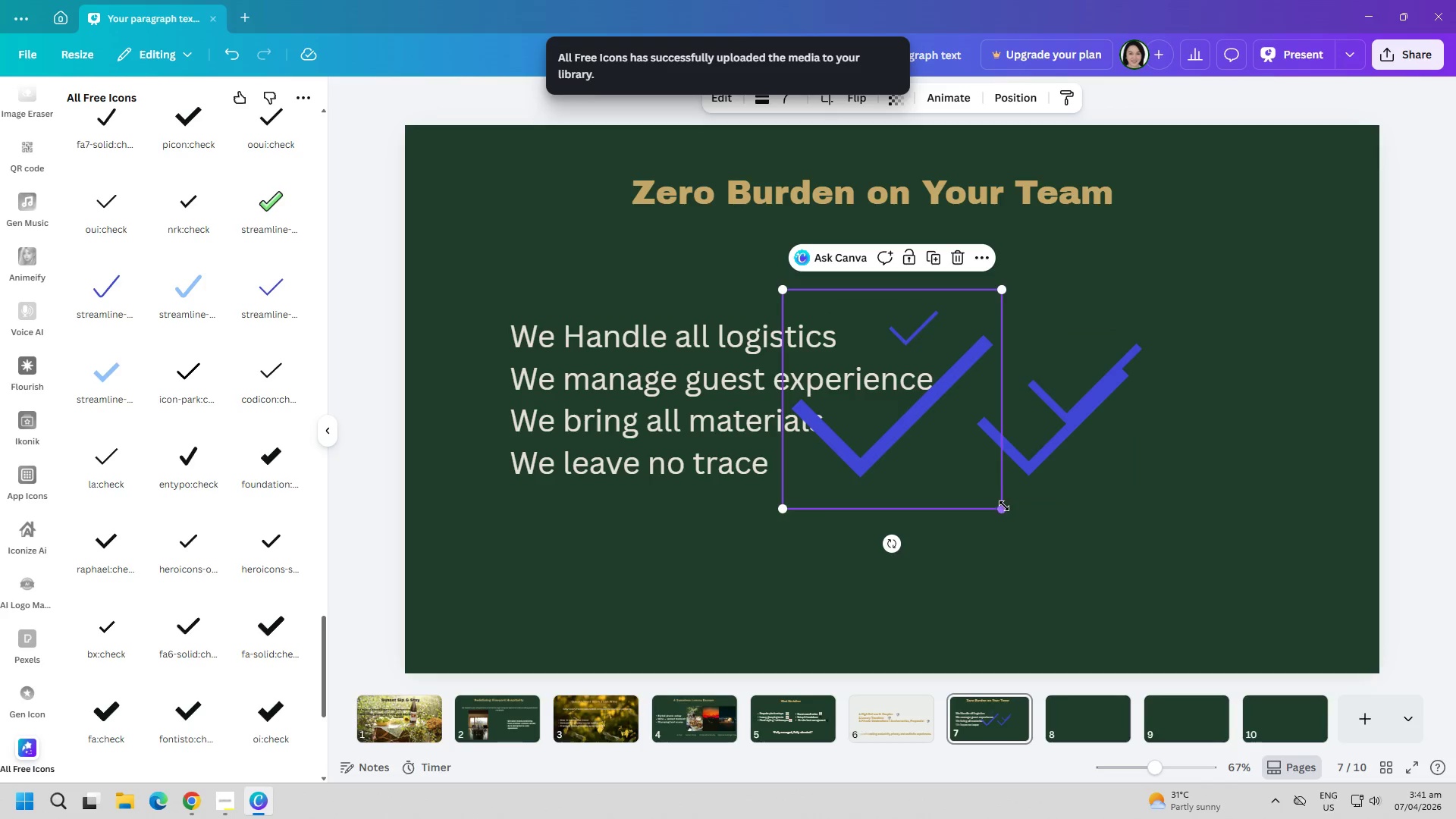 
left_click_drag(start_coordinate=[1004, 508], to_coordinate=[928, 456])
 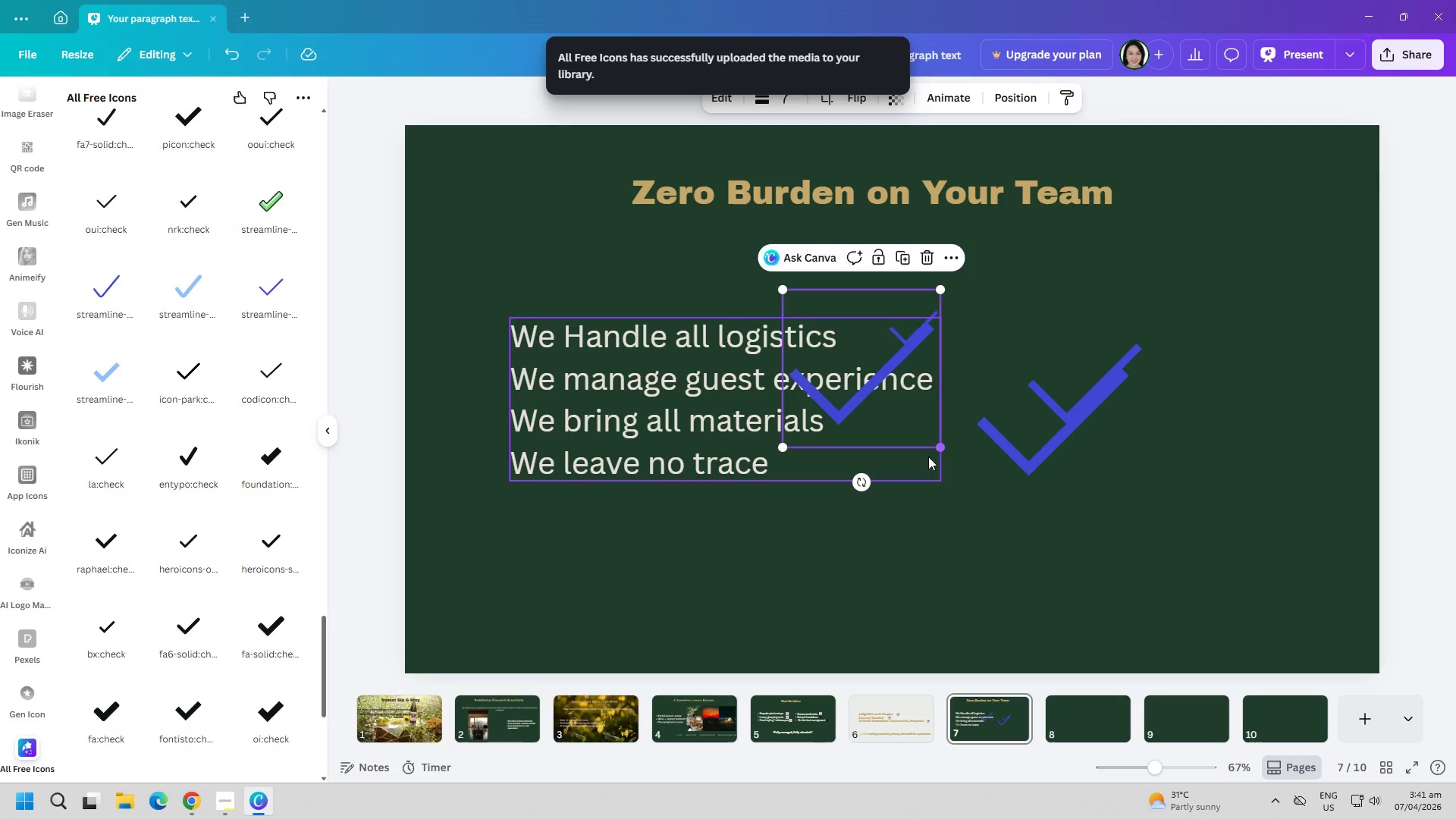 
left_click([919, 519])
 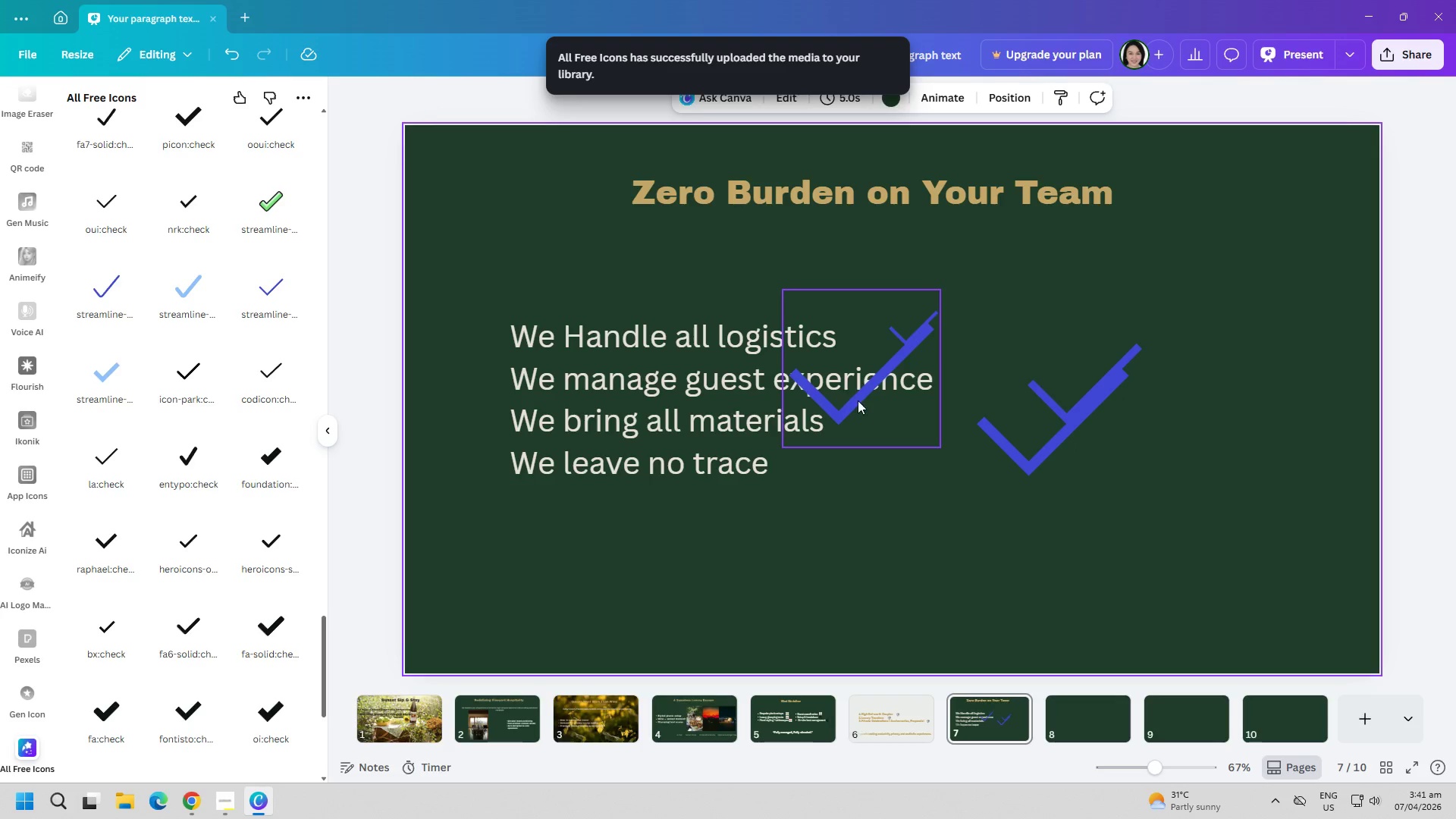 
left_click_drag(start_coordinate=[859, 400], to_coordinate=[937, 518])
 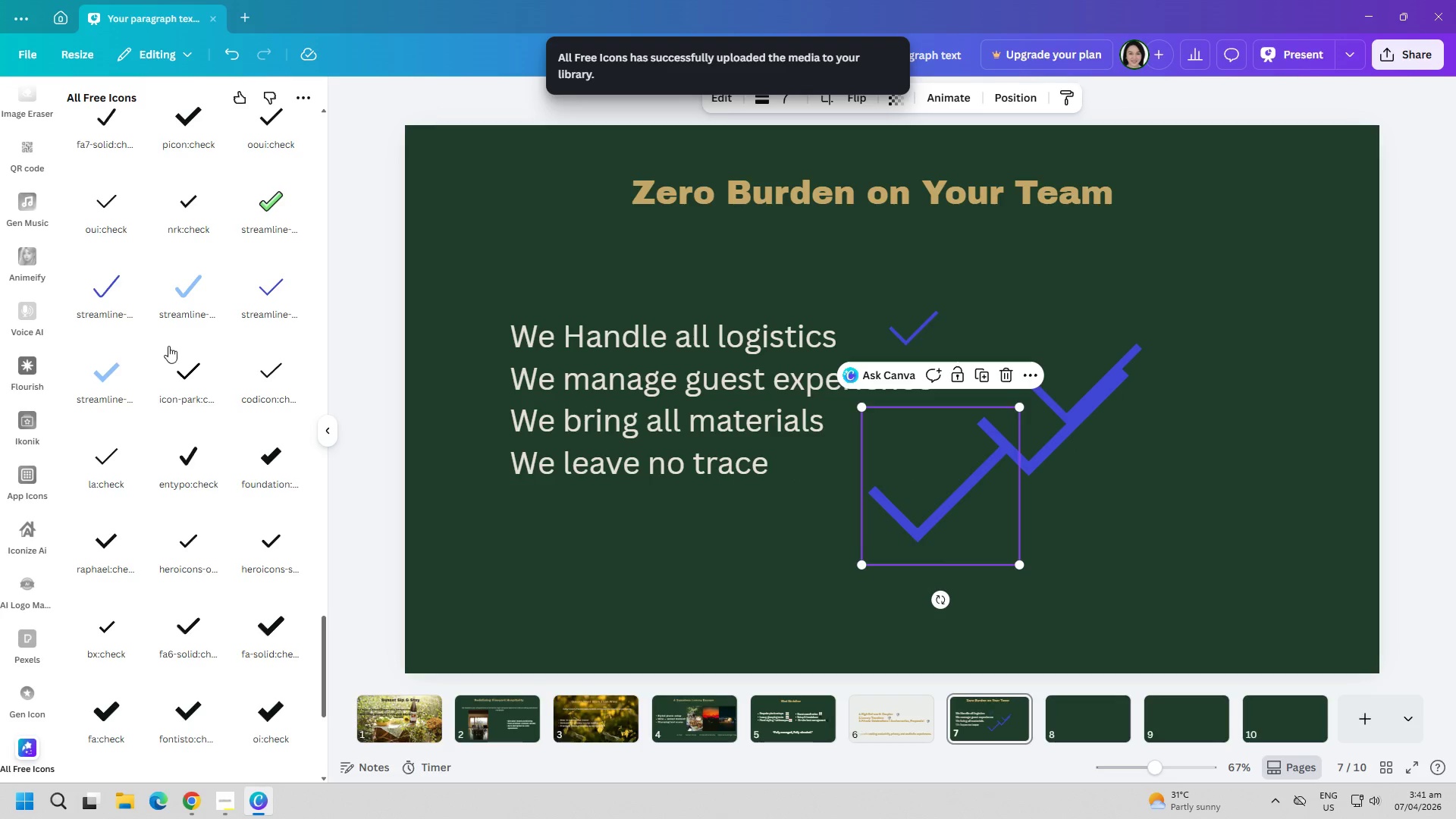 
scroll: coordinate [34, 290], scroll_direction: up, amount: 24.0
 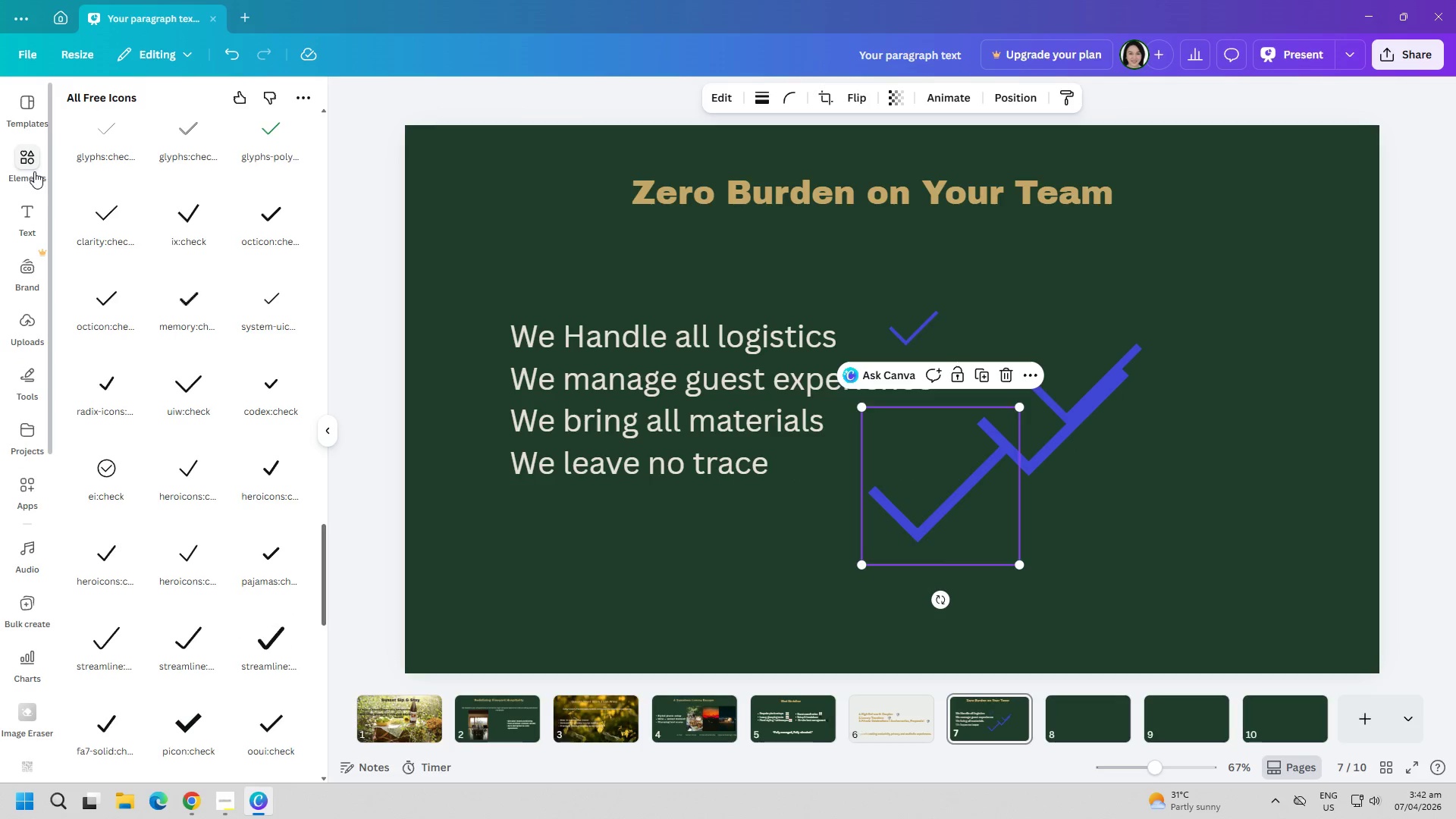 
left_click([27, 204])
 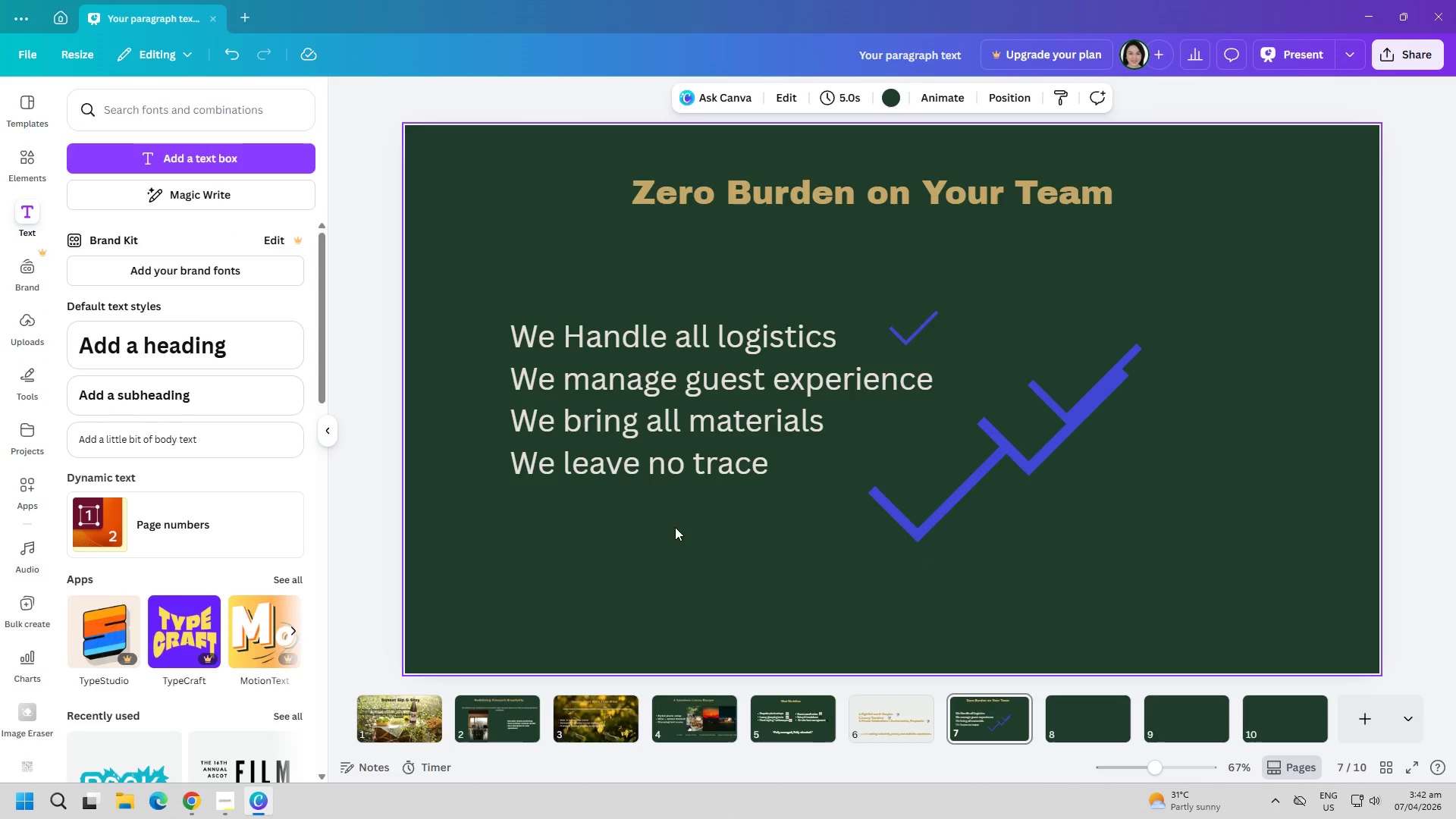 
double_click([915, 505])
 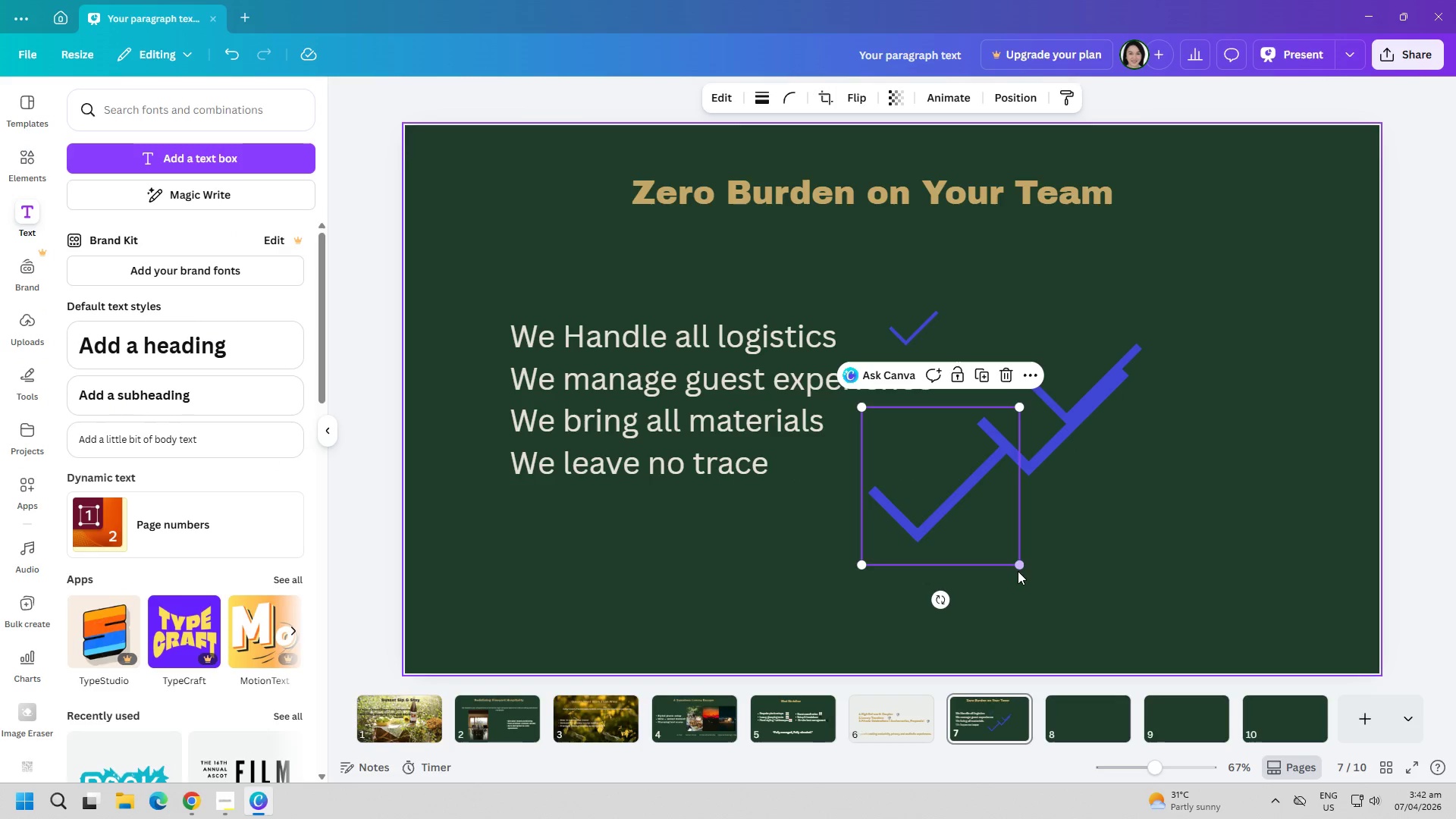 
left_click_drag(start_coordinate=[1021, 568], to_coordinate=[918, 453])
 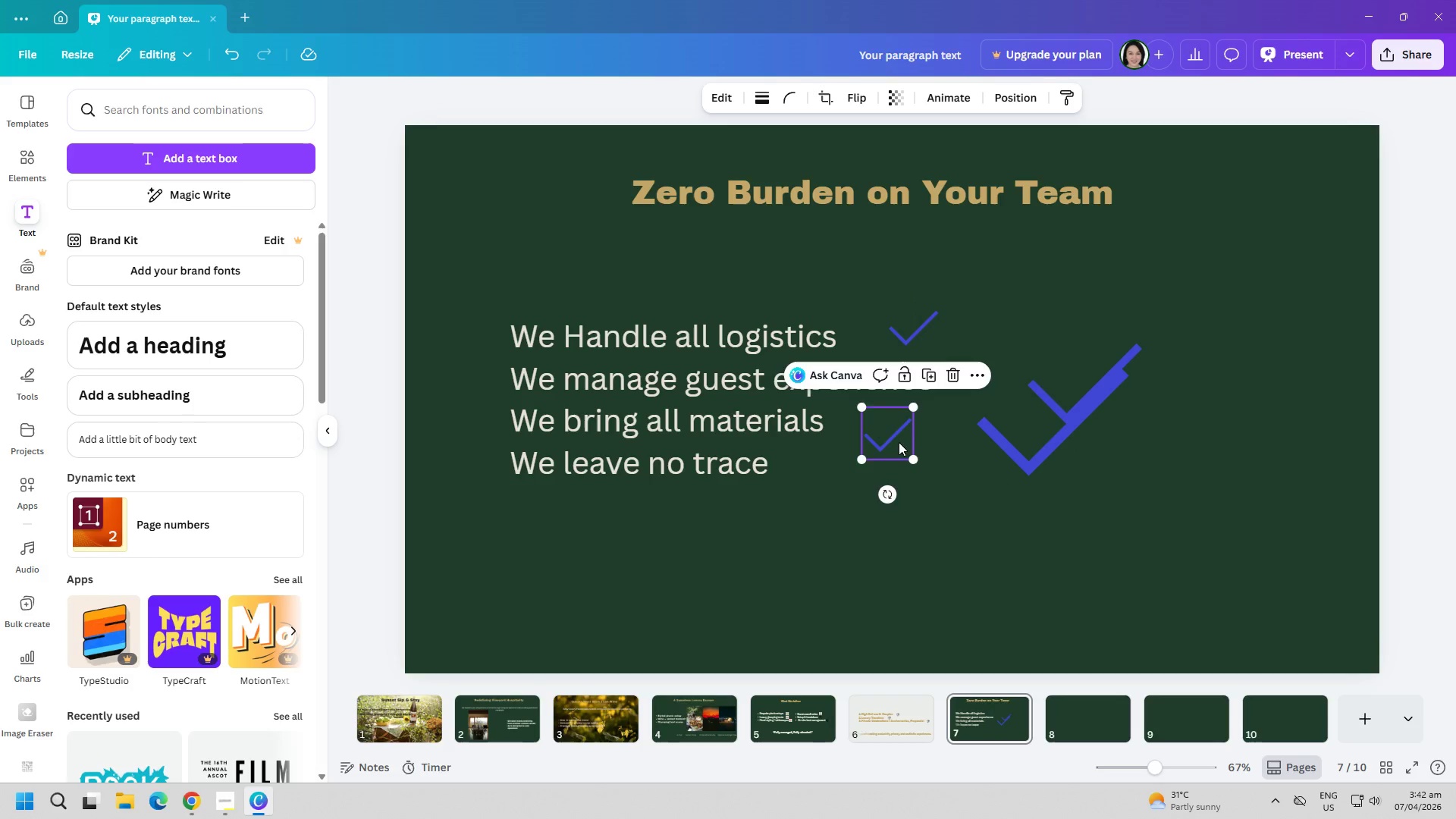 
left_click_drag(start_coordinate=[899, 442], to_coordinate=[877, 470])
 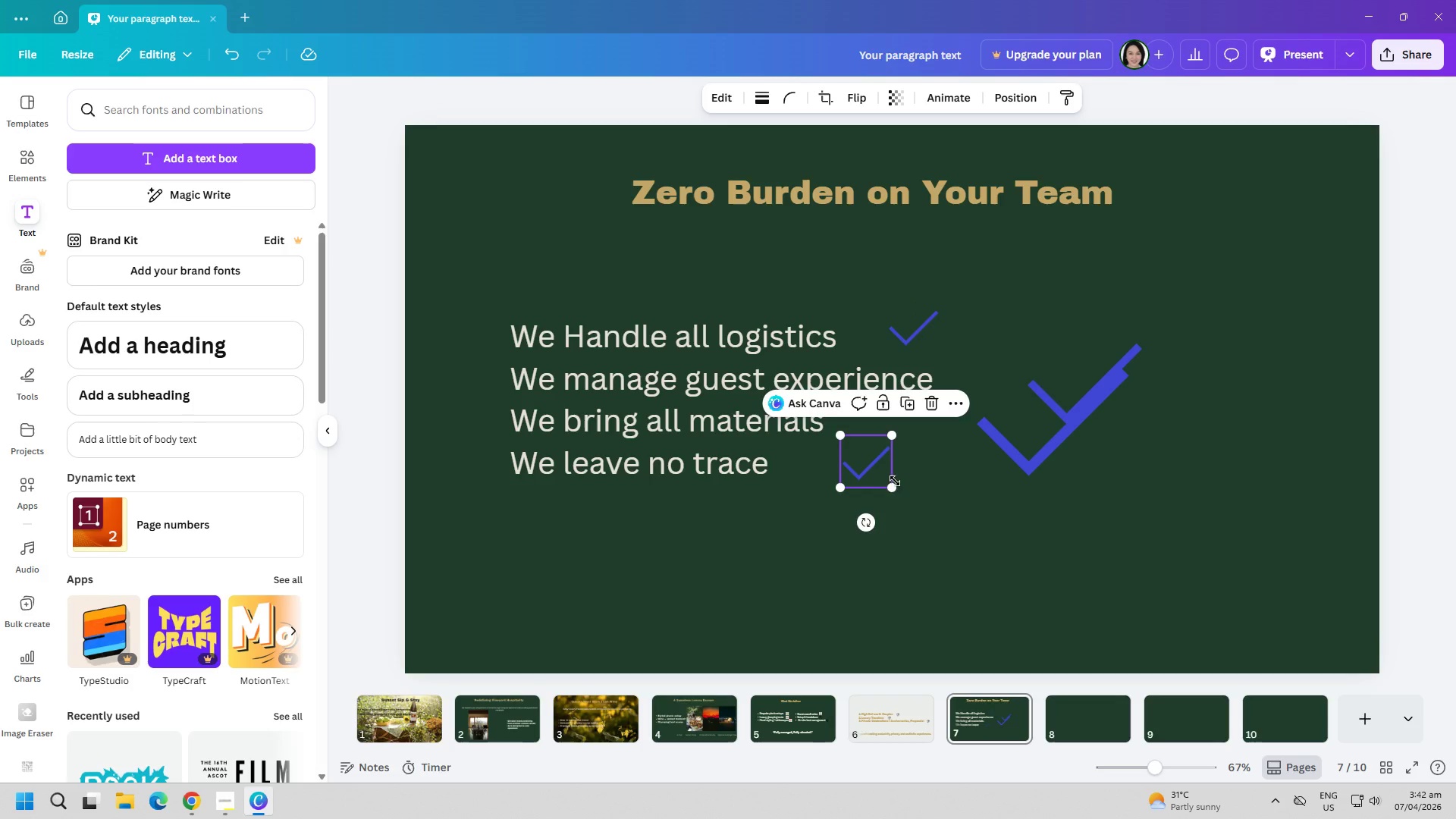 
left_click_drag(start_coordinate=[892, 488], to_coordinate=[883, 476])
 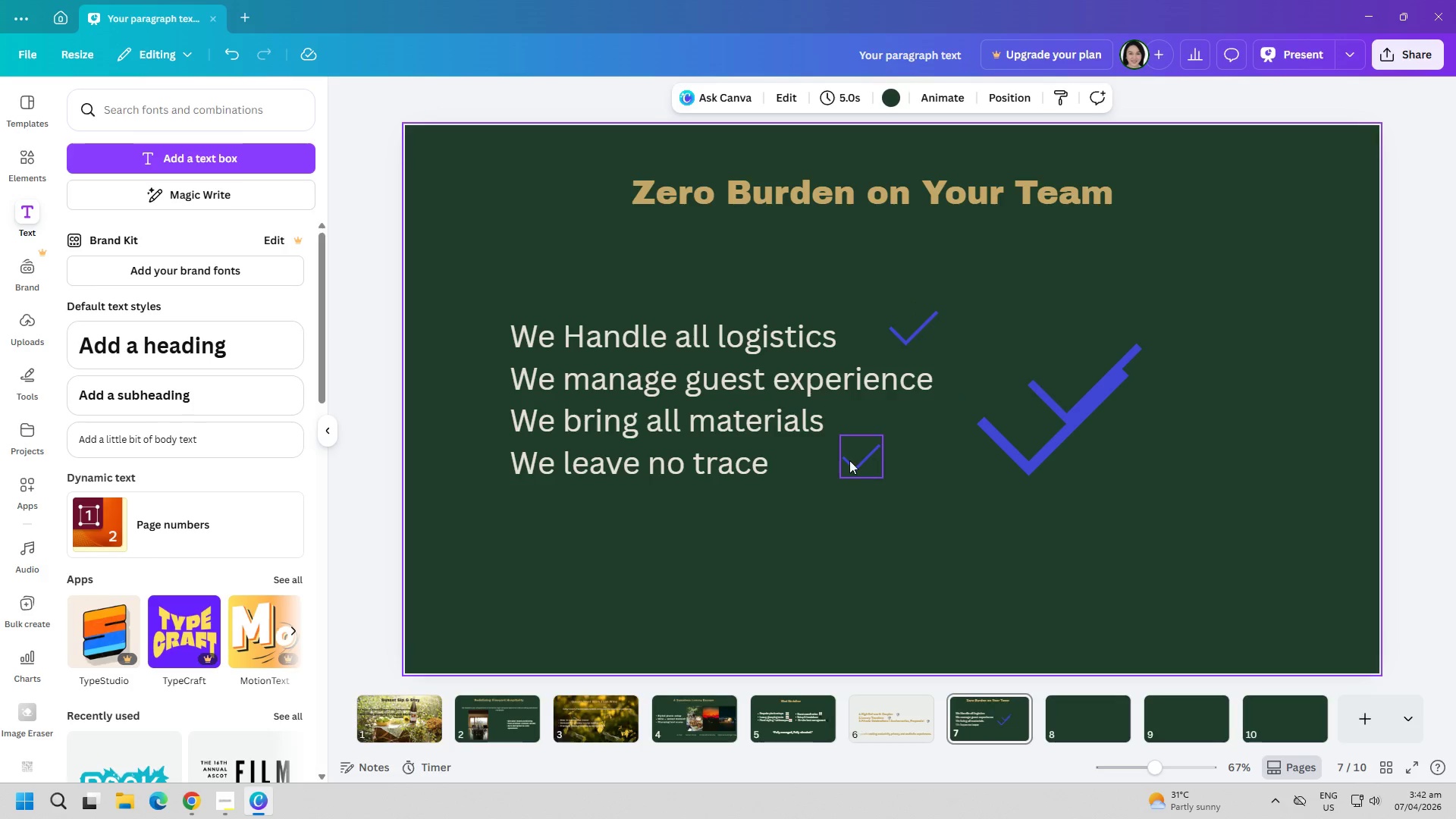 
left_click_drag(start_coordinate=[848, 459], to_coordinate=[841, 462])
 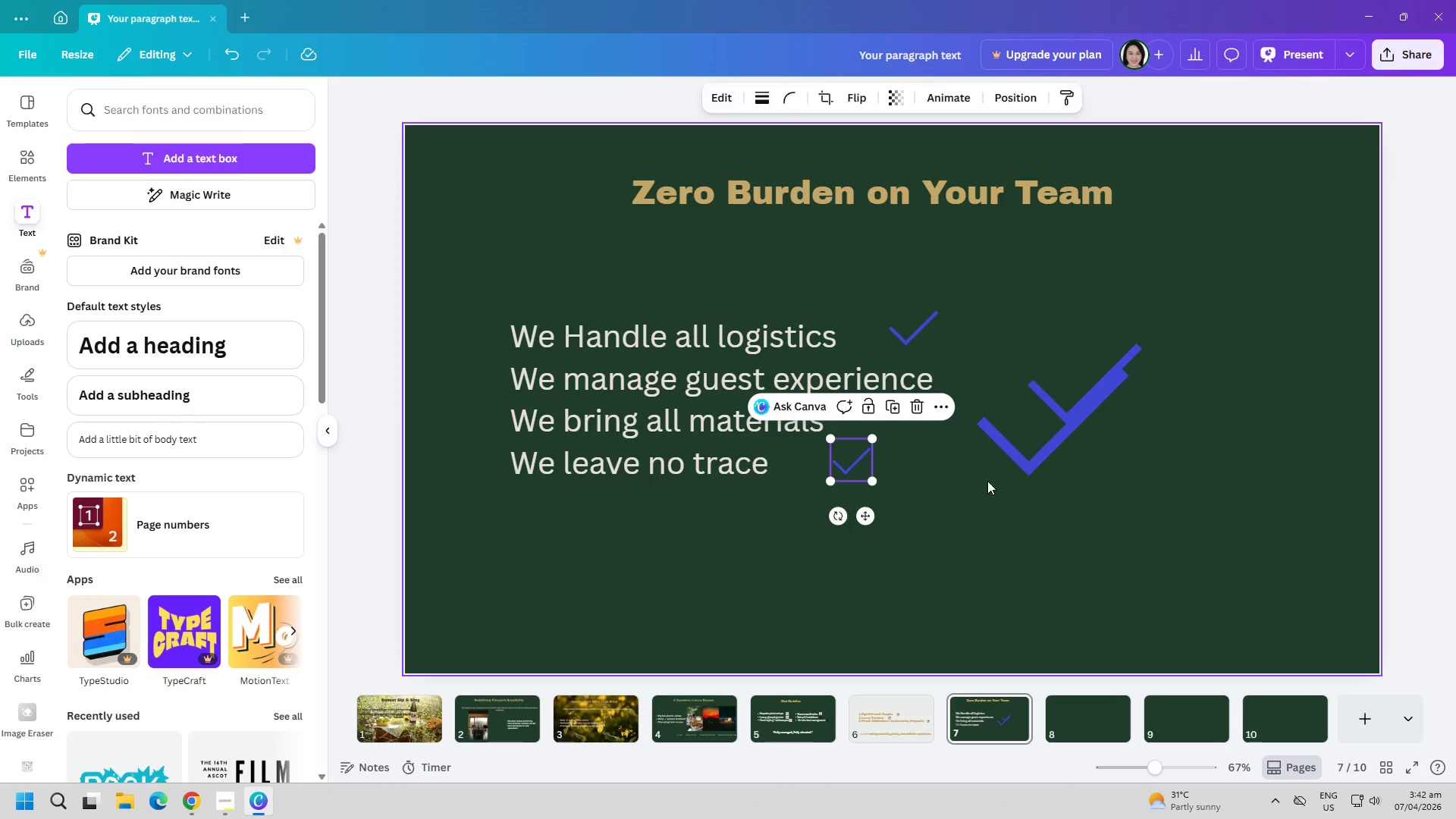 
left_click_drag(start_coordinate=[1016, 464], to_coordinate=[1023, 491])
 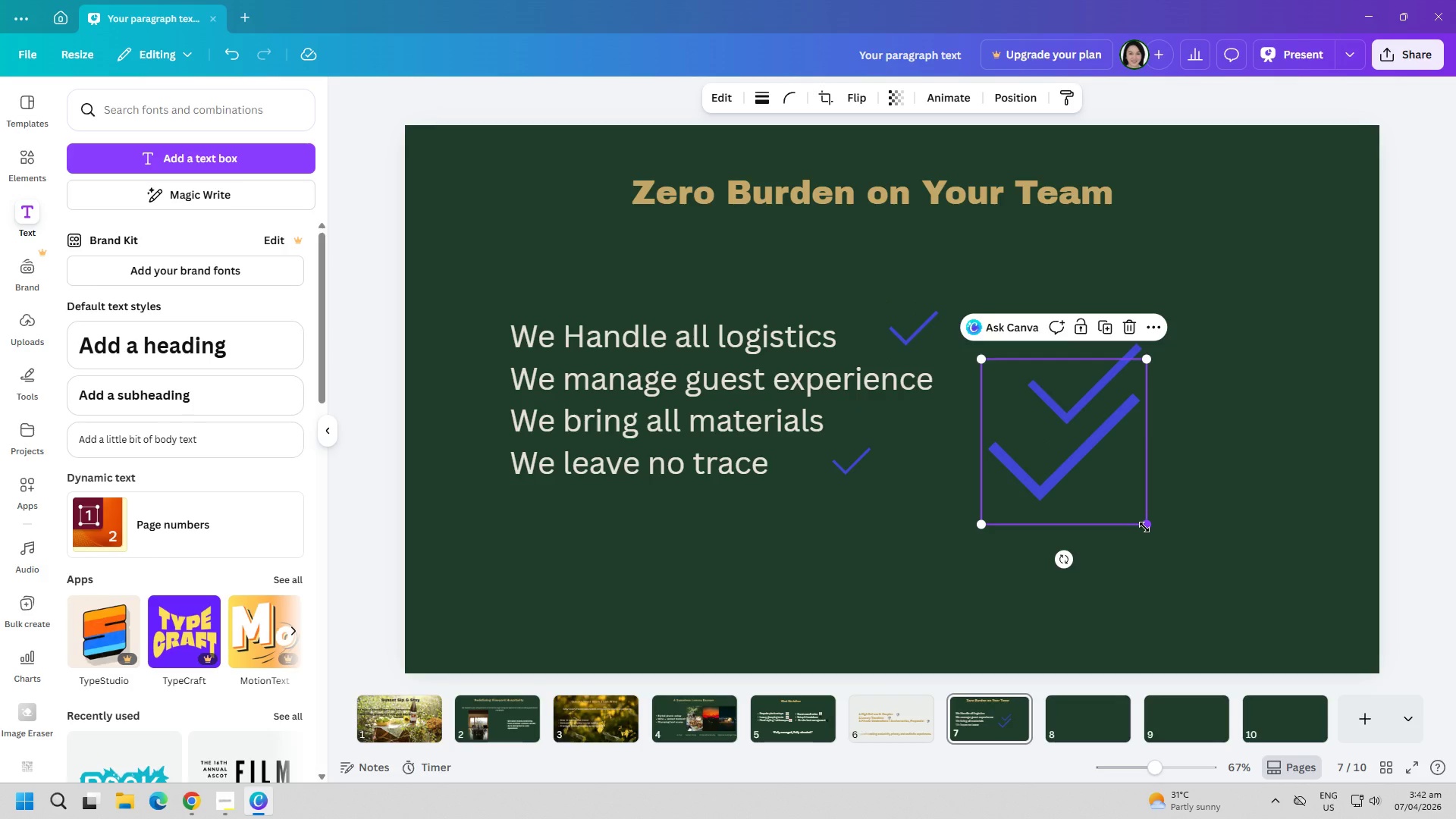 
left_click_drag(start_coordinate=[1146, 527], to_coordinate=[1006, 406])
 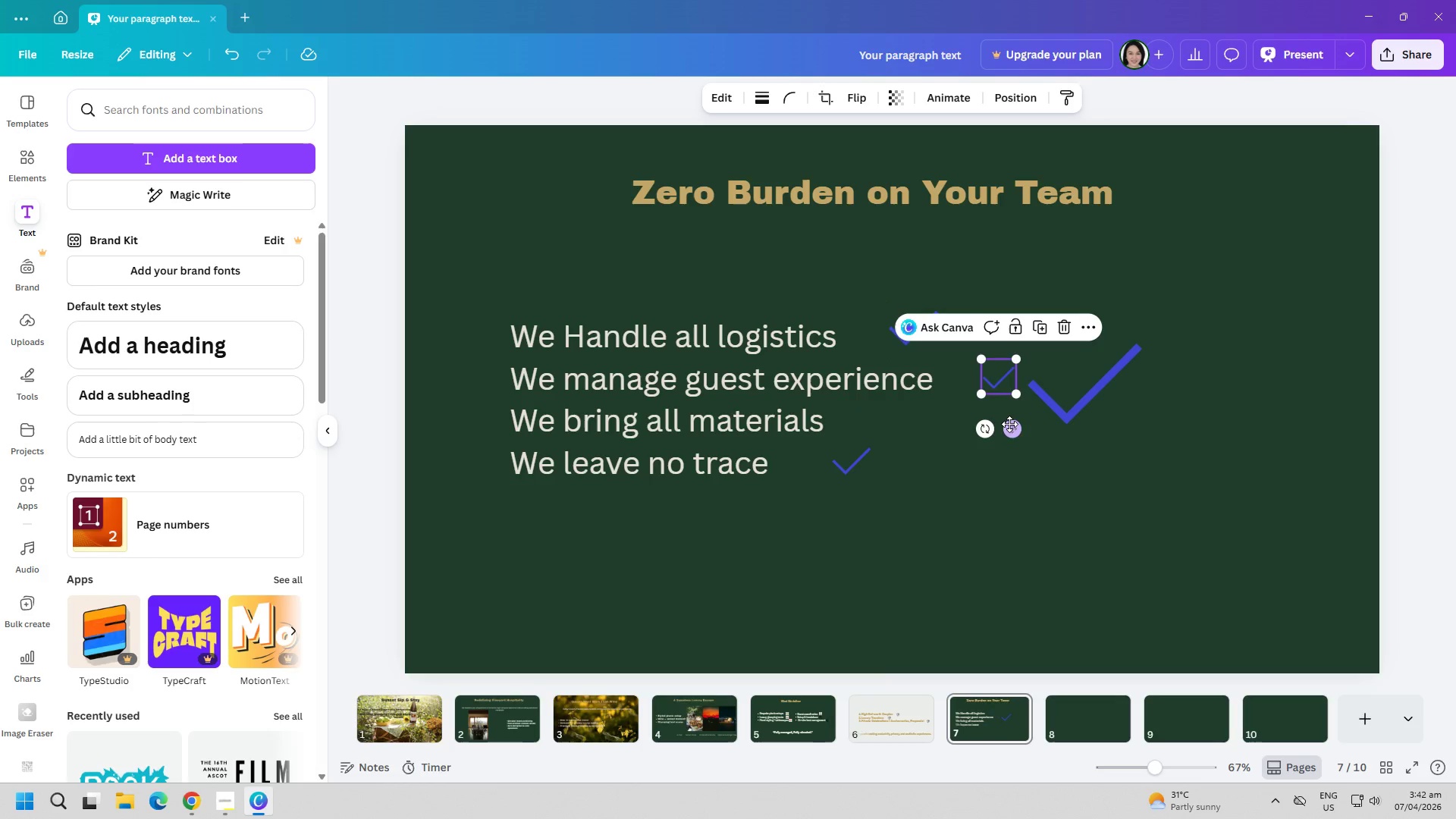 
left_click([1009, 424])
 